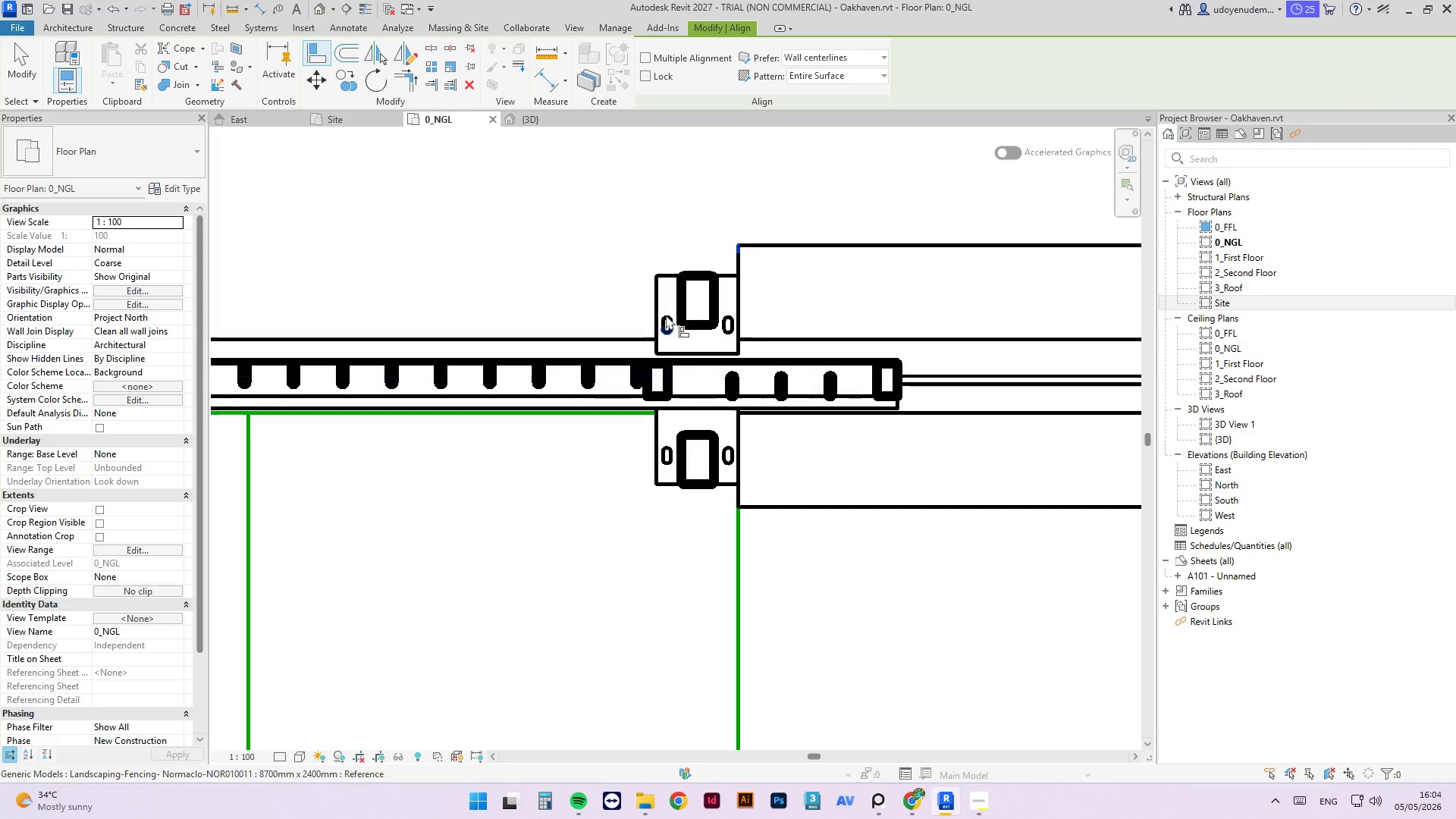 
left_click([667, 300])
 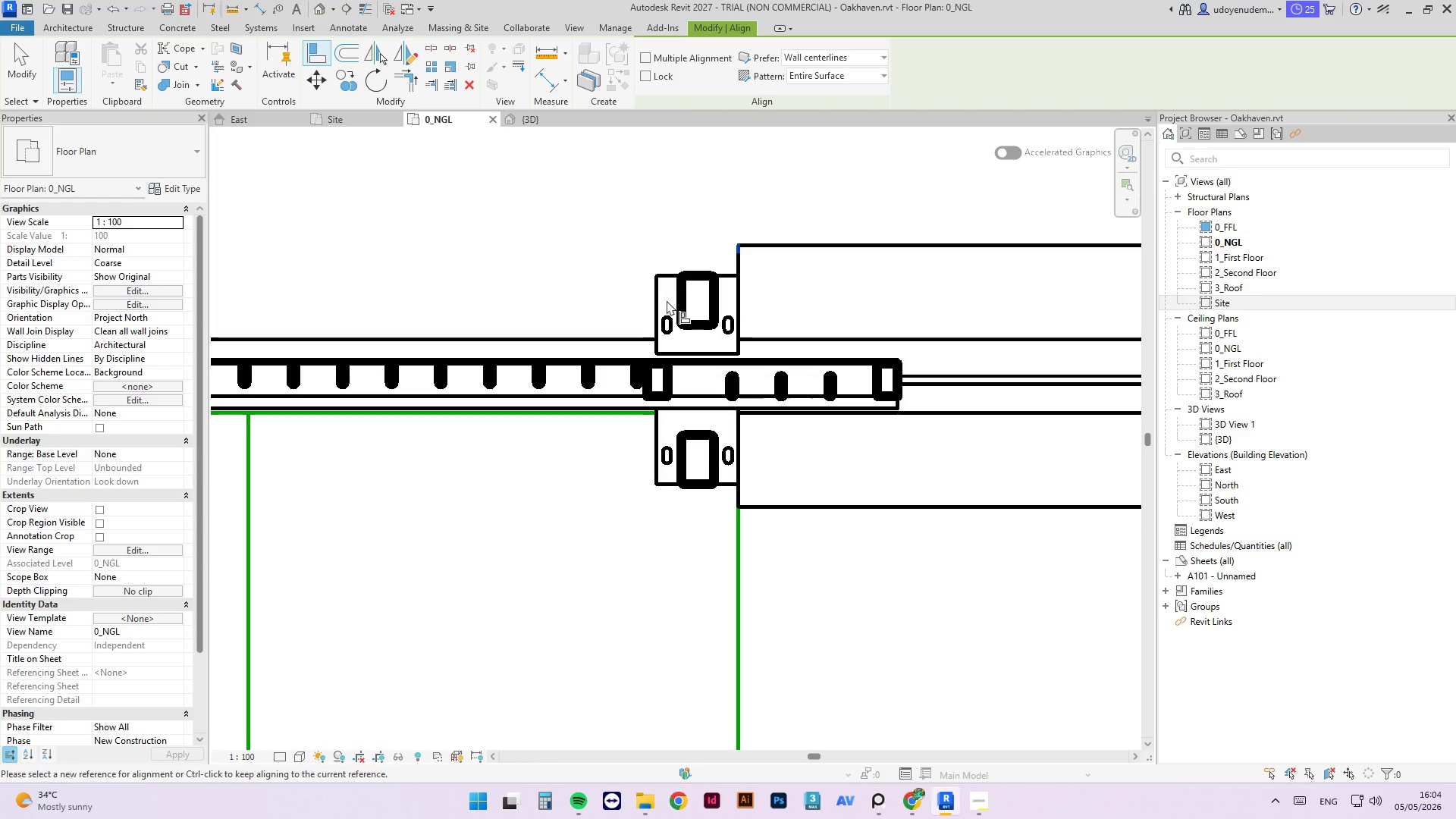 
key(Escape)
 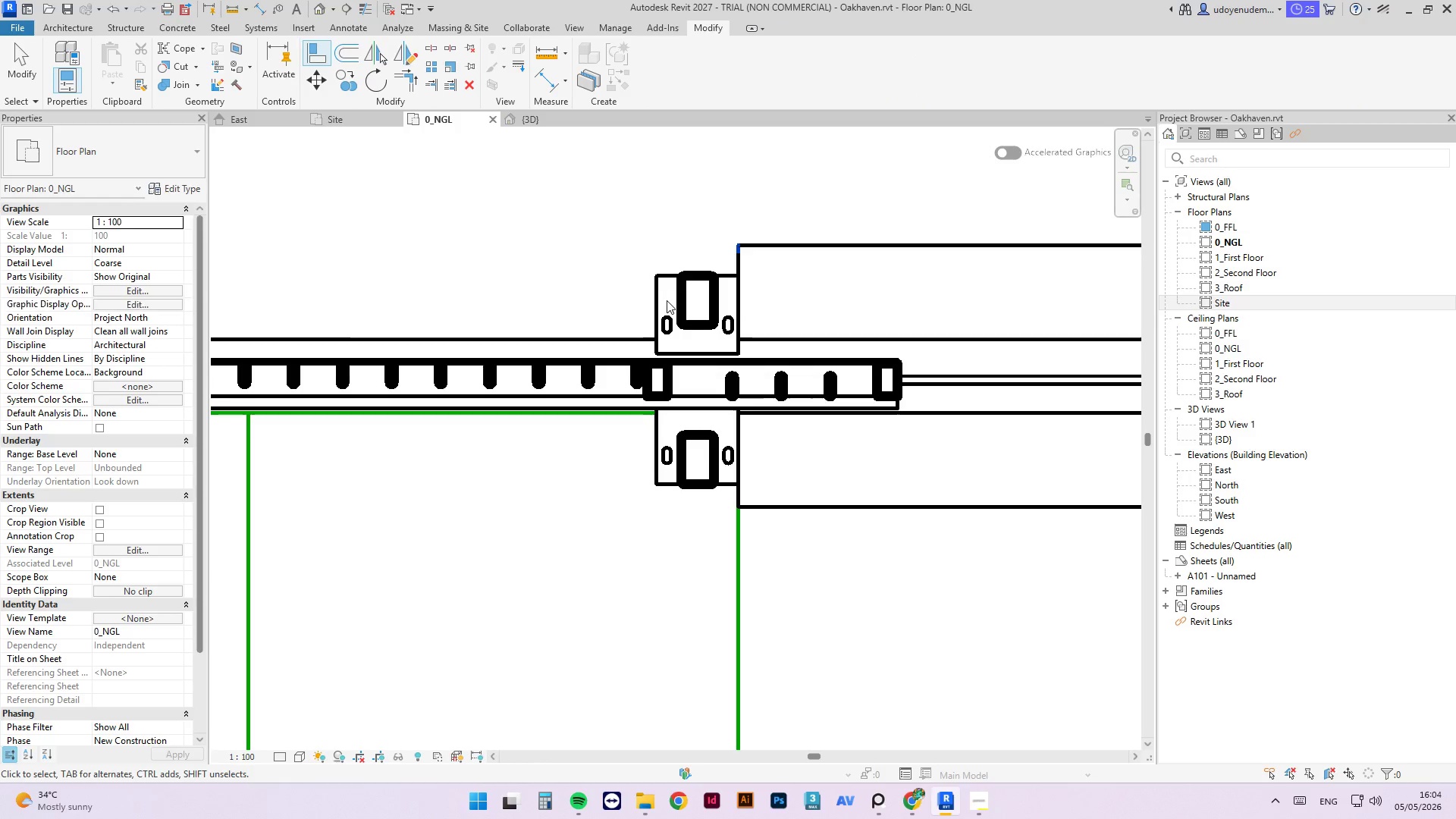 
key(Escape)
 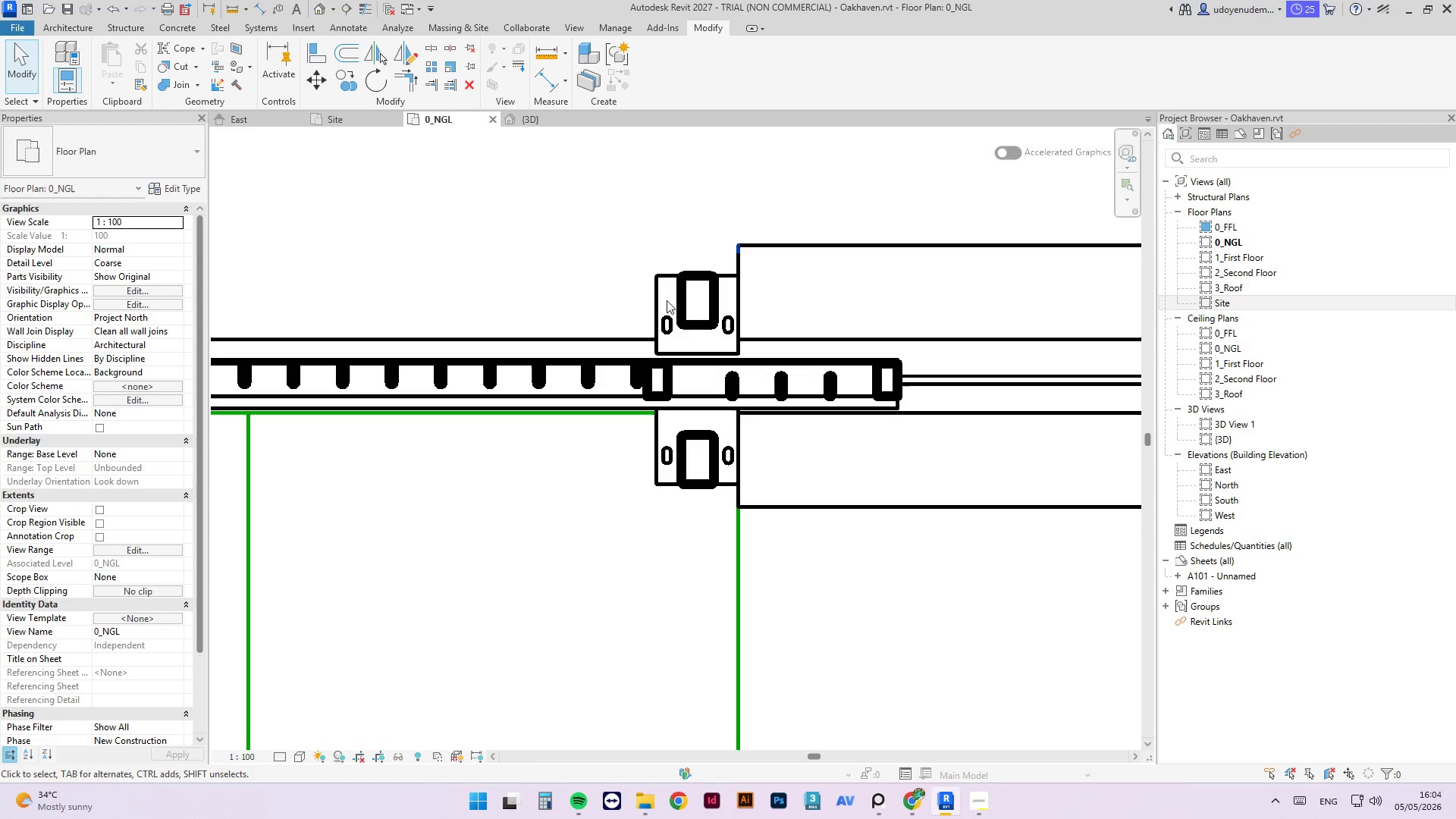 
key(Escape)
 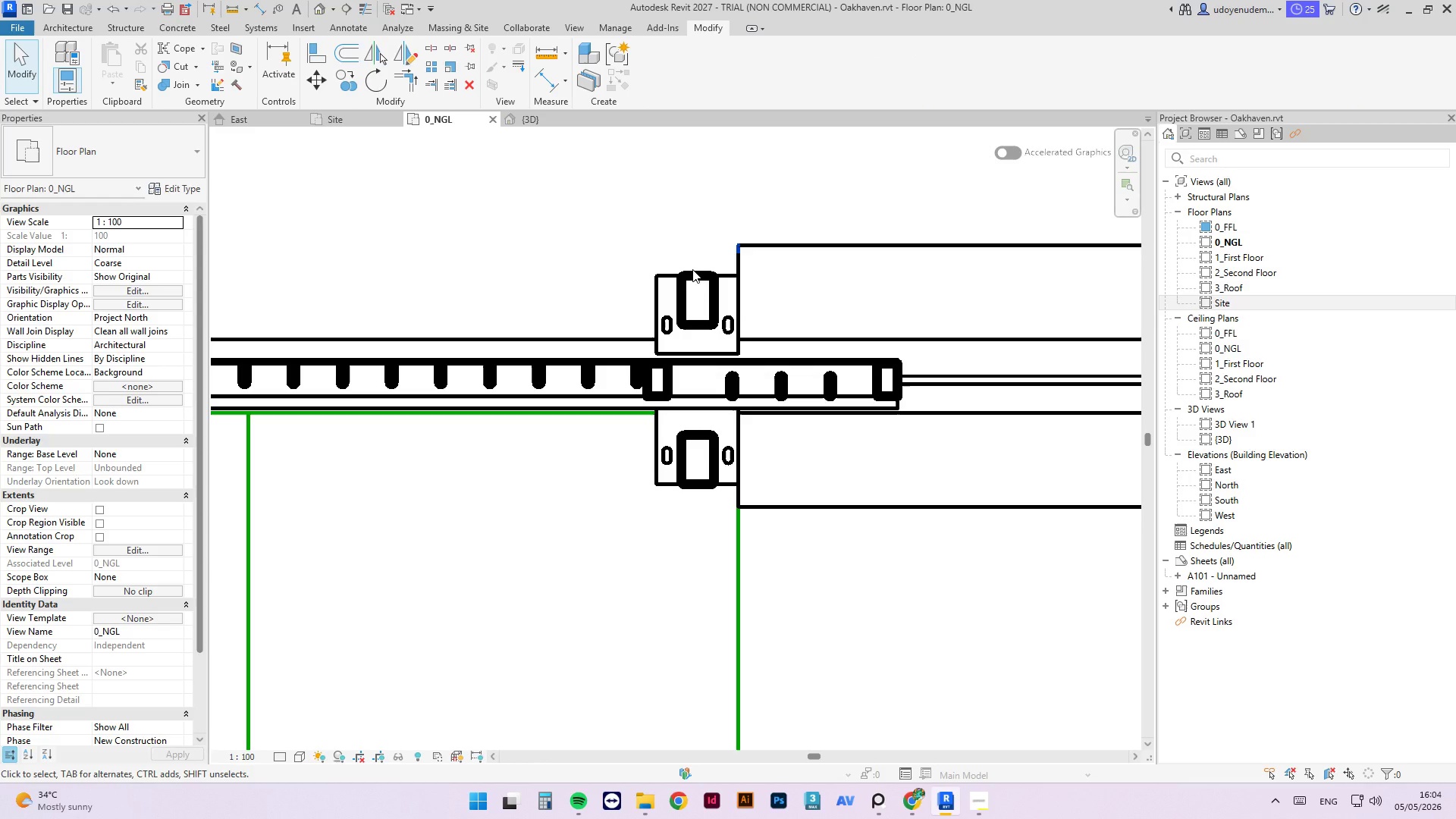 
left_click([692, 269])
 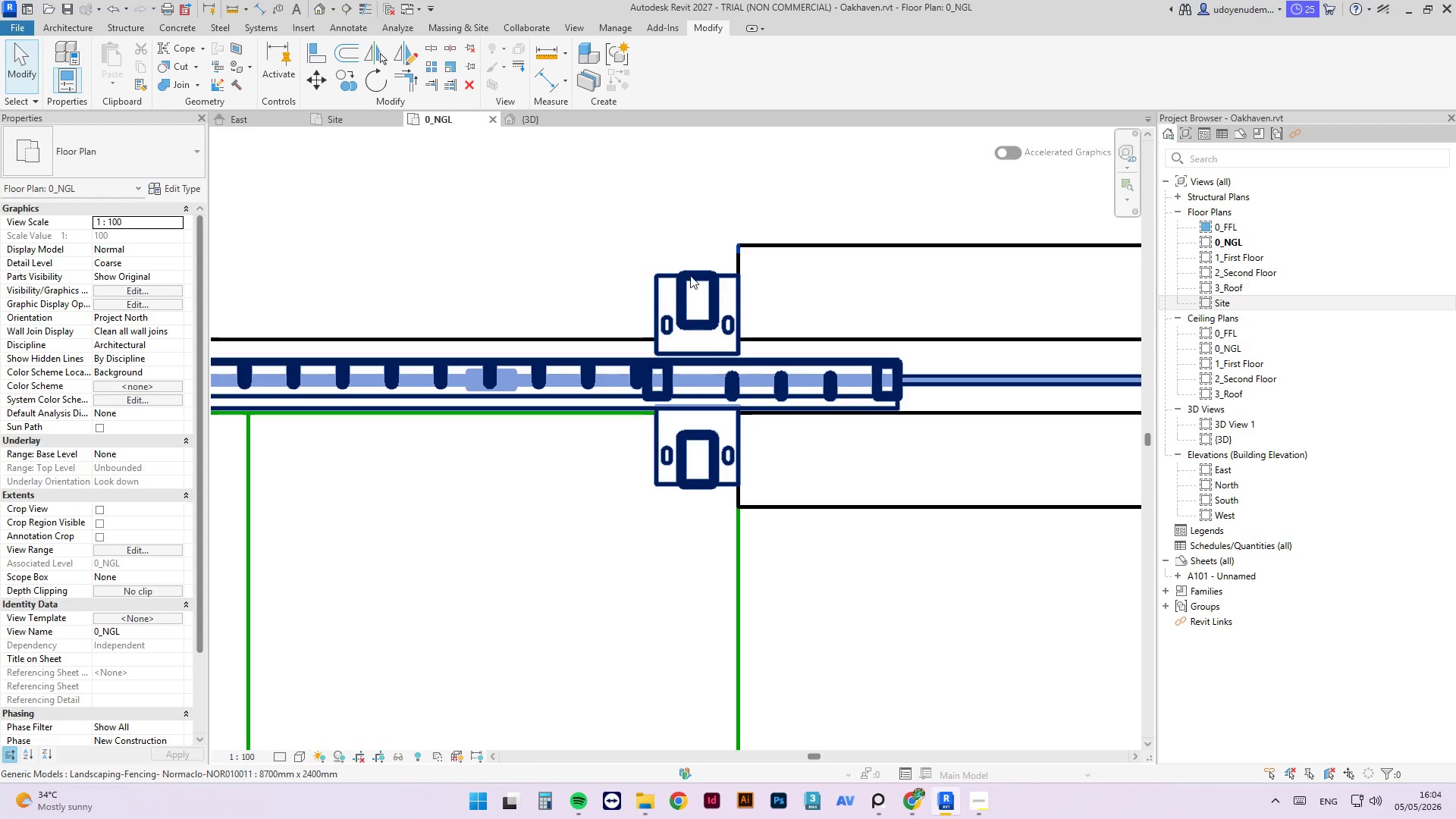 
key(ArrowUp)
 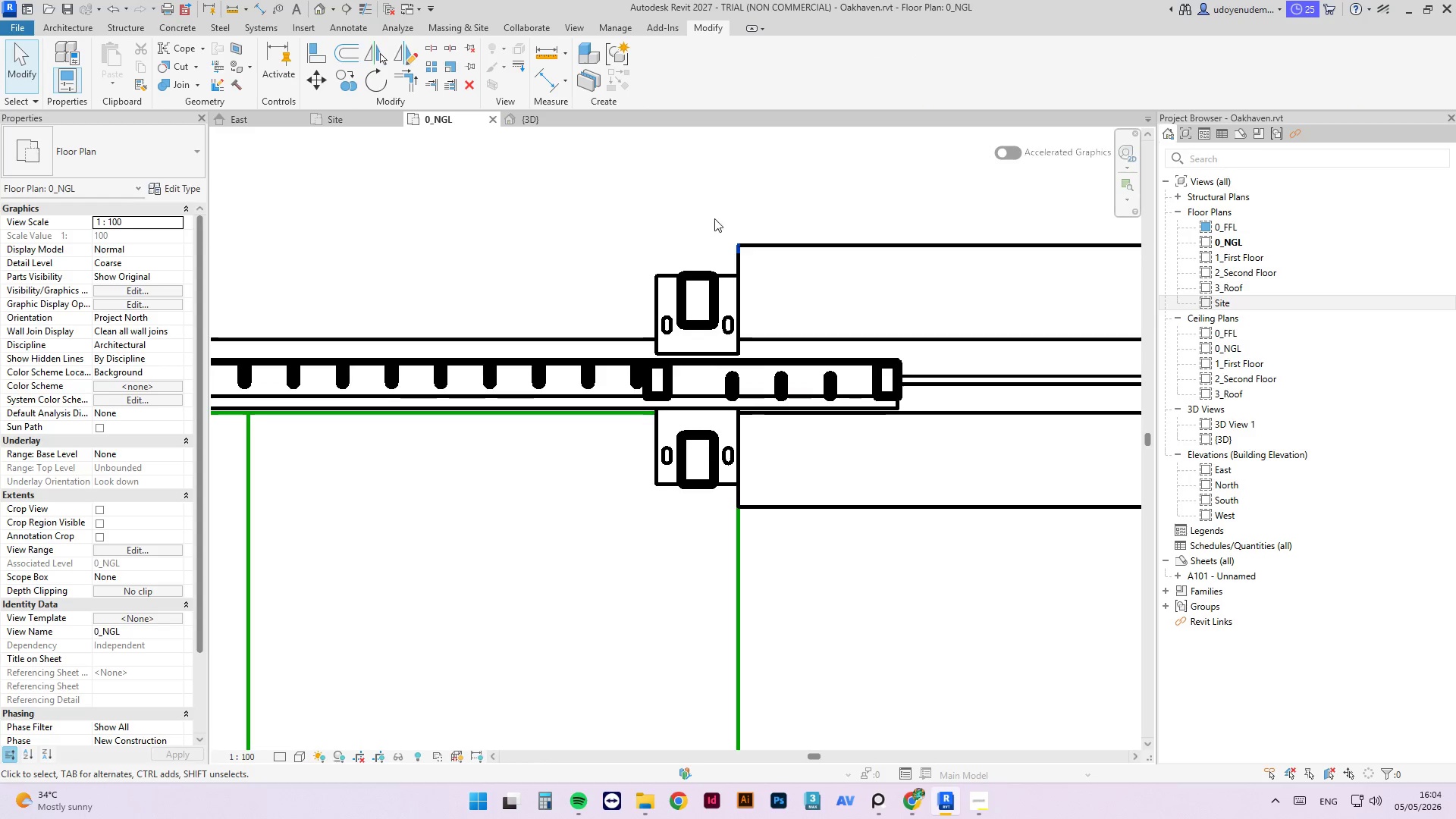 
double_click([719, 279])
 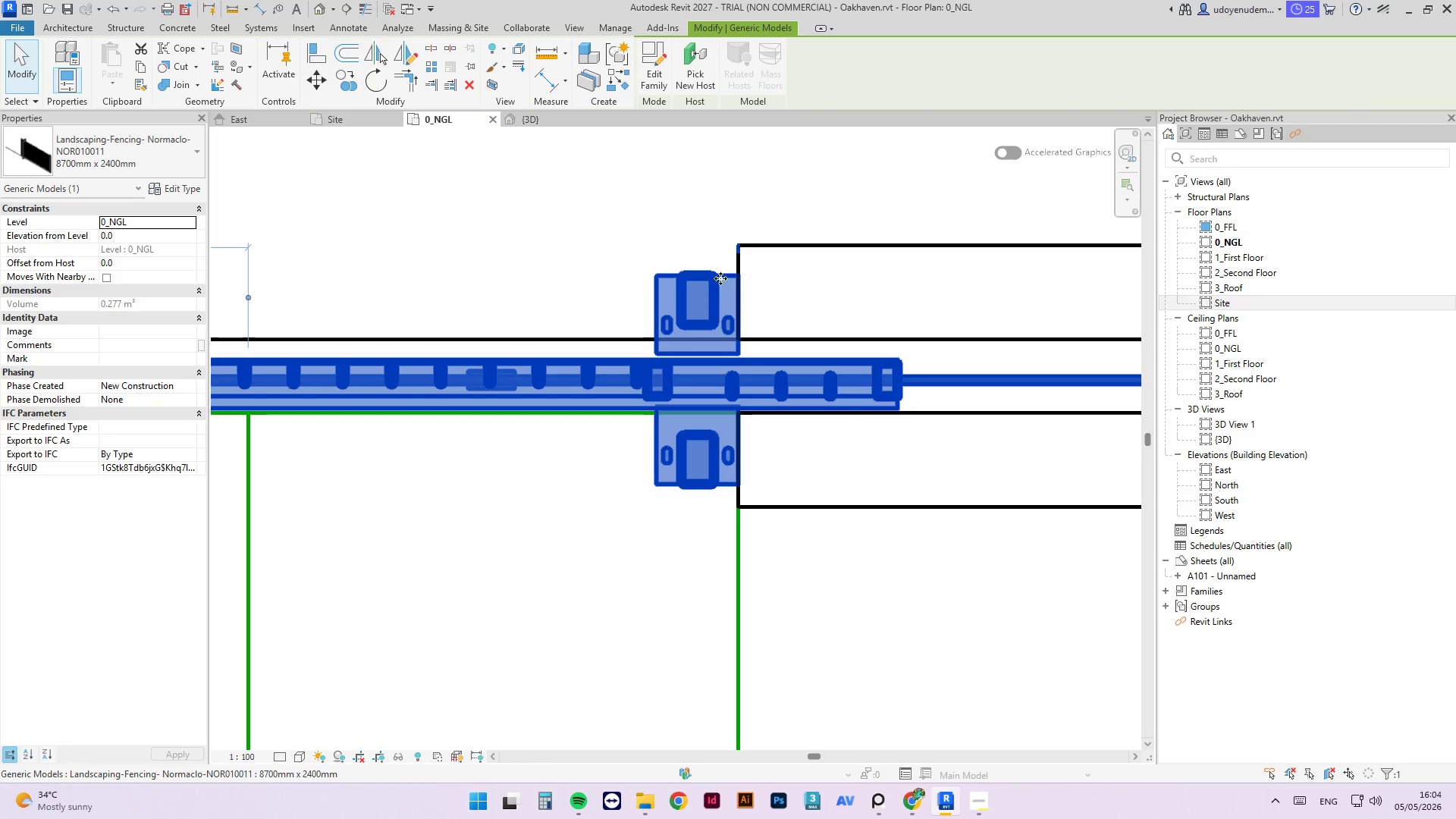 
key(ArrowUp)
 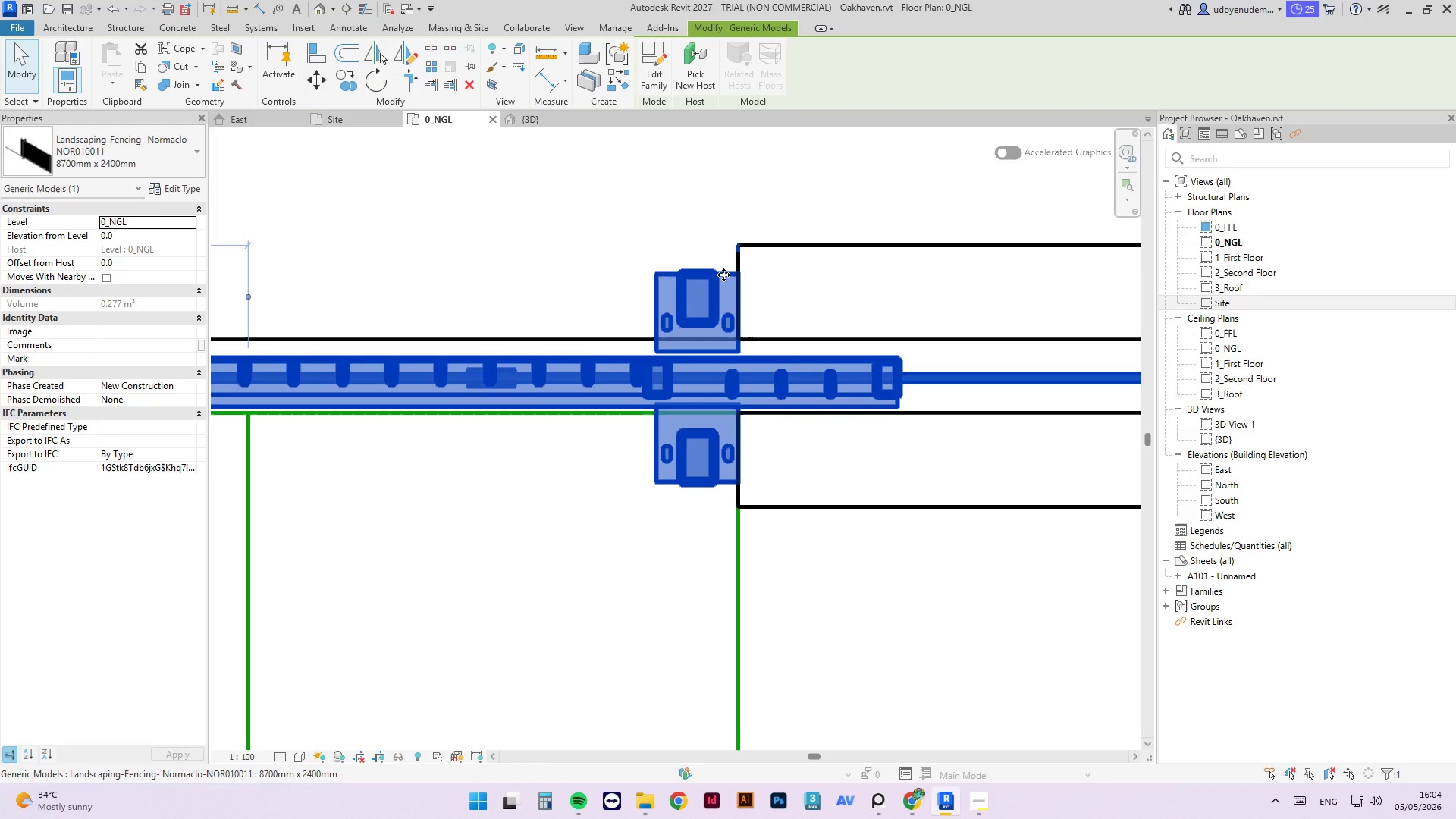 
key(ArrowUp)
 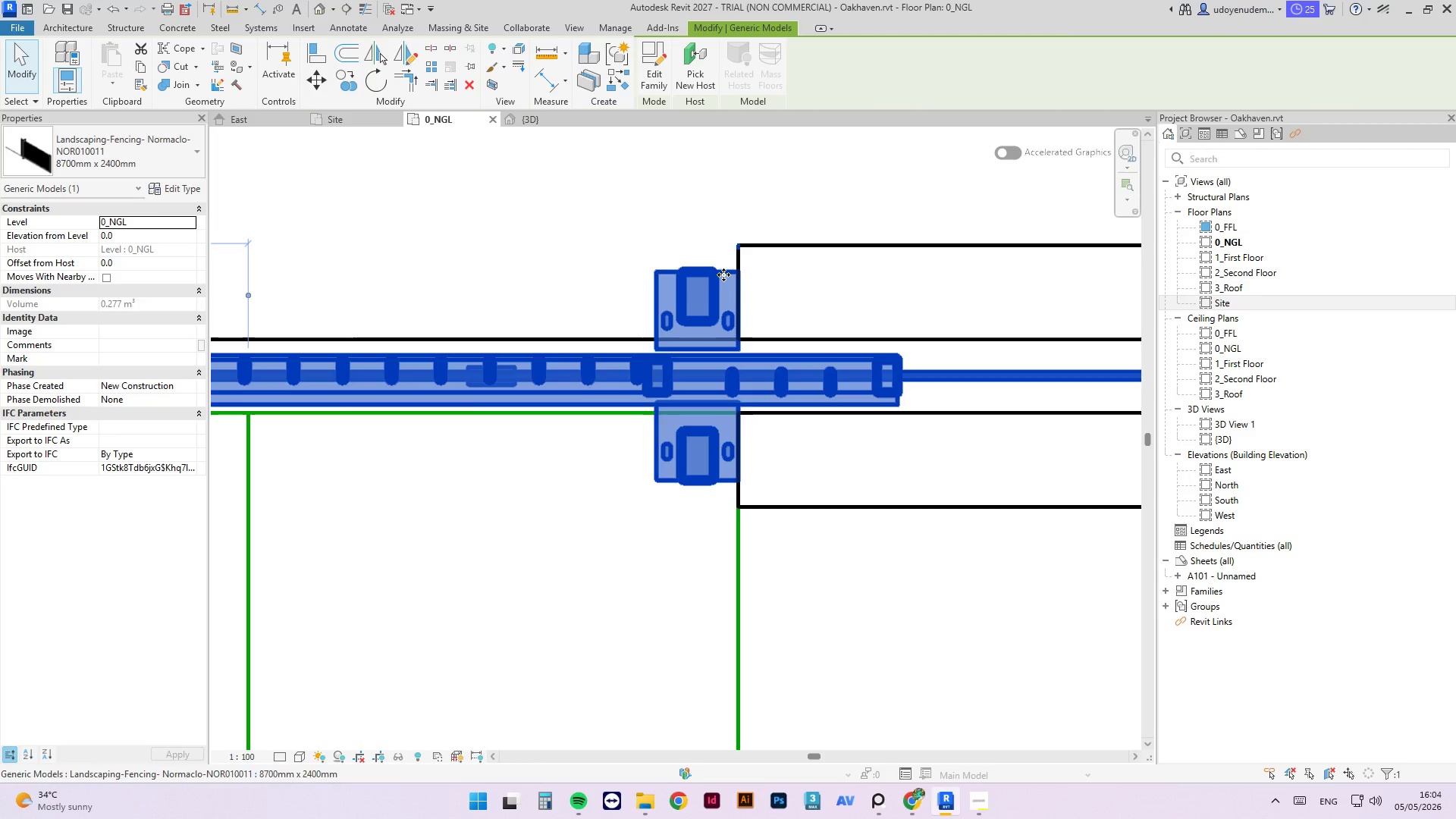 
key(ArrowUp)
 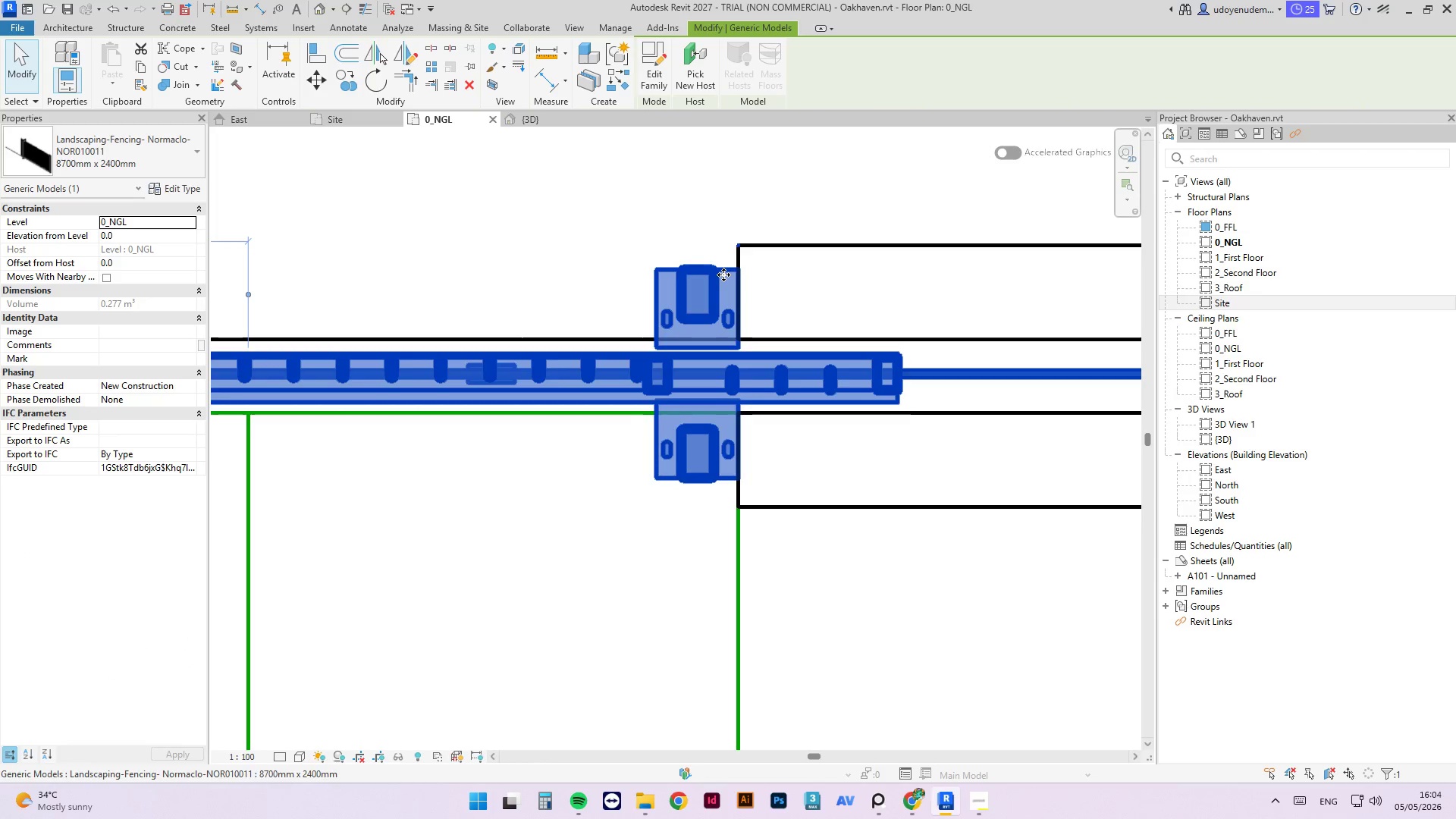 
key(ArrowUp)
 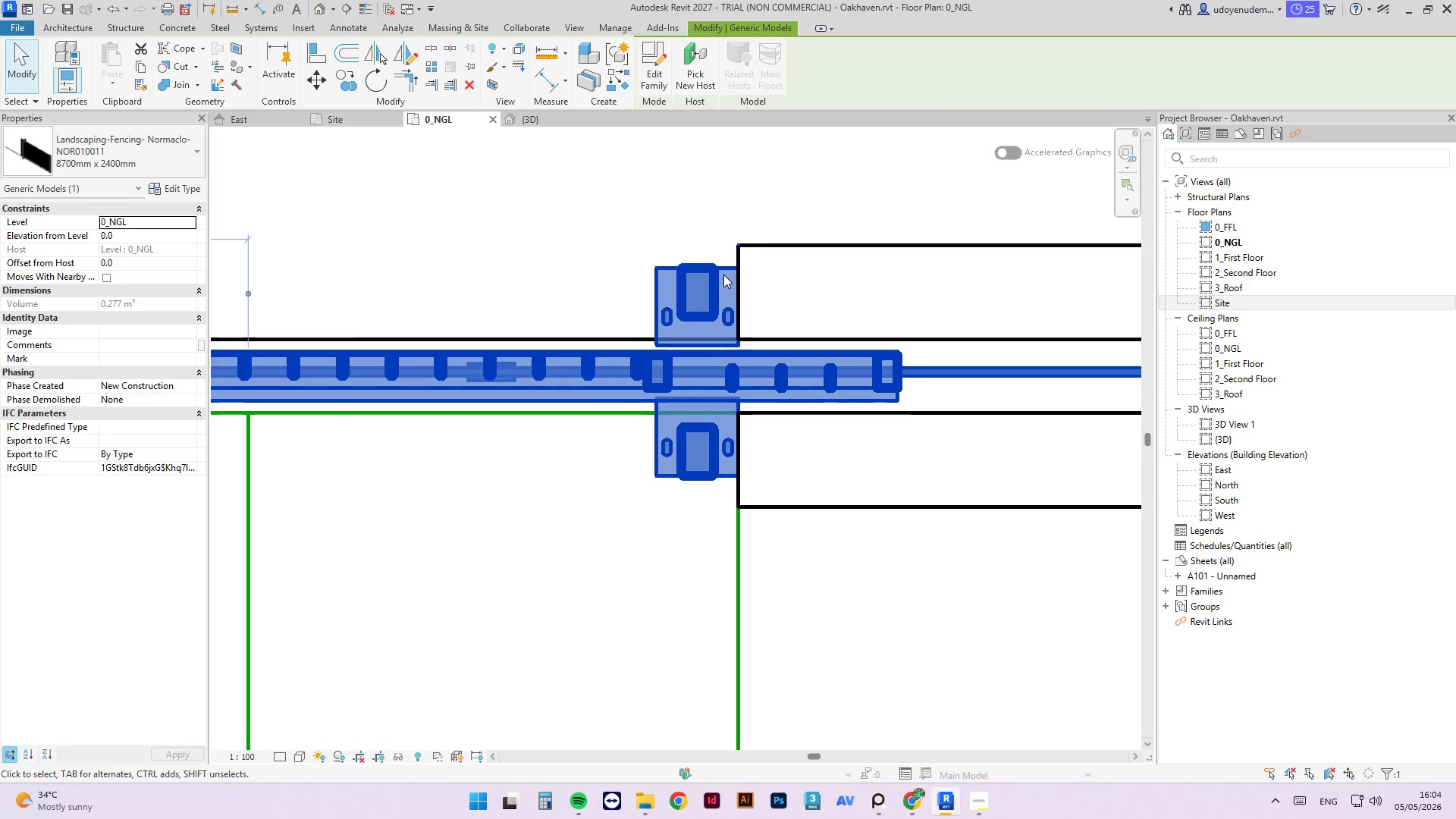 
key(ArrowUp)
 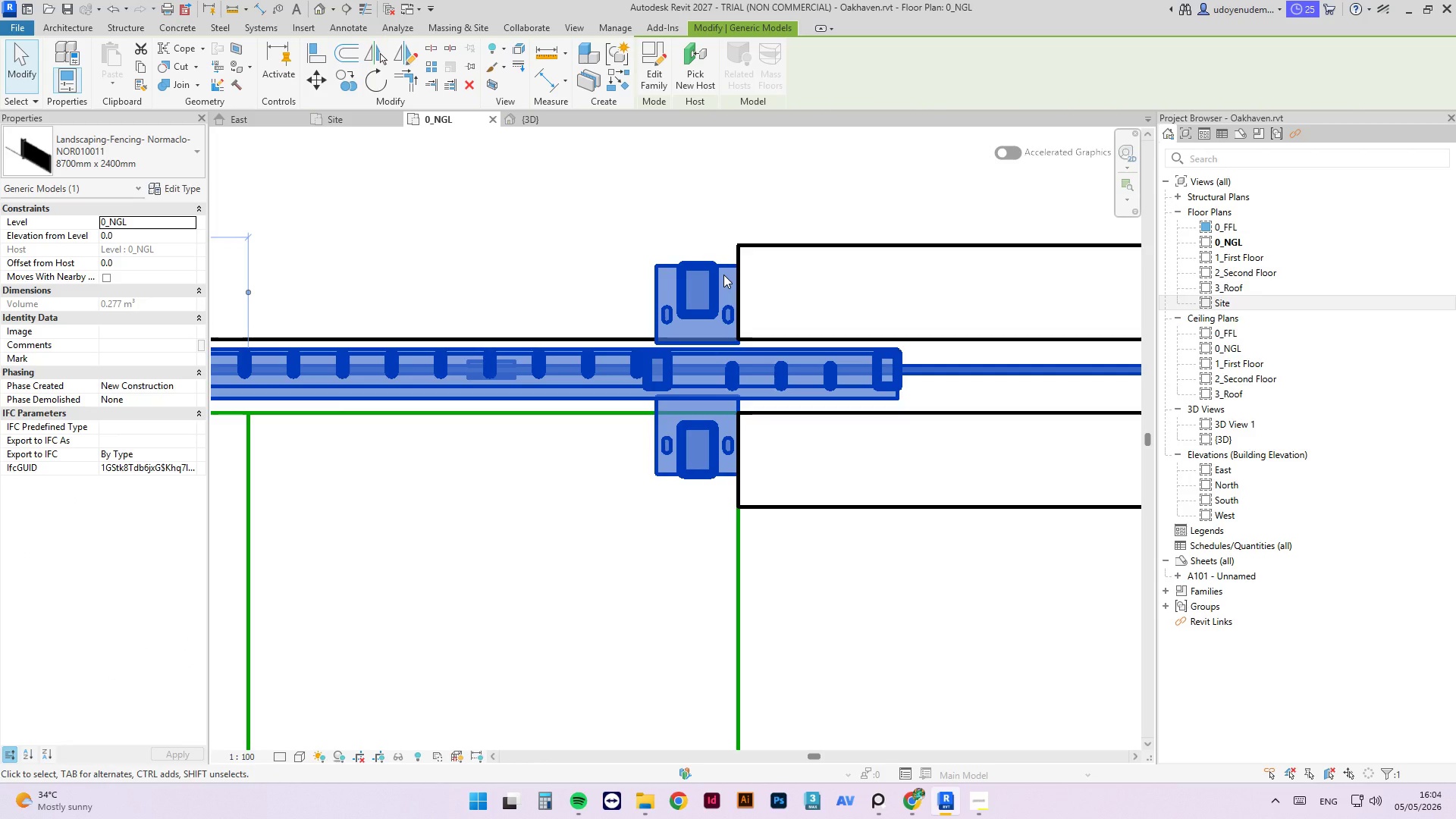 
key(ArrowLeft)
 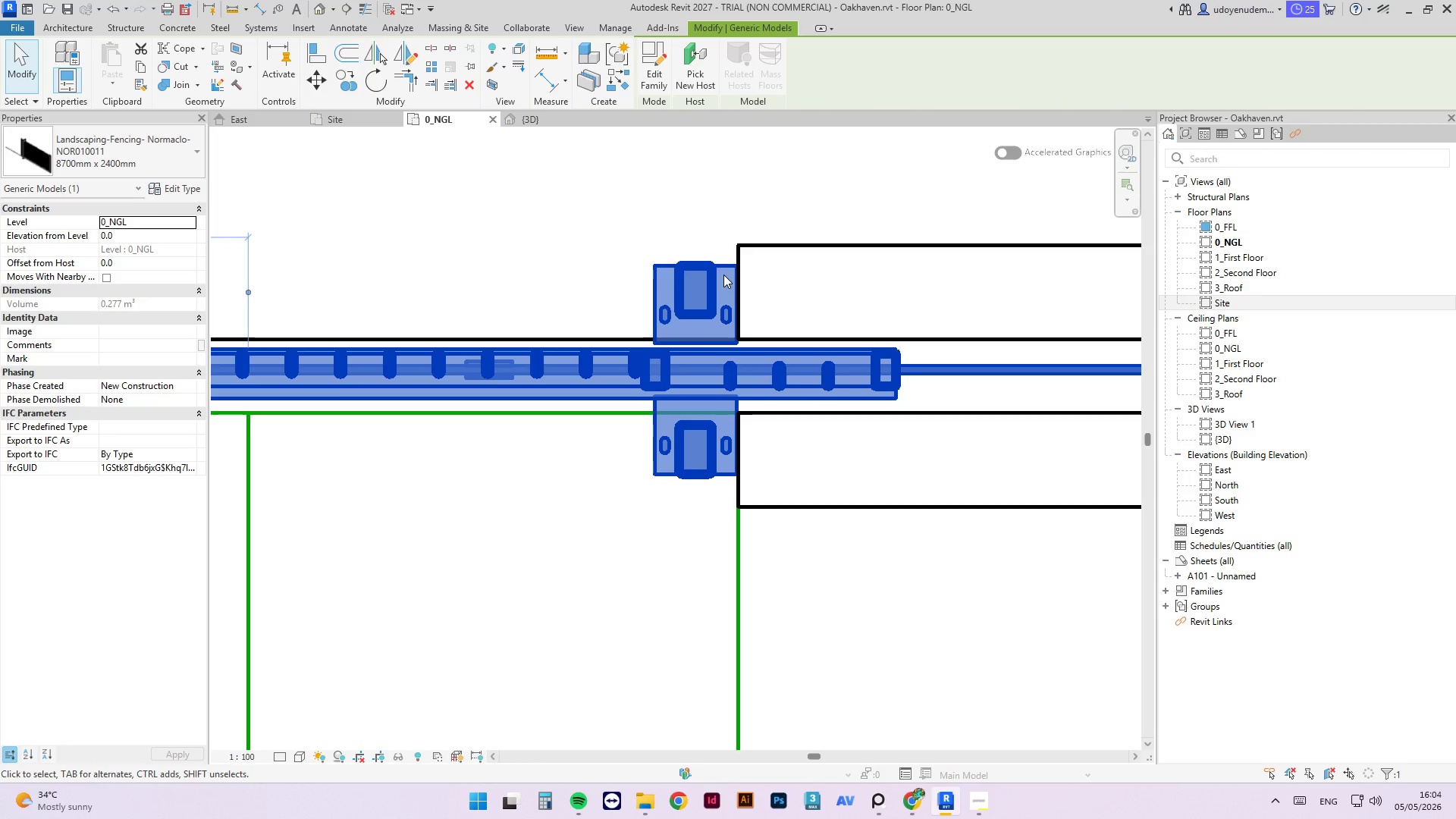 
key(ArrowLeft)
 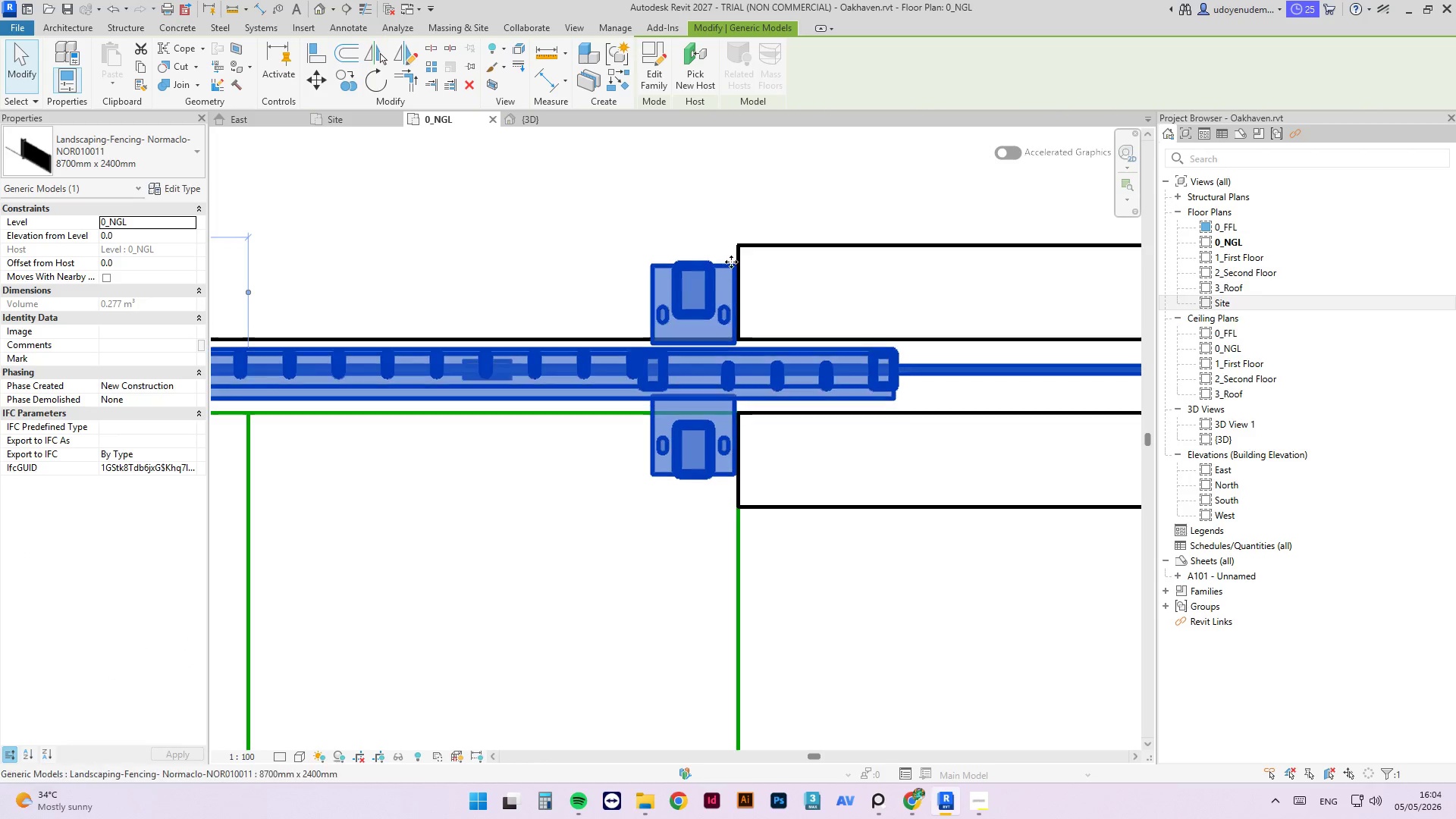 
key(ArrowRight)
 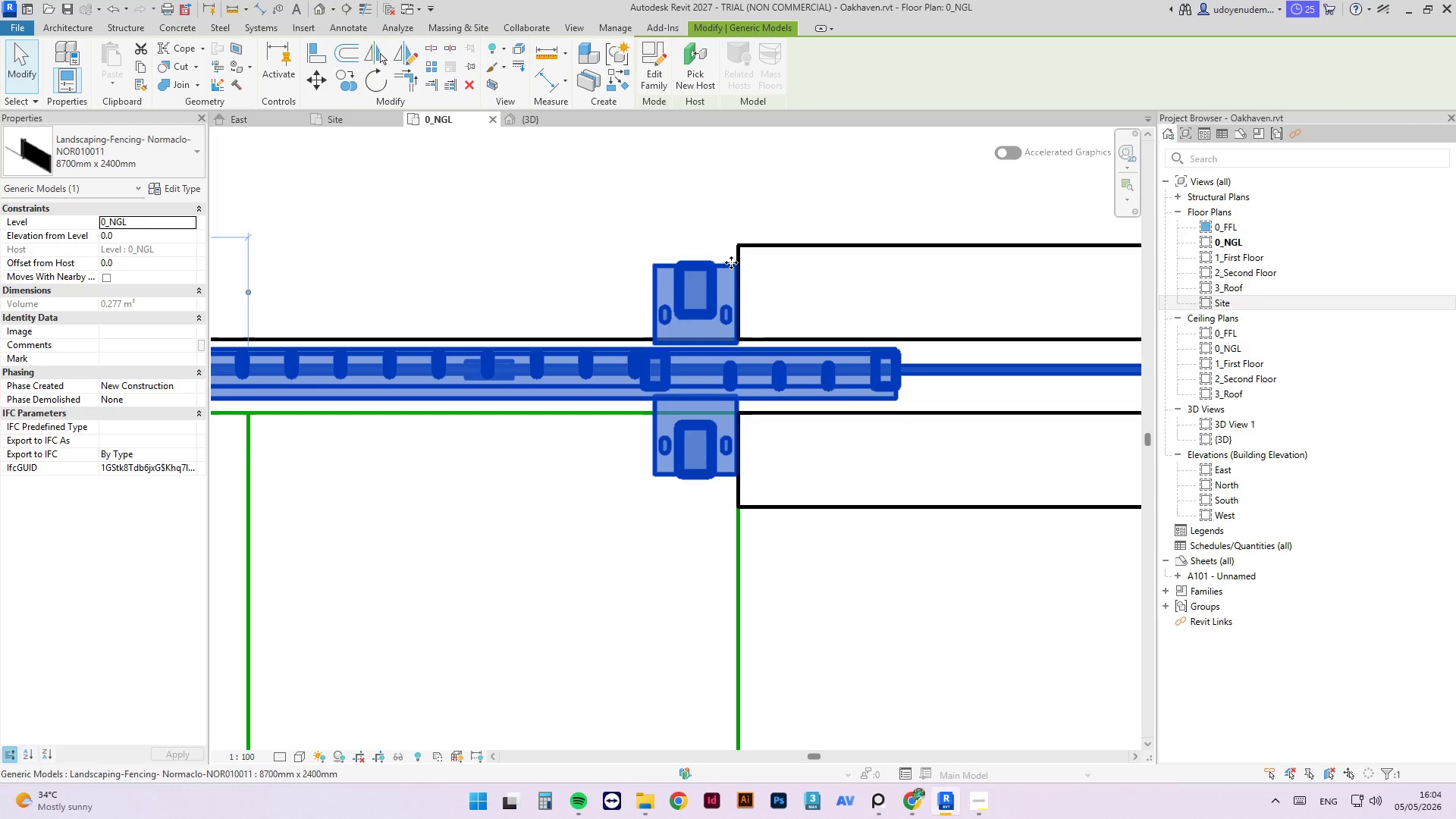 
key(ArrowLeft)
 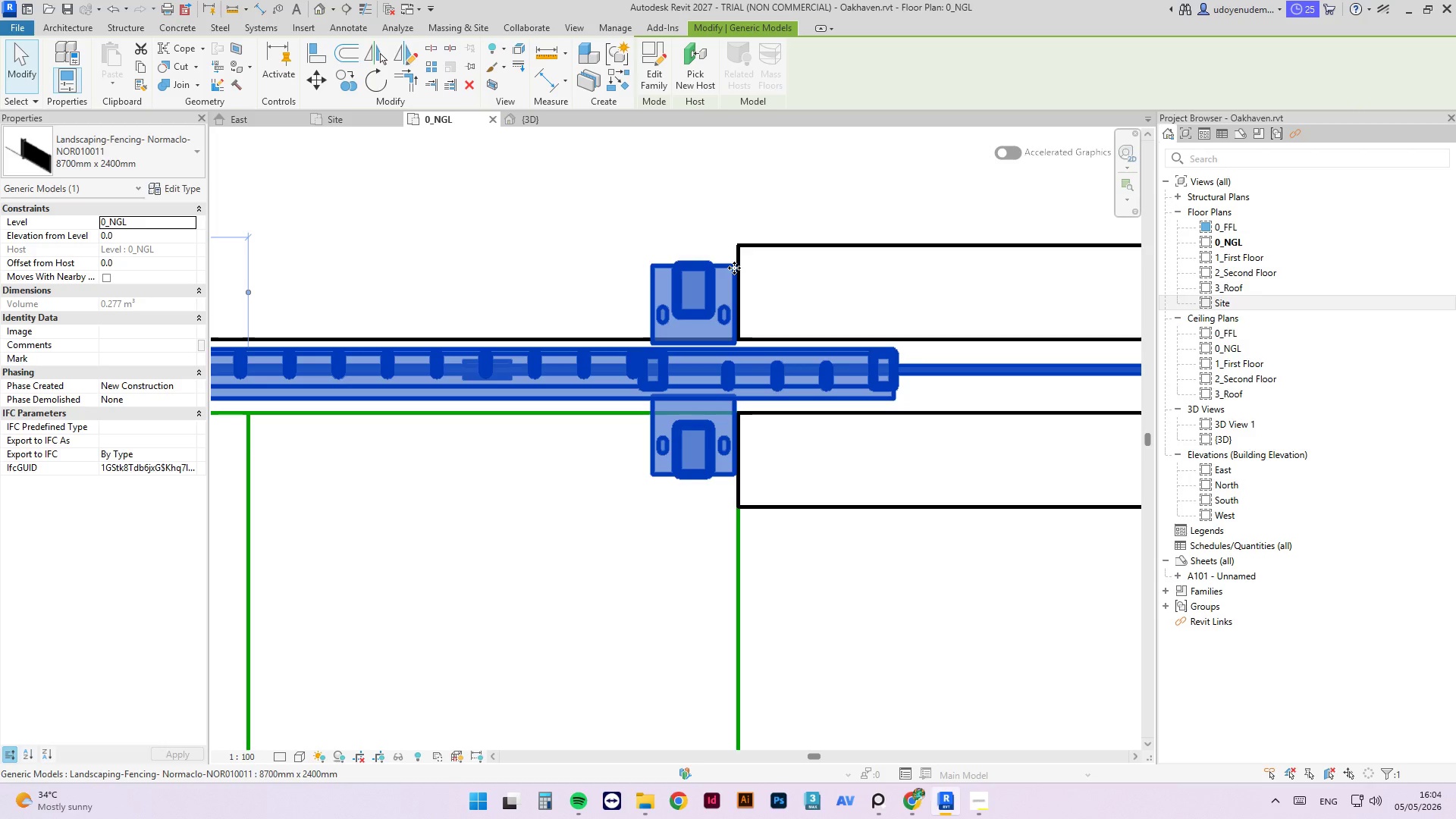 
key(ArrowRight)
 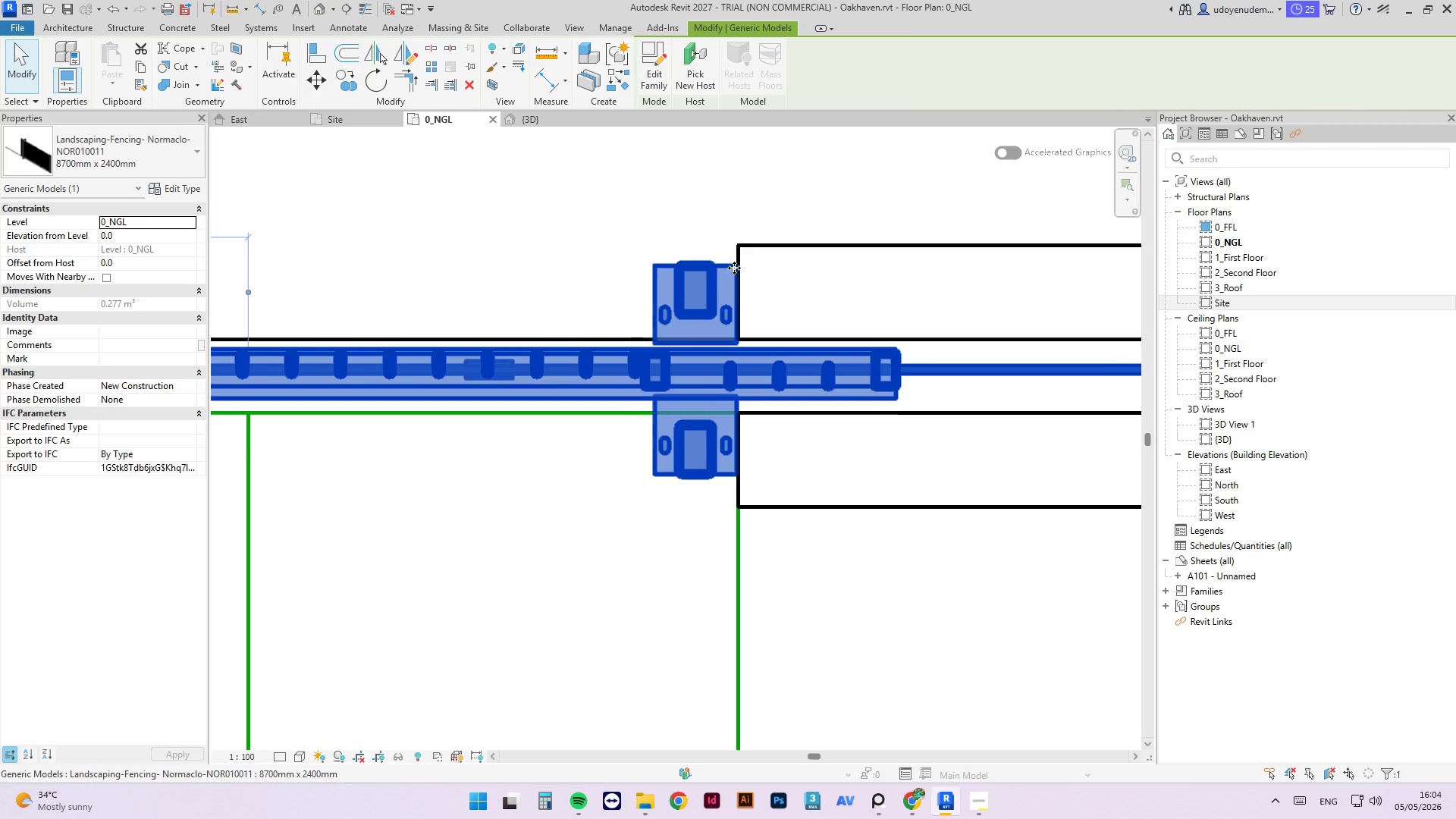 
key(ArrowRight)
 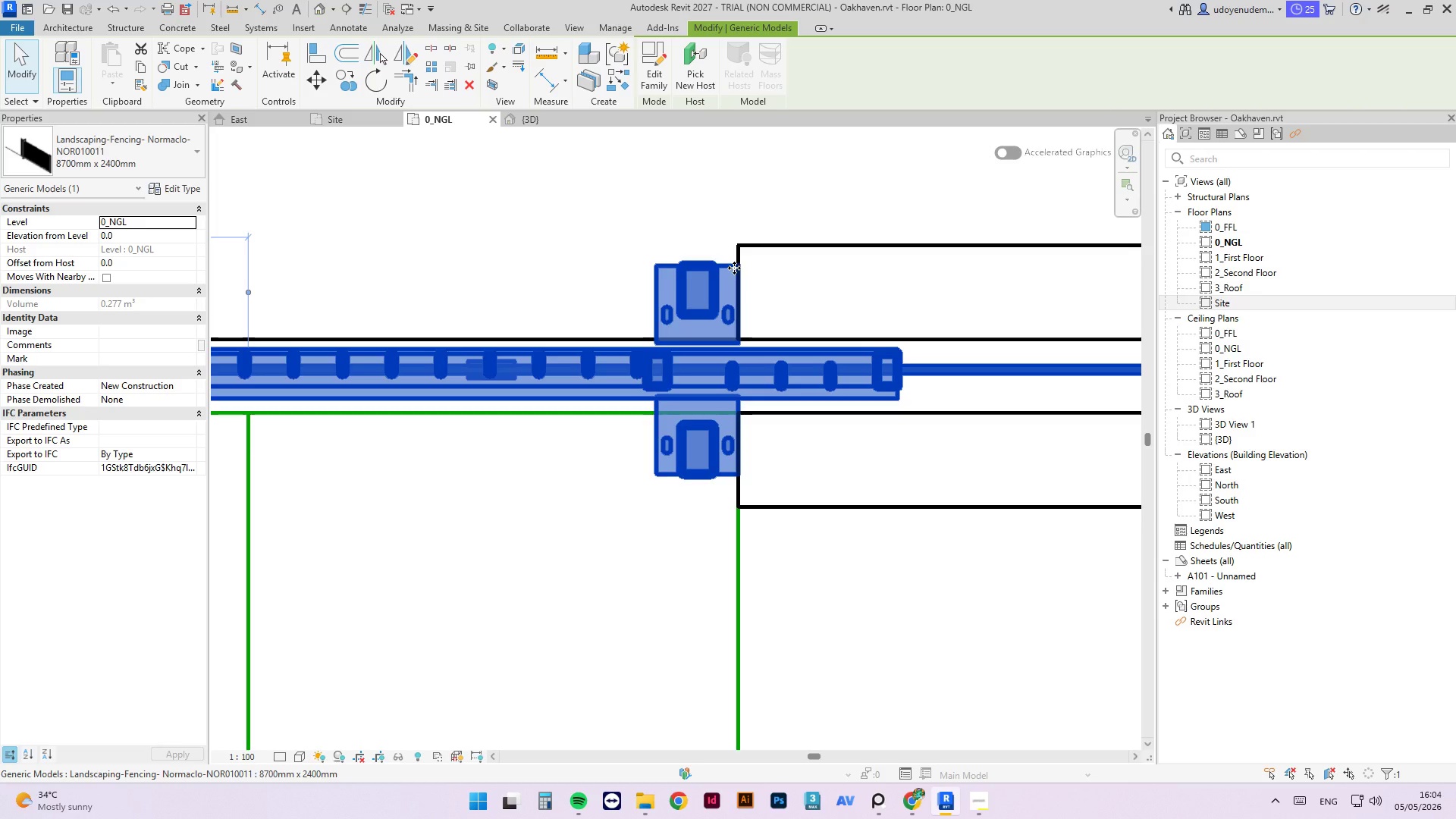 
key(ArrowLeft)
 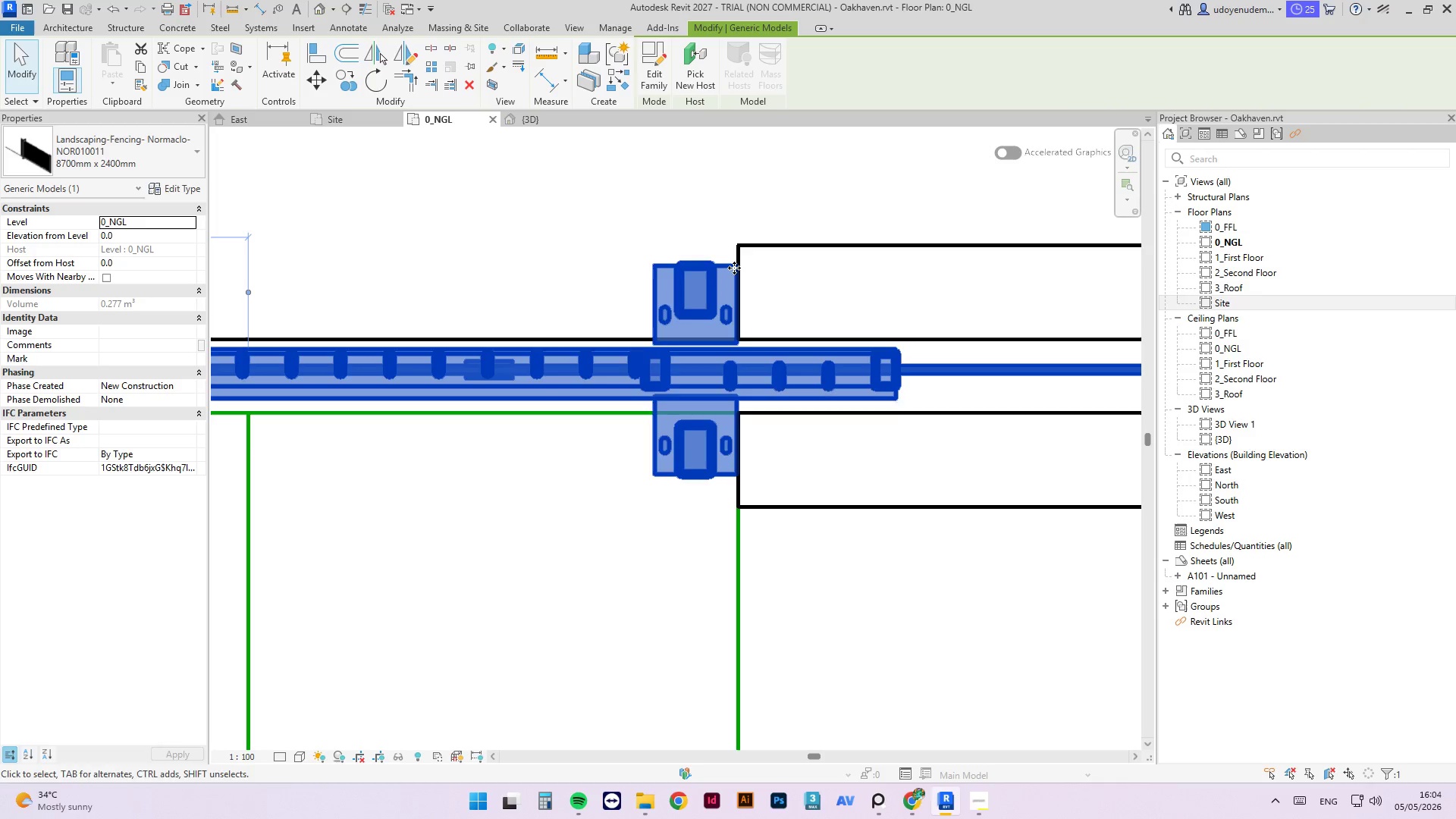 
key(ArrowLeft)
 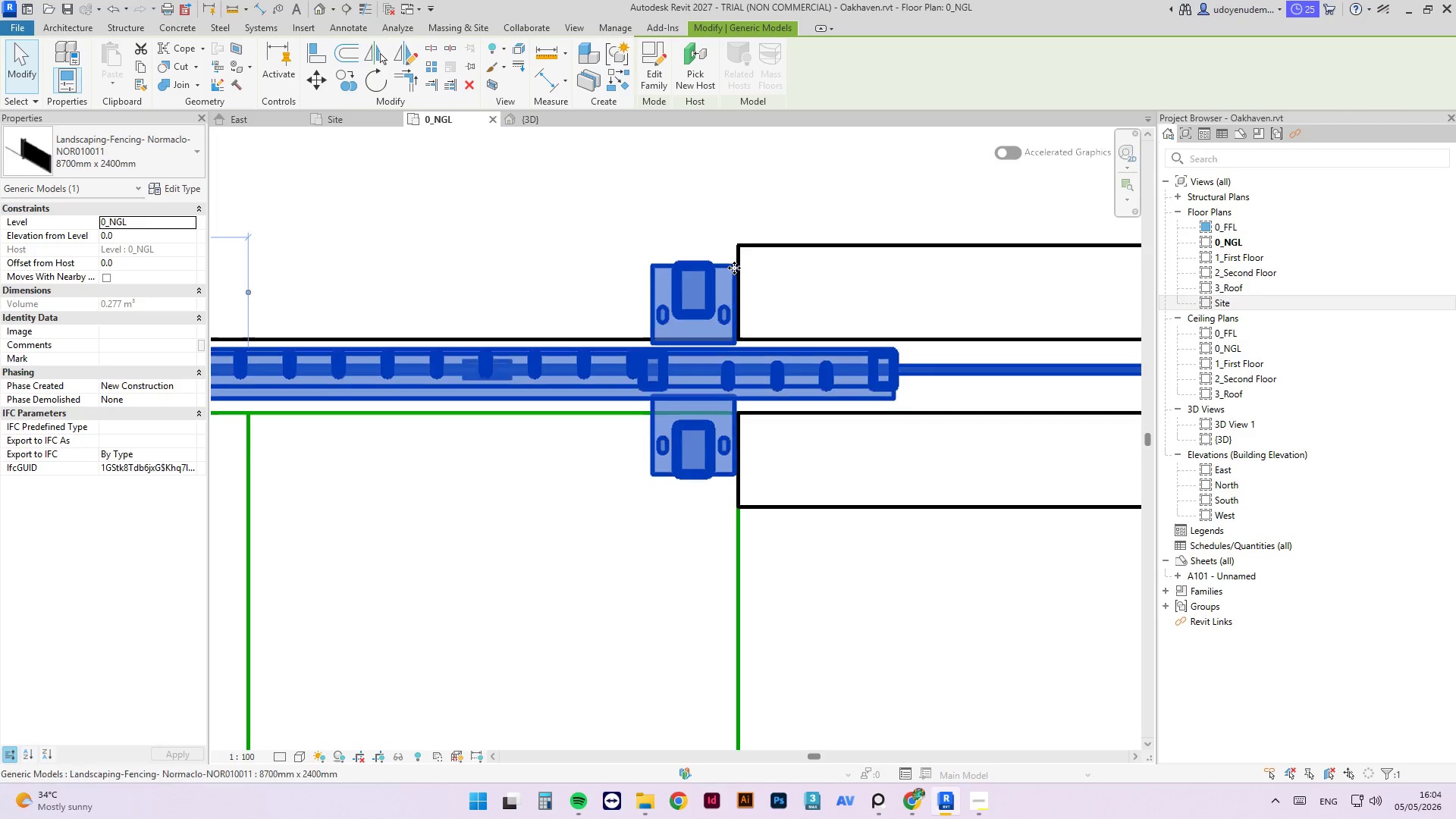 
key(ArrowLeft)
 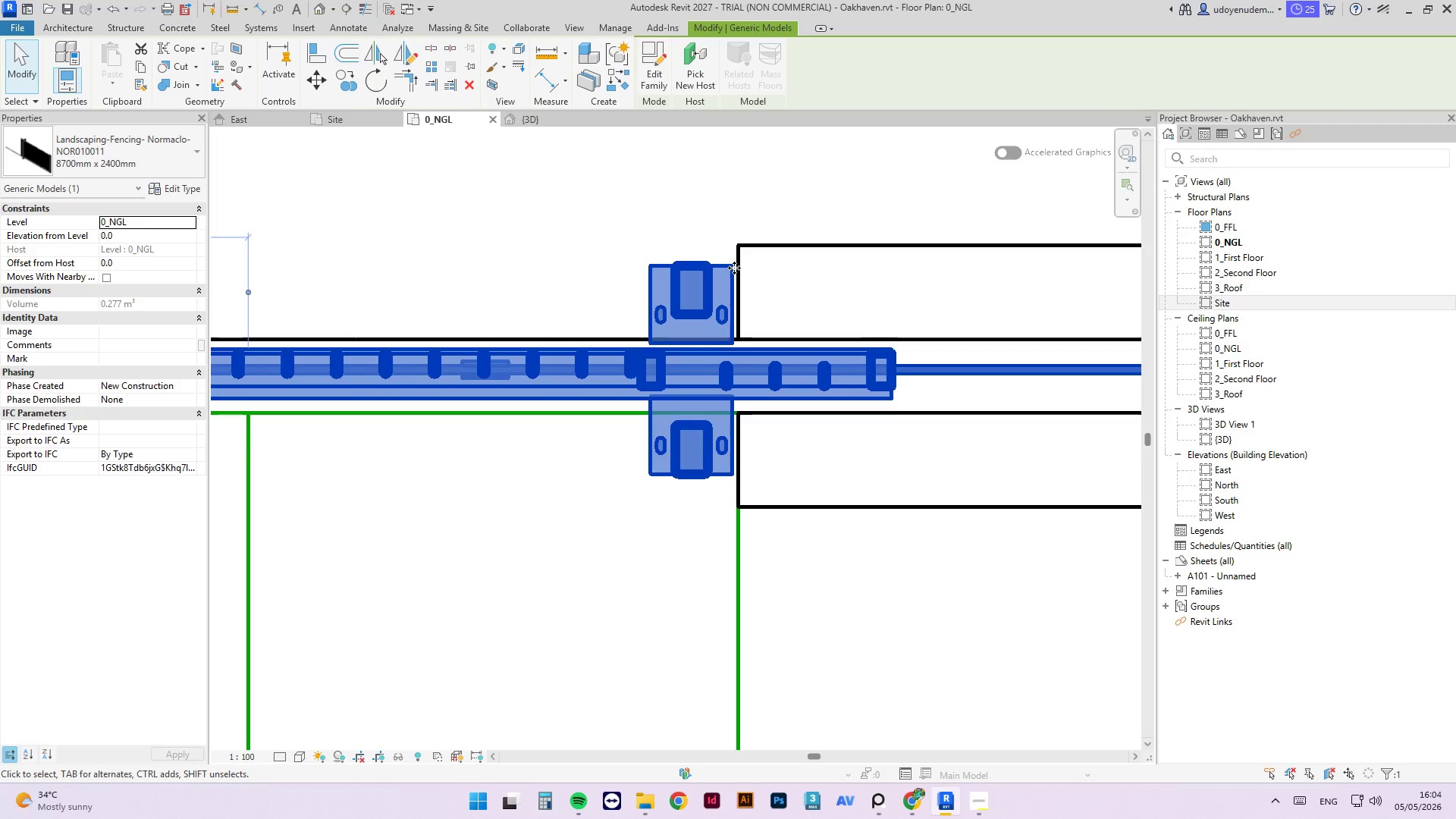 
key(ArrowLeft)
 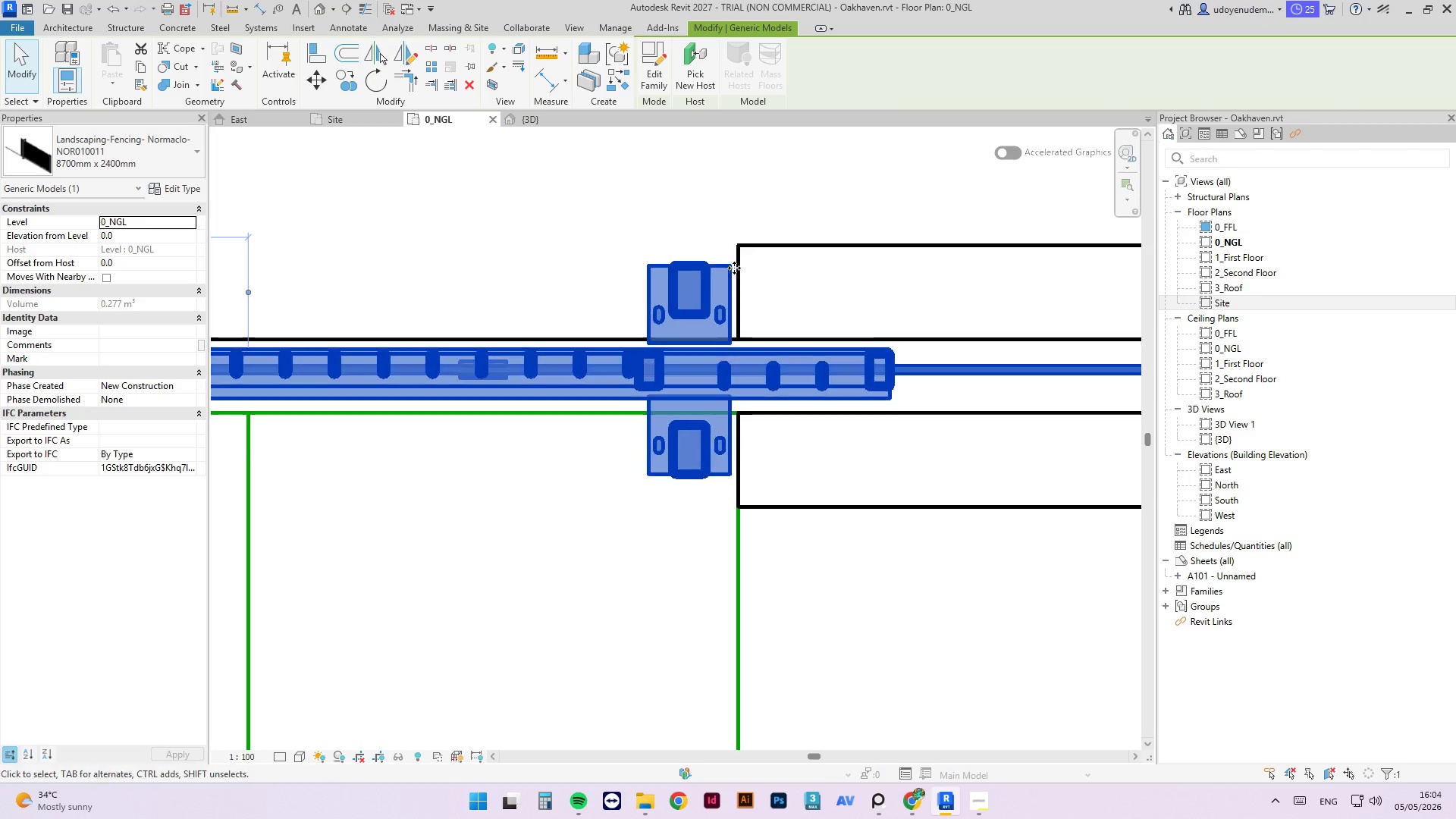 
key(ArrowRight)
 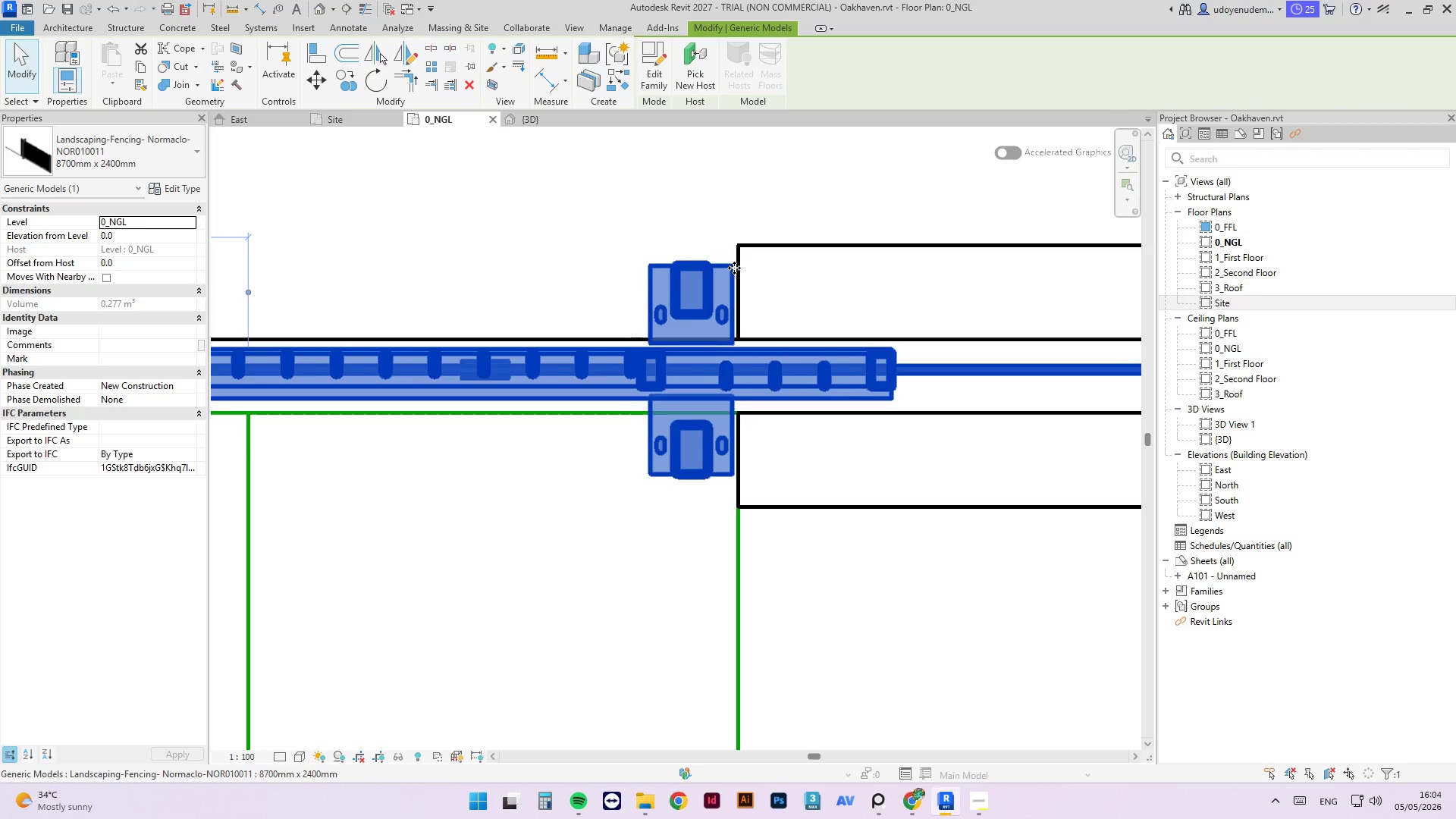 
key(ArrowRight)
 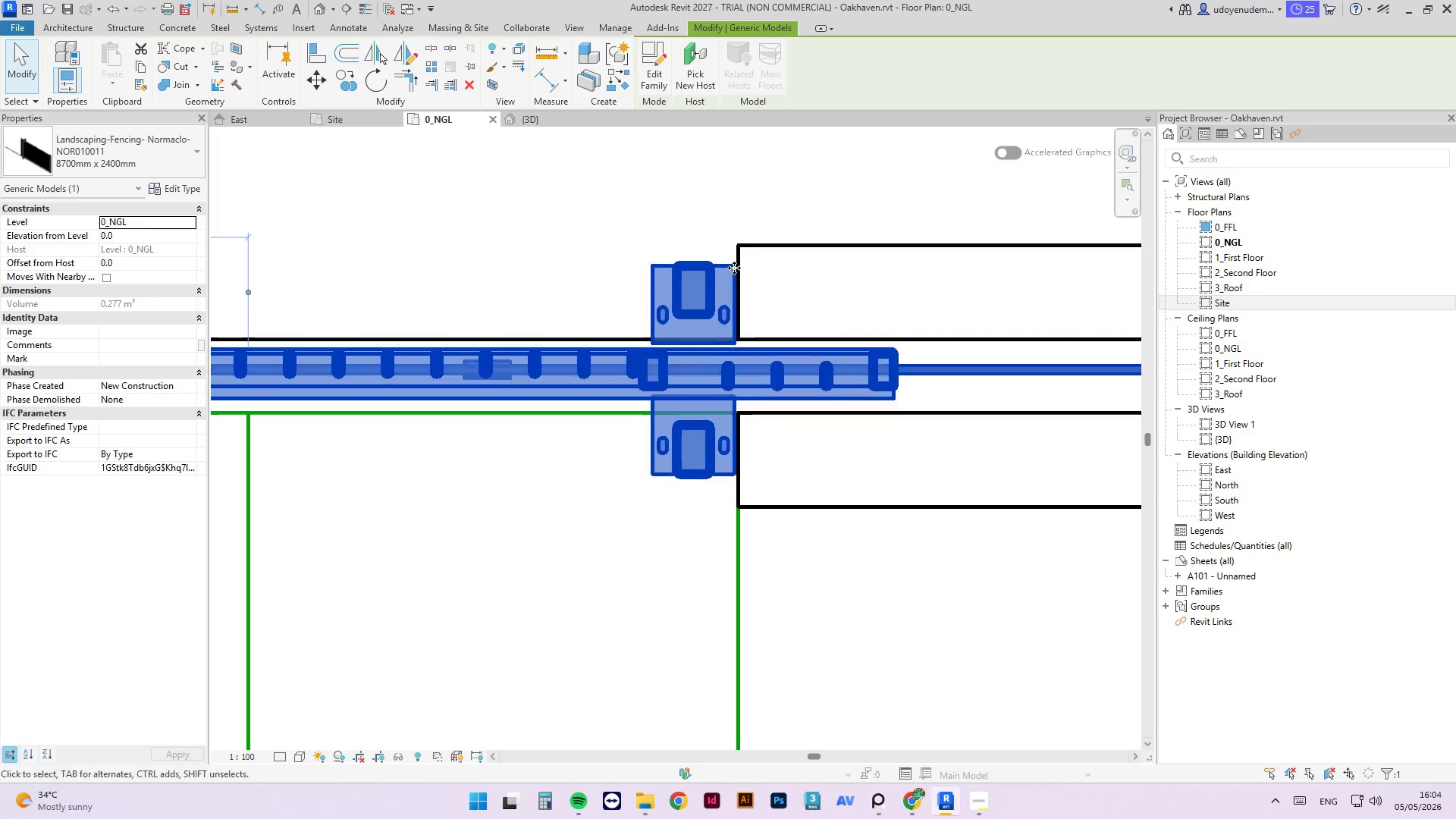 
key(ArrowRight)
 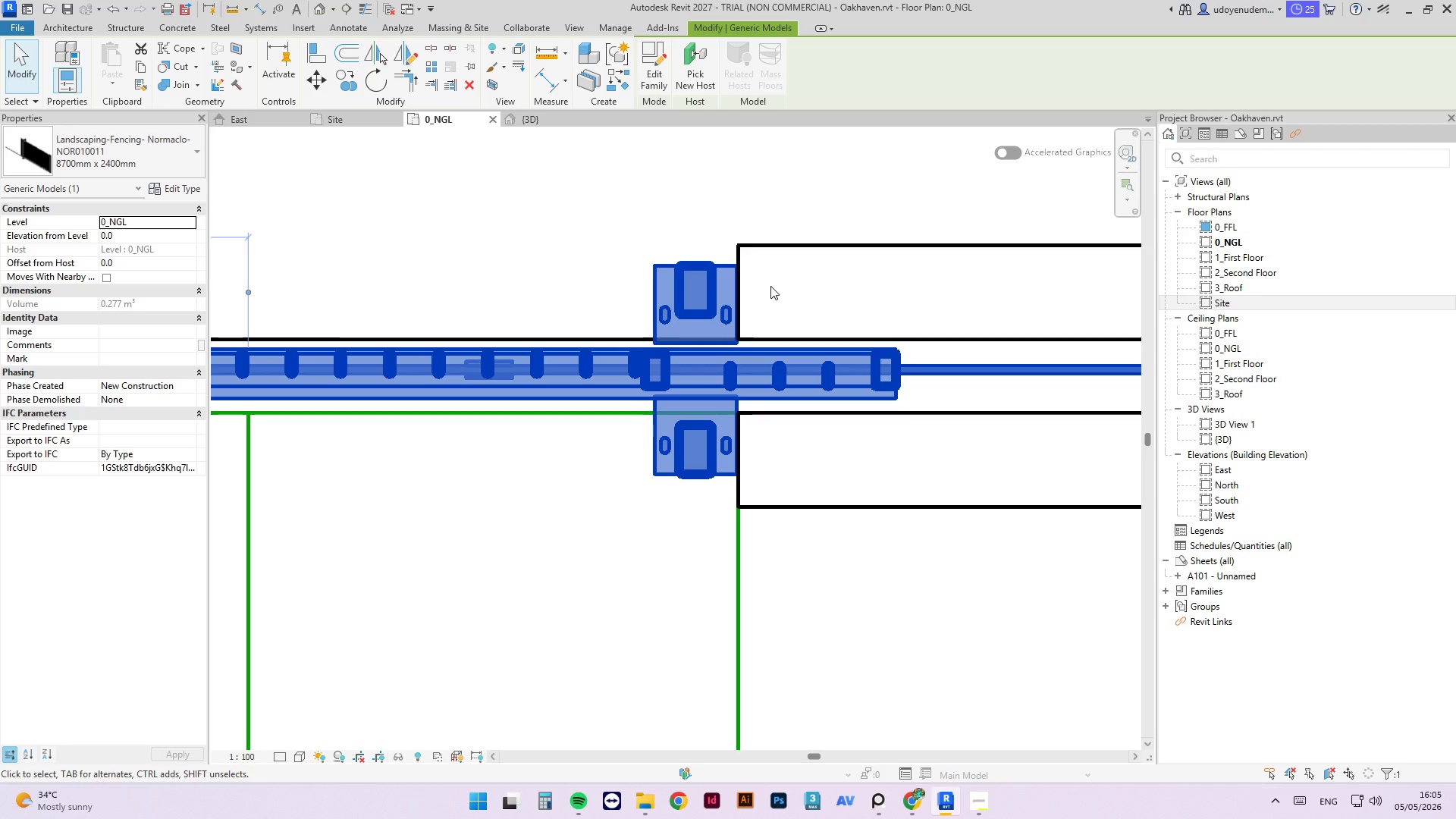 
wait(37.5)
 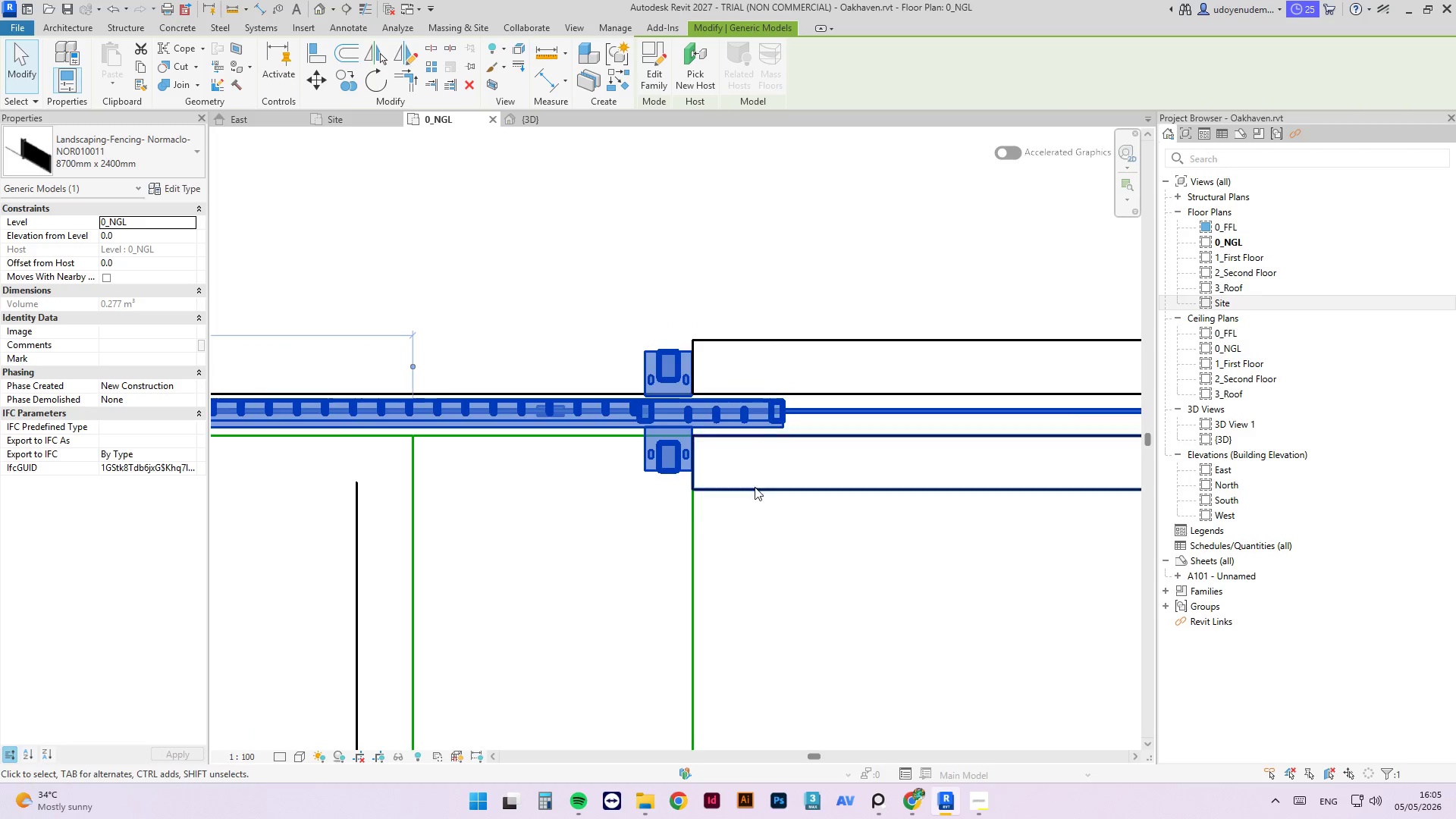 
left_click([748, 293])
 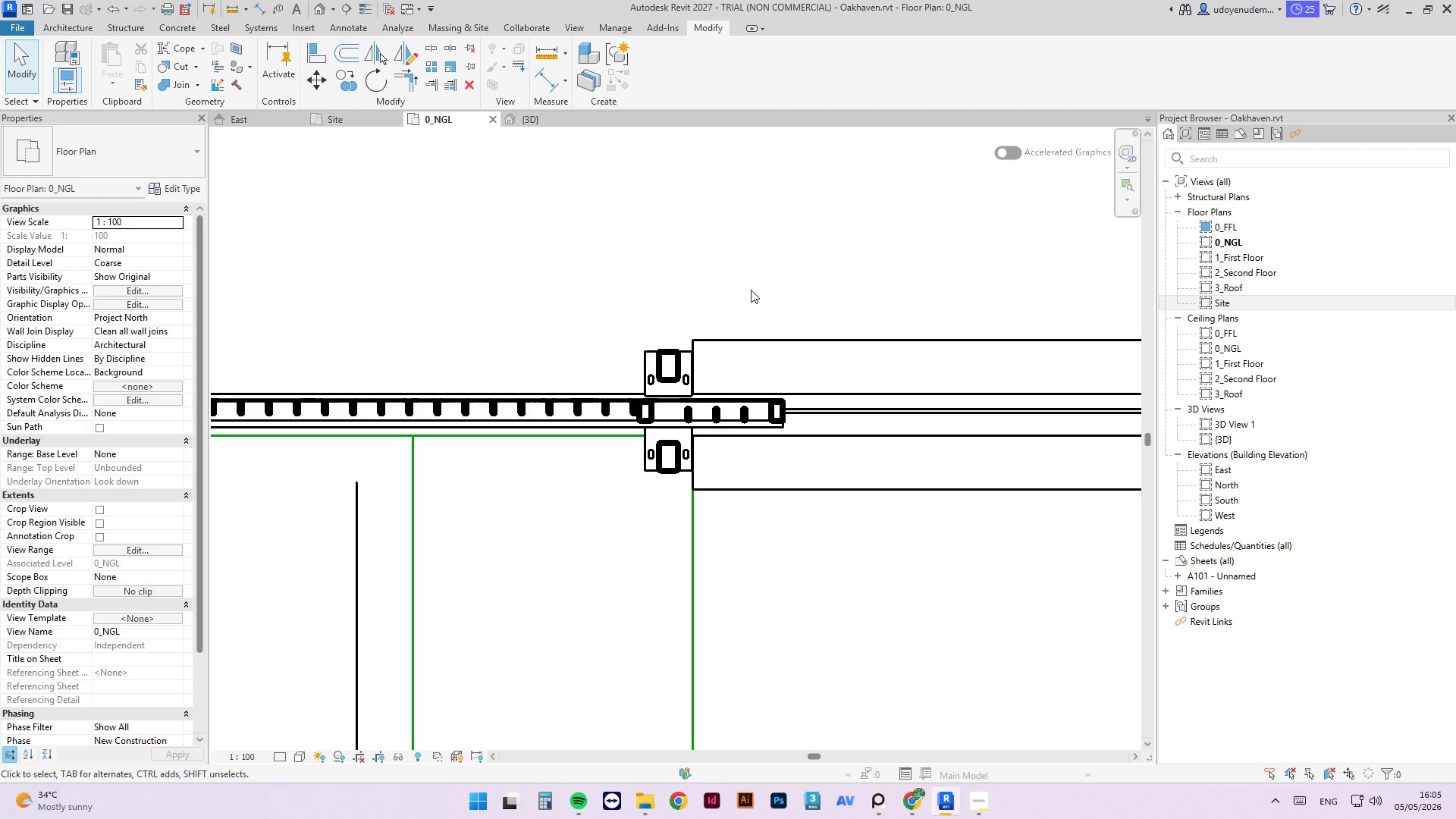 
scroll: coordinate [715, 348], scroll_direction: down, amount: 20.0
 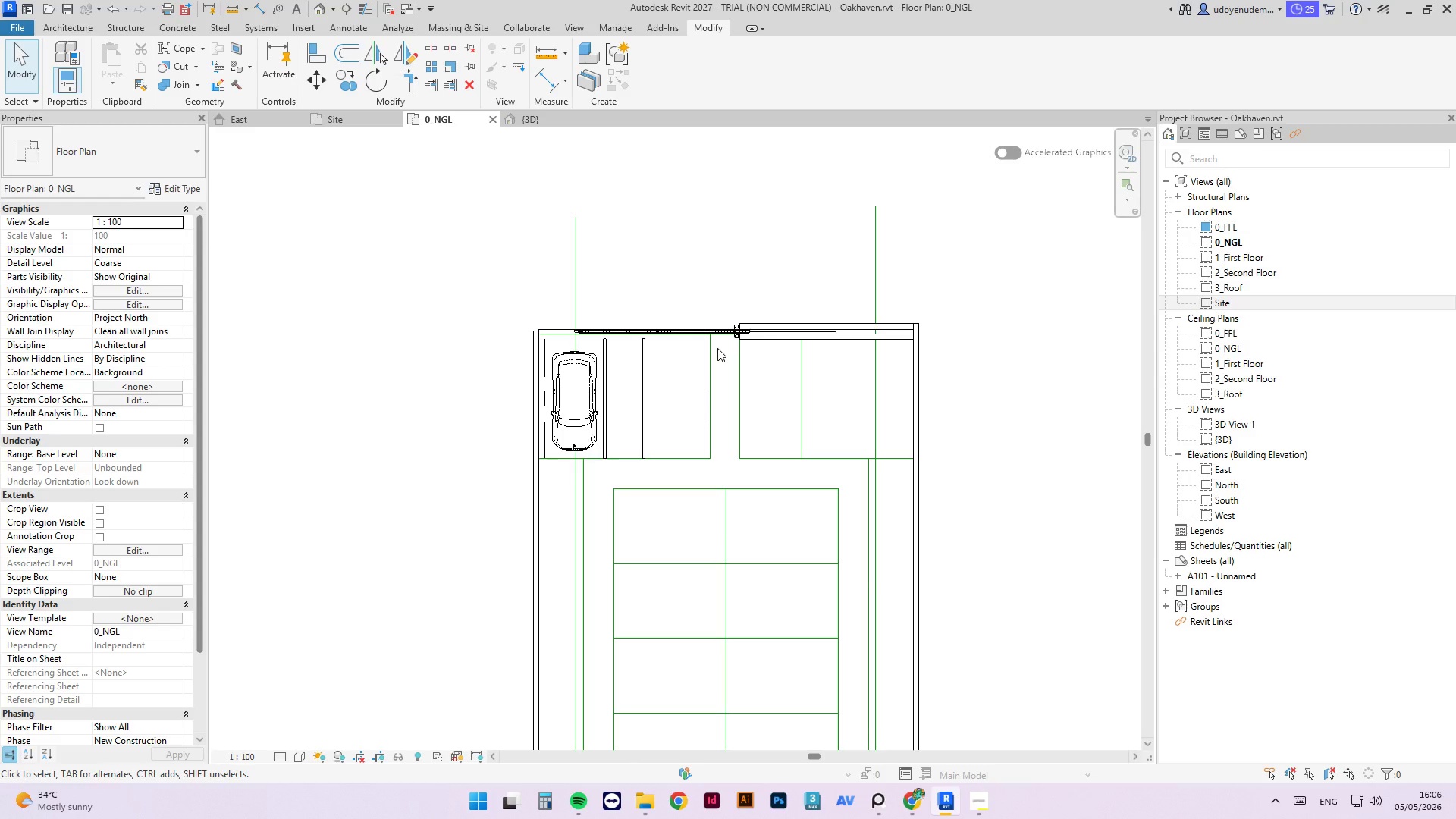 
wait(48.58)
 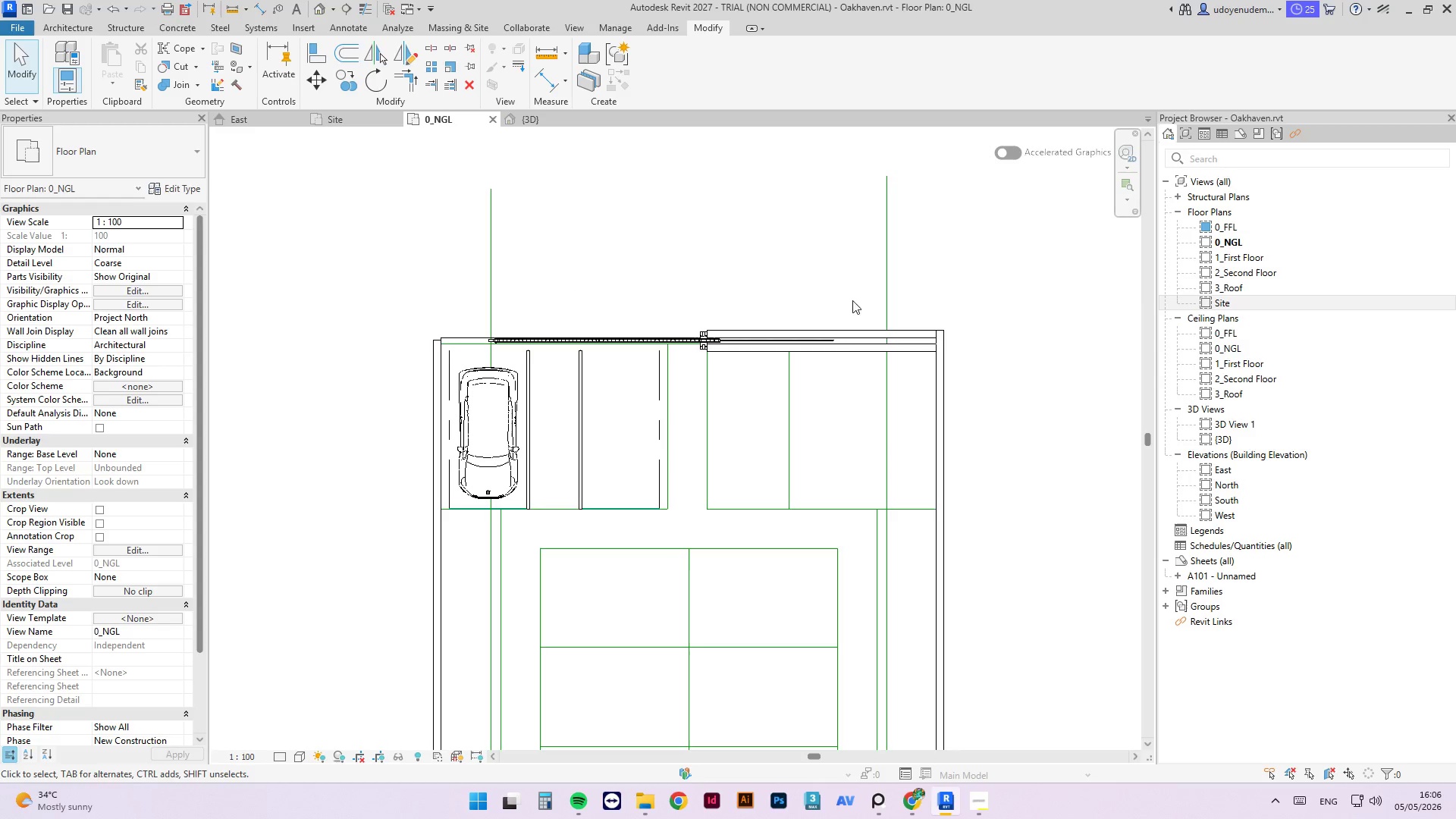 
left_click([862, 281])
 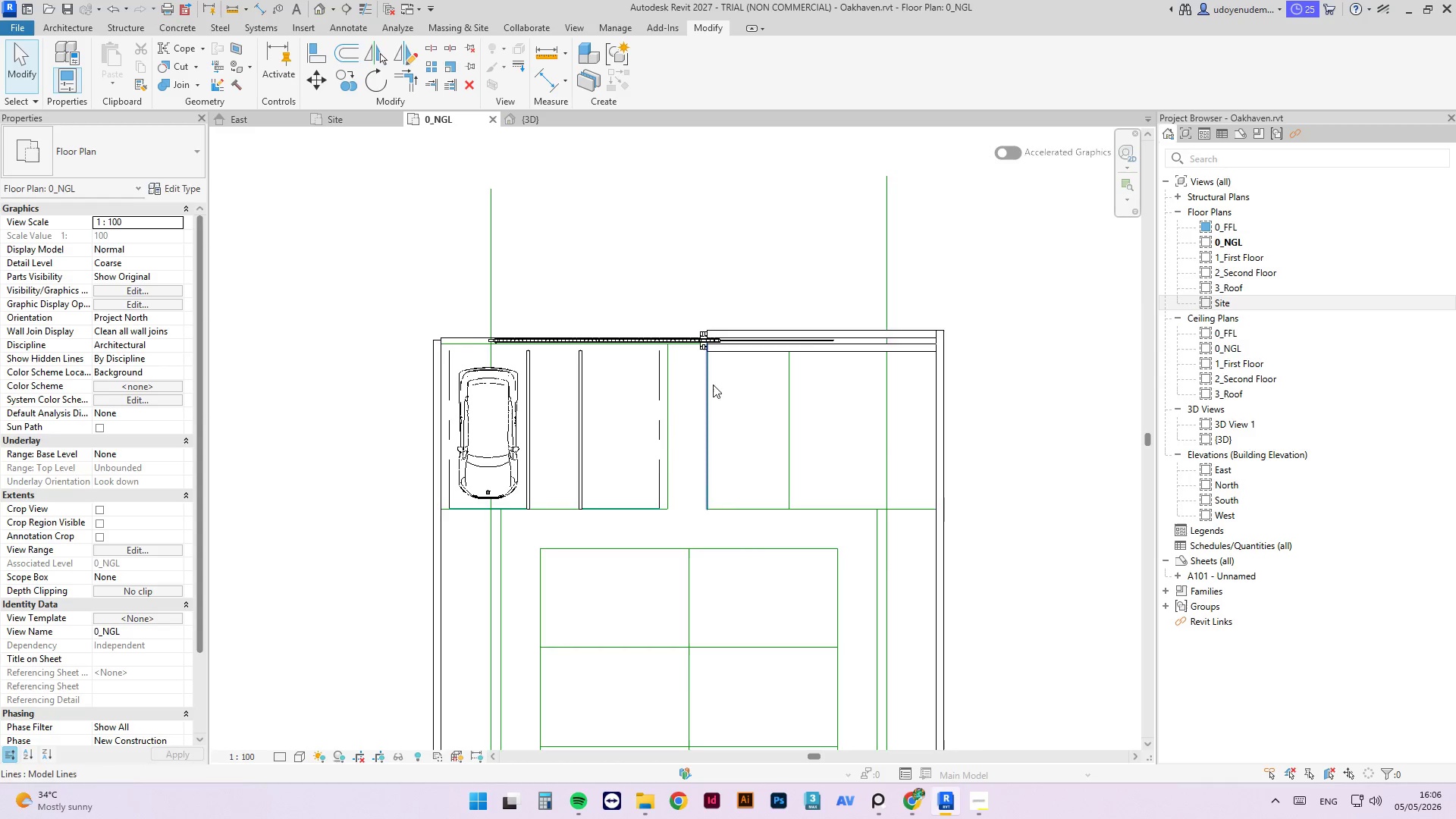 
scroll: coordinate [720, 297], scroll_direction: up, amount: 9.0
 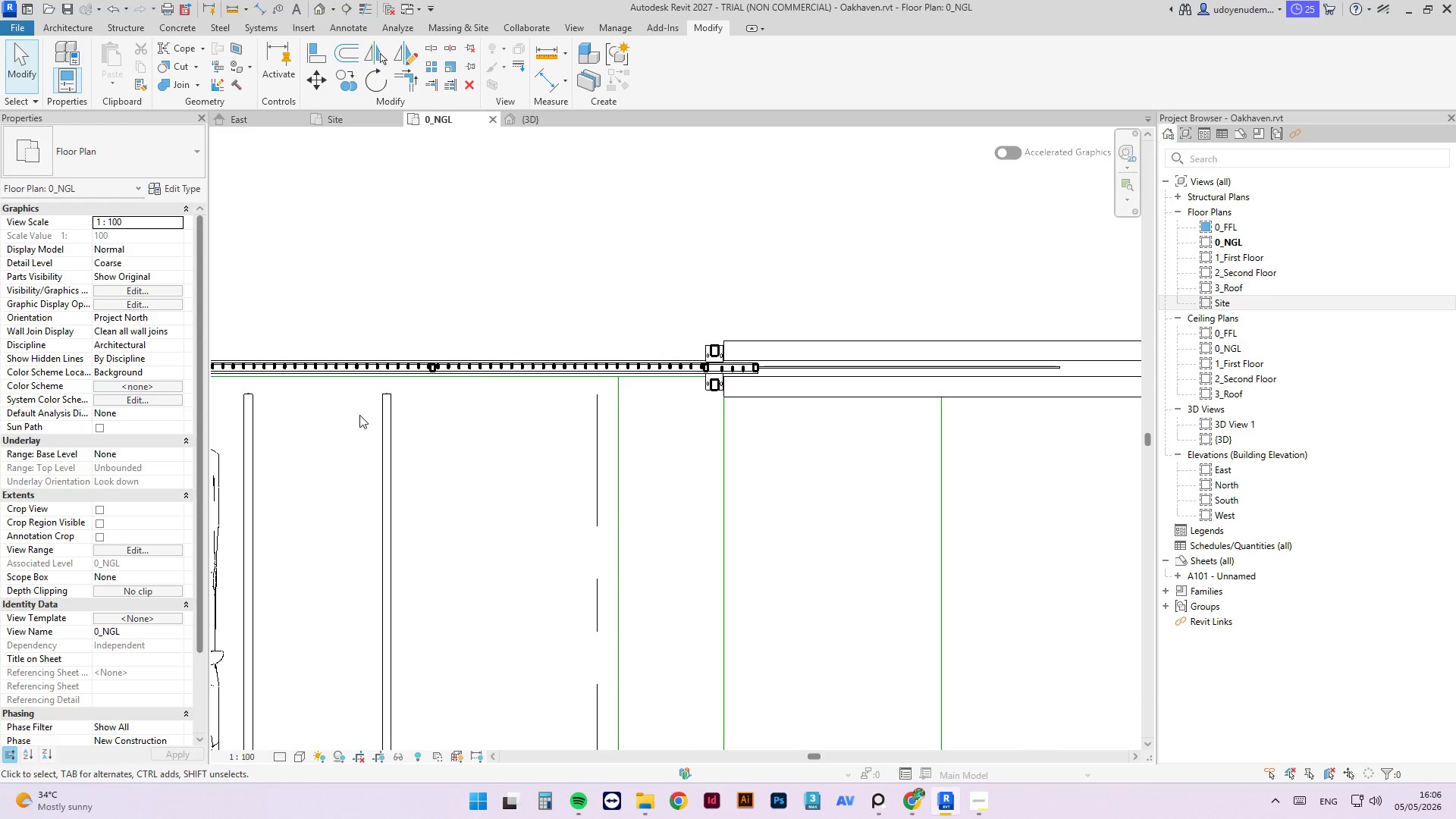 
scroll: coordinate [723, 398], scroll_direction: down, amount: 8.0
 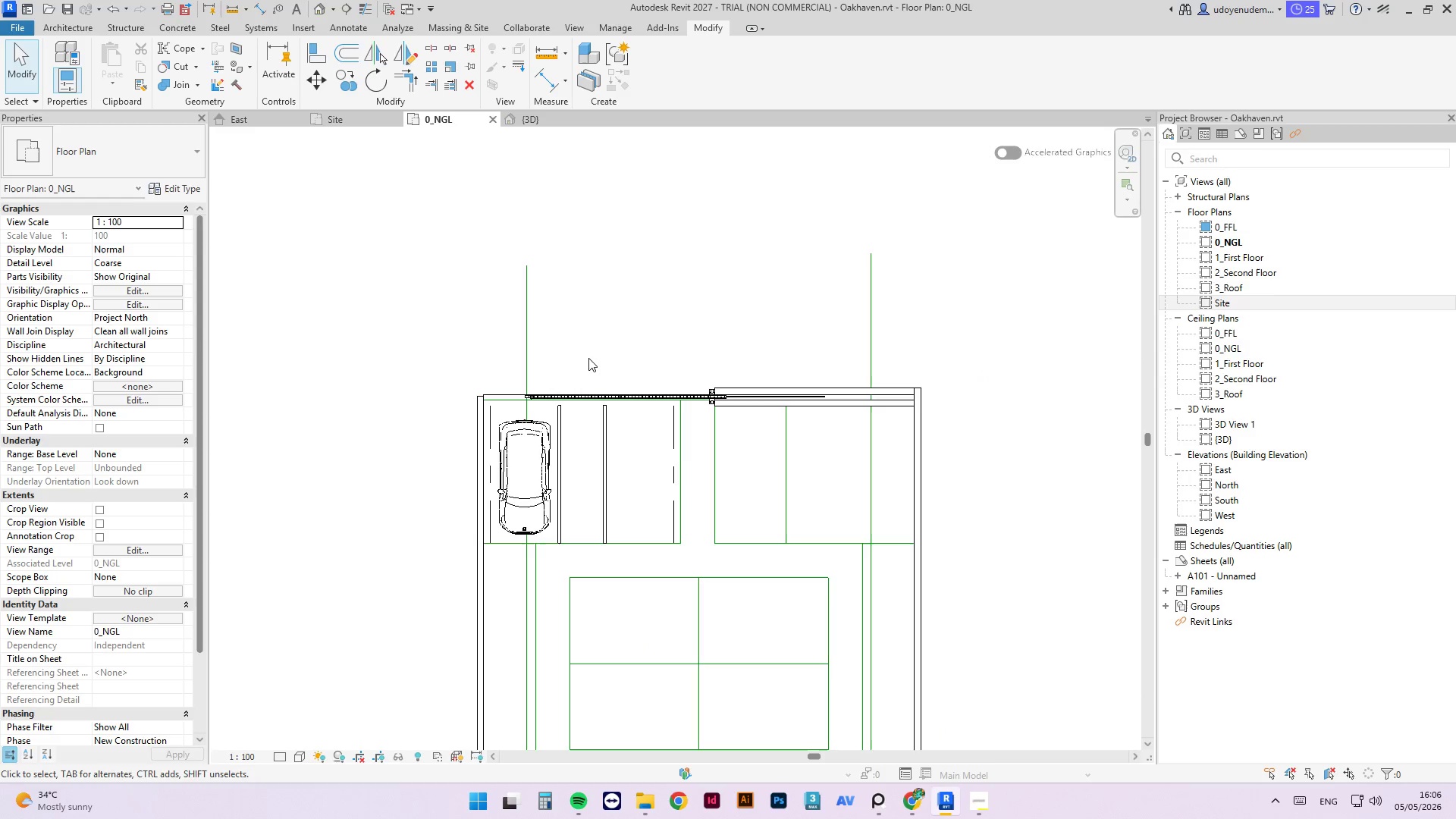 
scroll: coordinate [584, 394], scroll_direction: up, amount: 5.0
 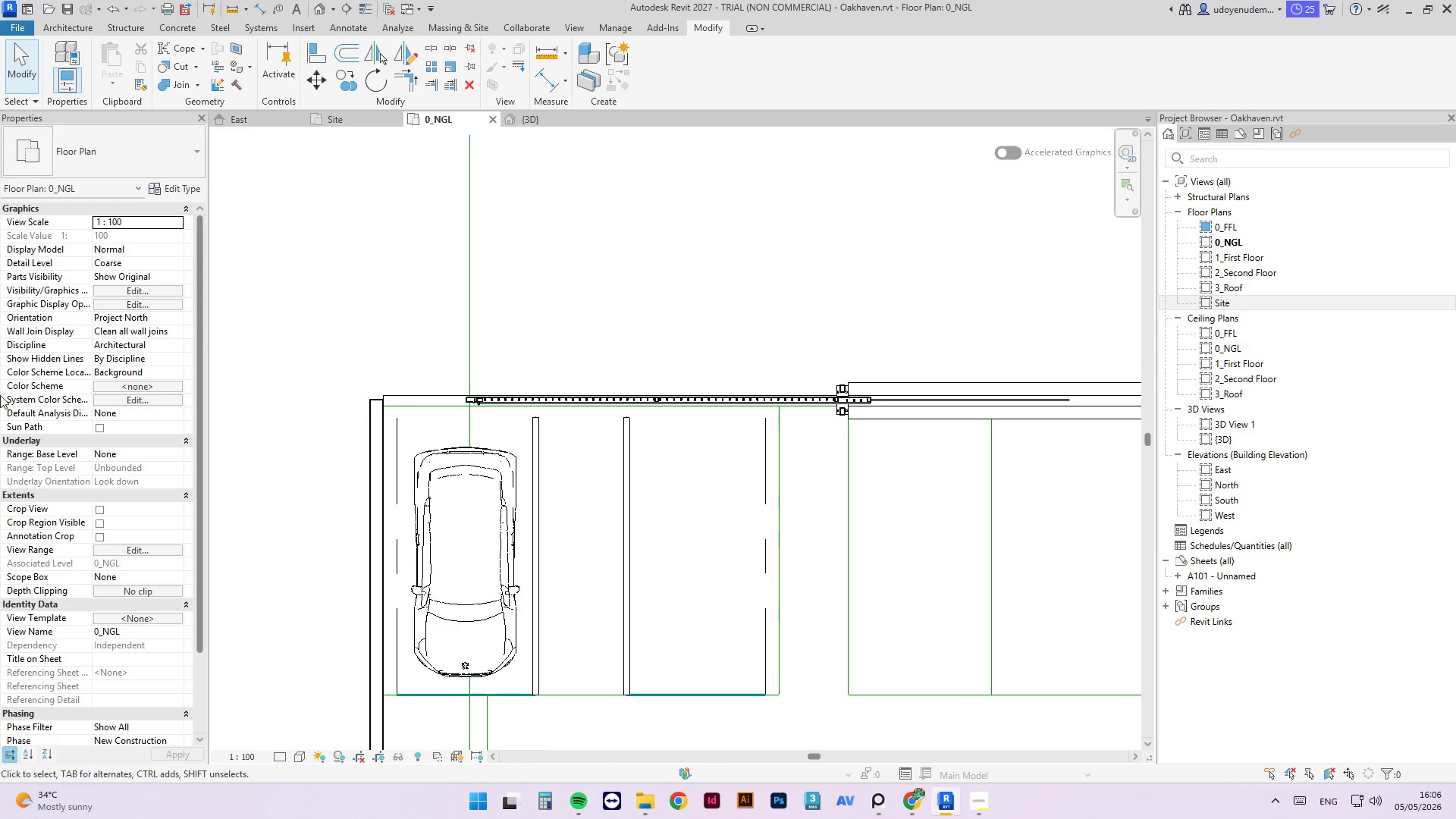 
scroll: coordinate [594, 416], scroll_direction: down, amount: 3.0
 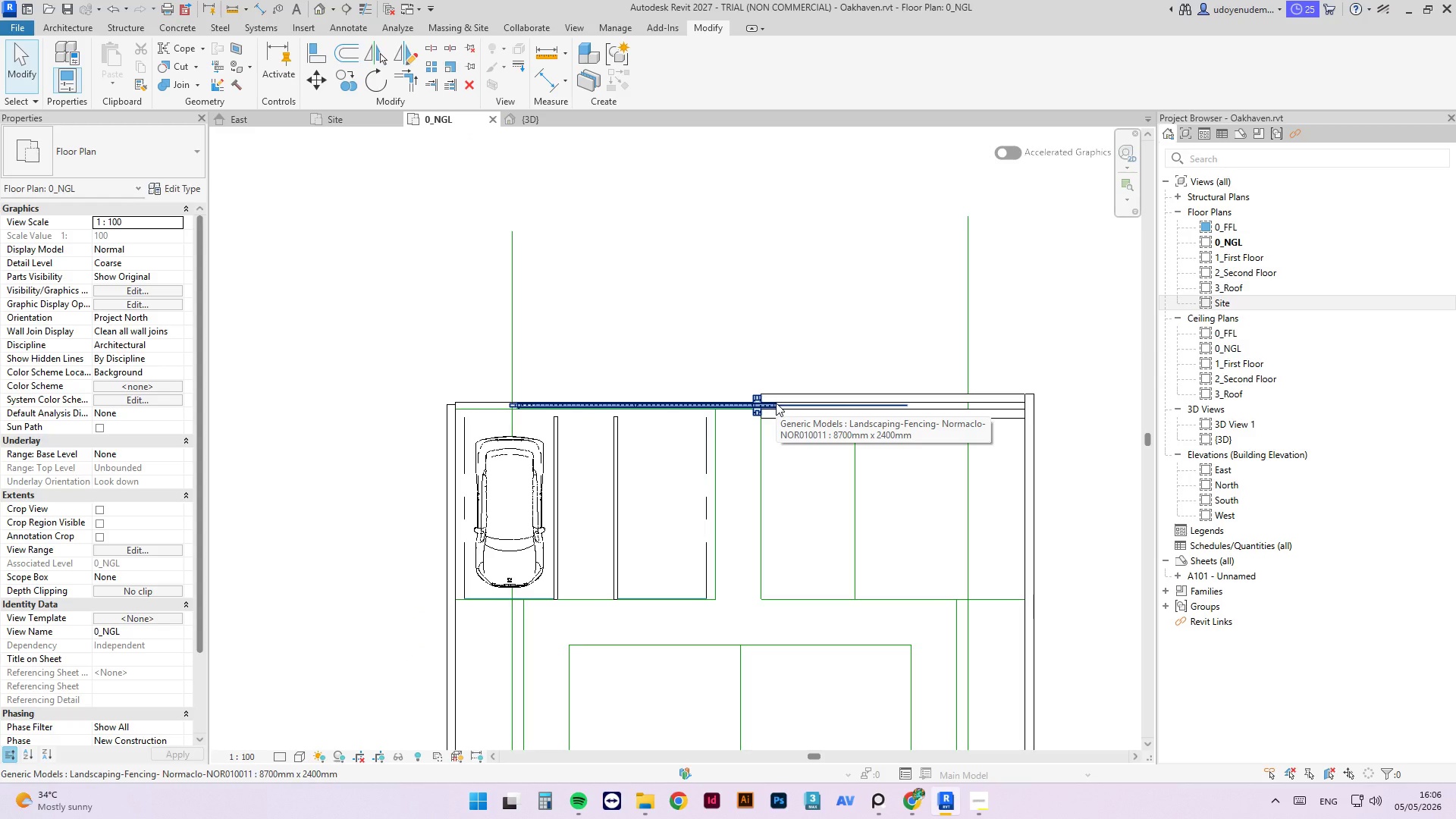 
wait(5.17)
 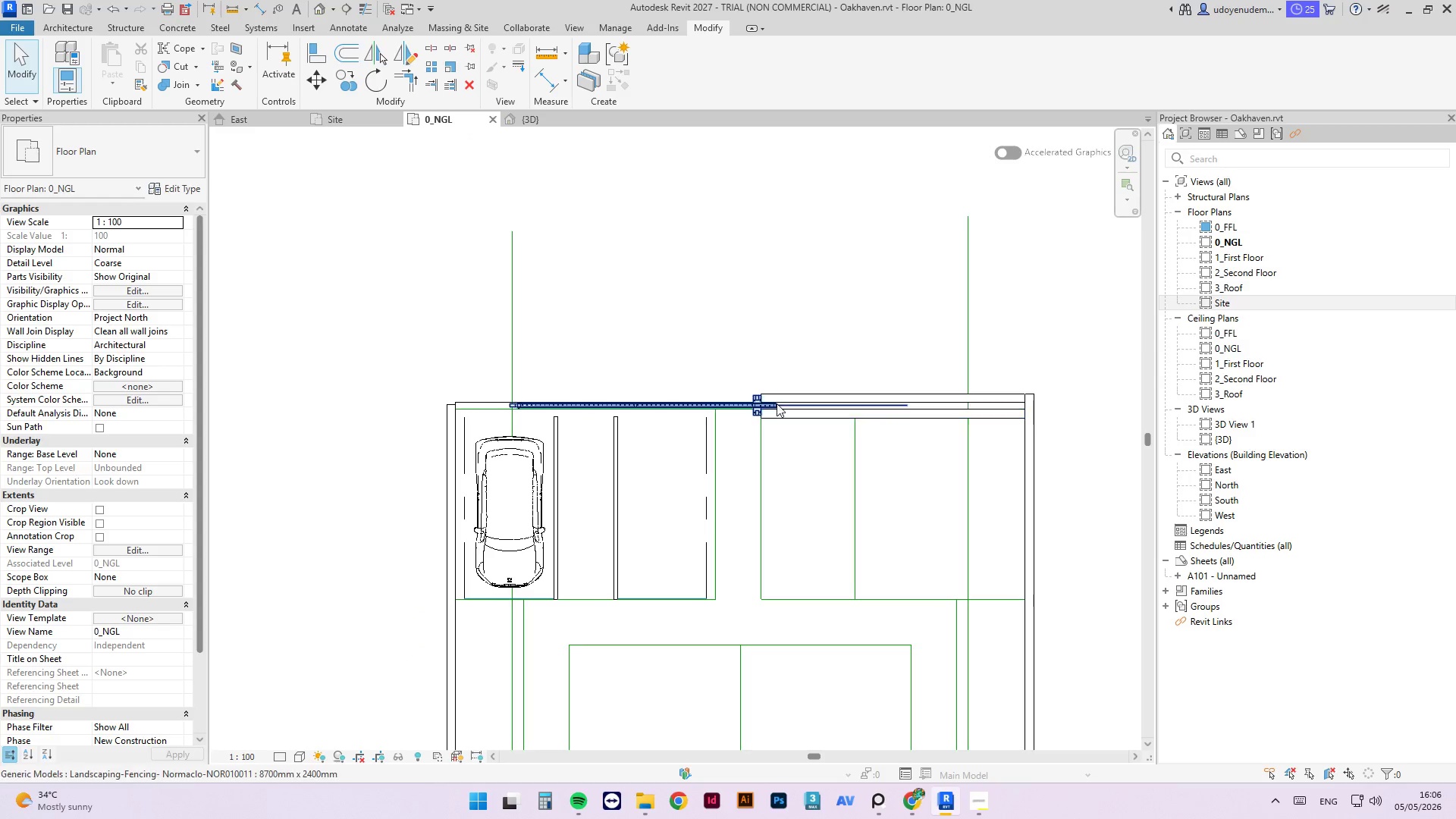 
left_click([764, 447])
 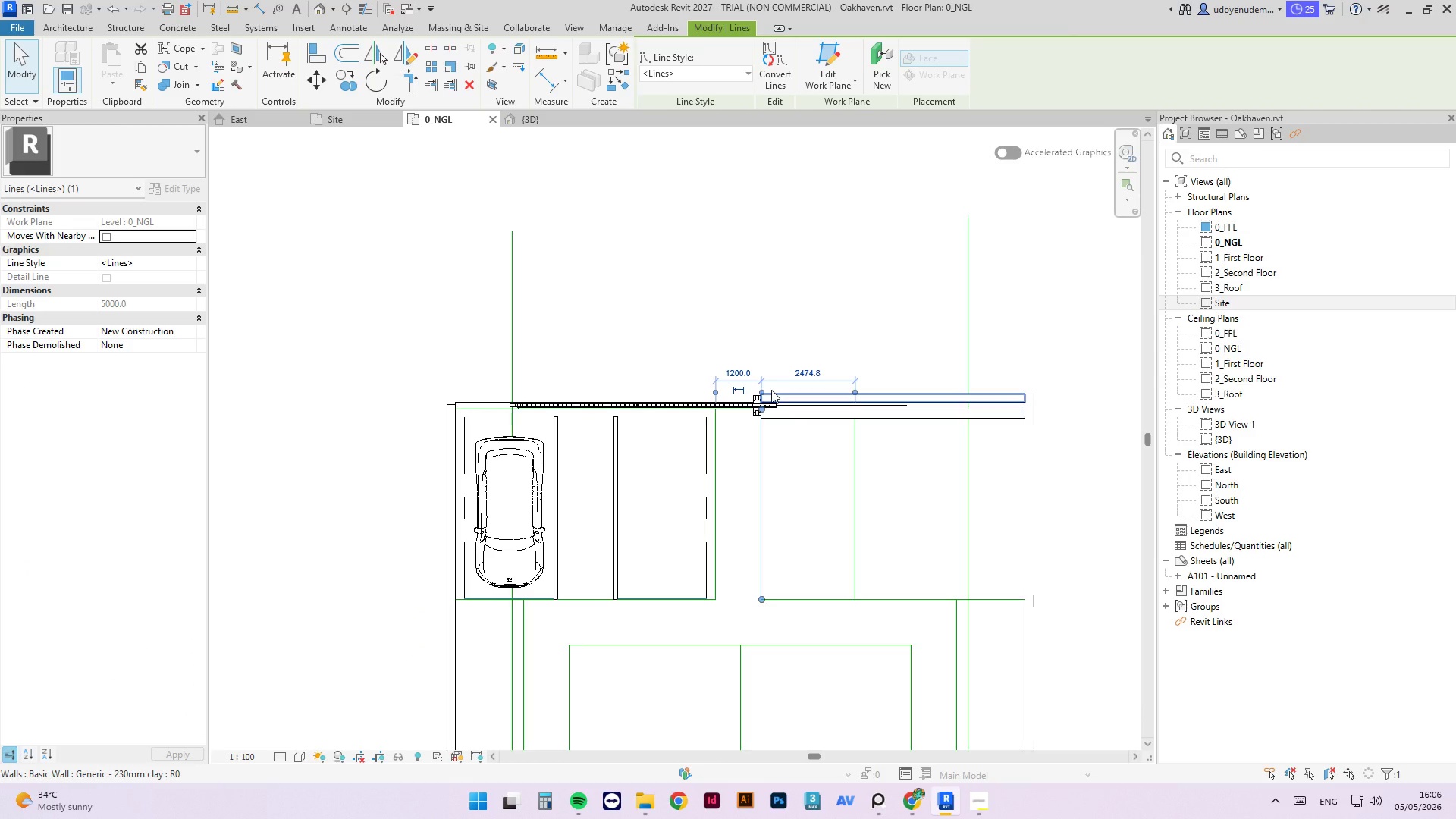 
wait(12.8)
 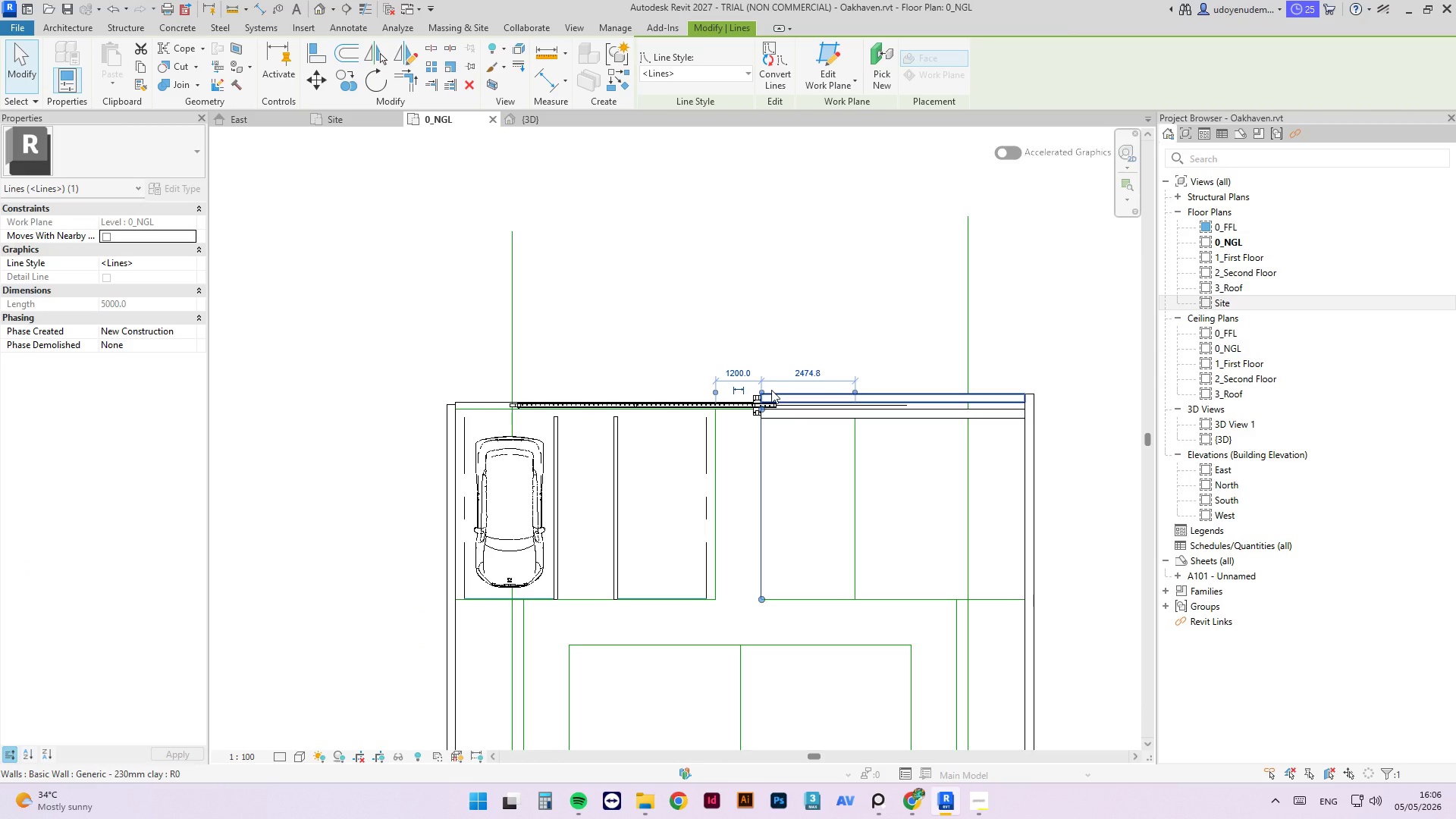 
scroll: coordinate [758, 381], scroll_direction: up, amount: 1.0
 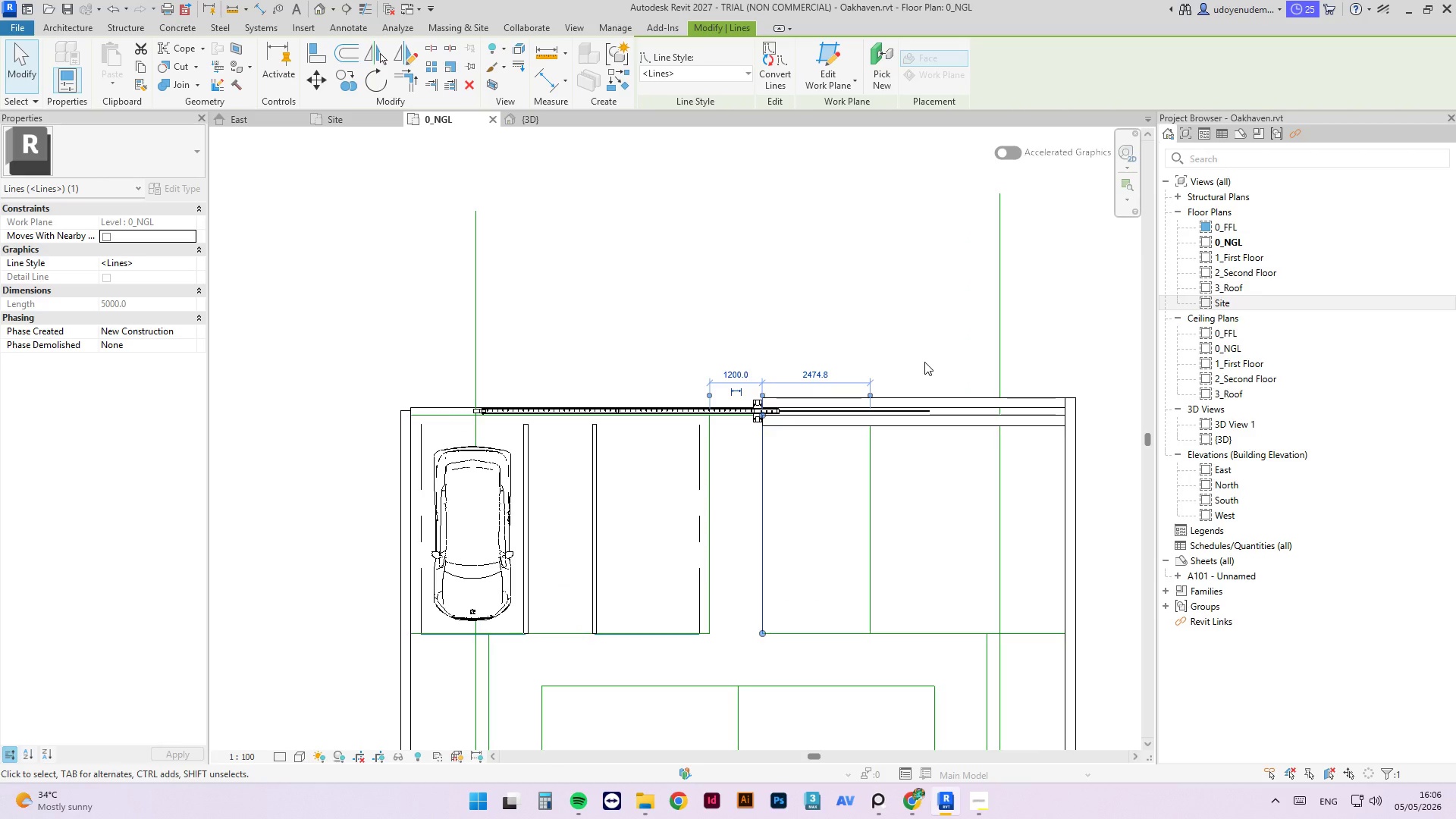 
type(al)
 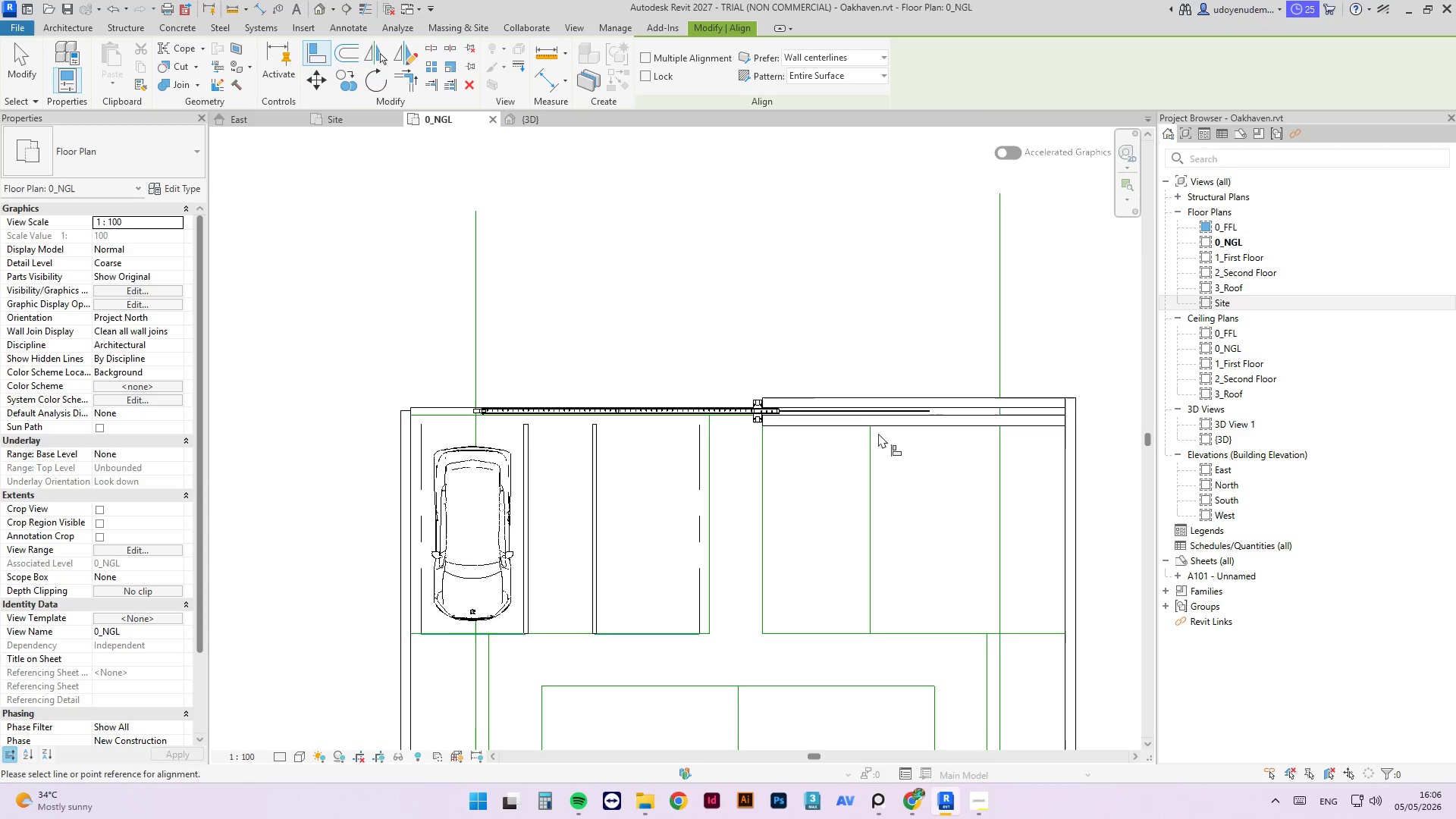 
scroll: coordinate [878, 433], scroll_direction: up, amount: 3.0
 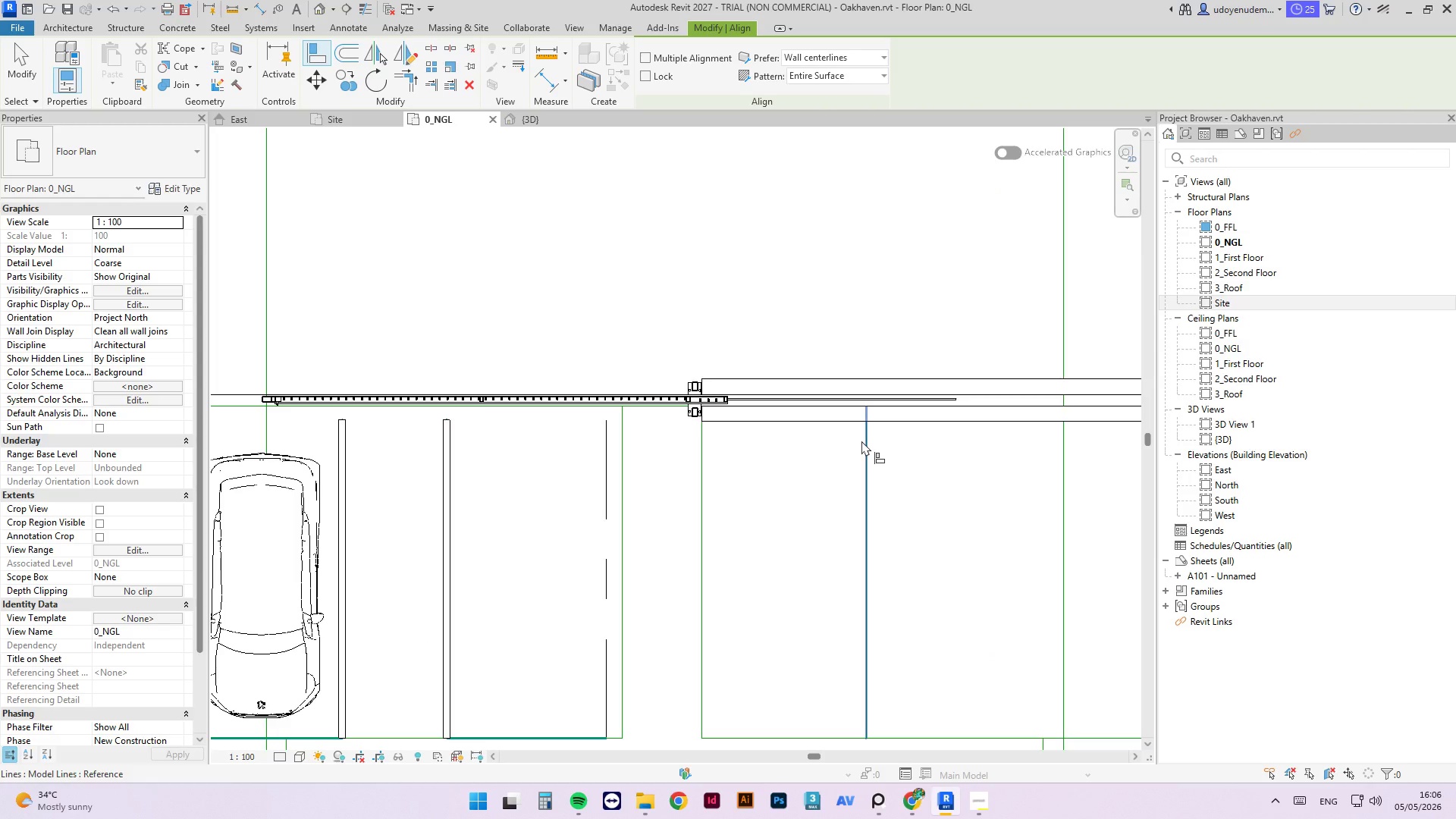 
left_click([863, 440])
 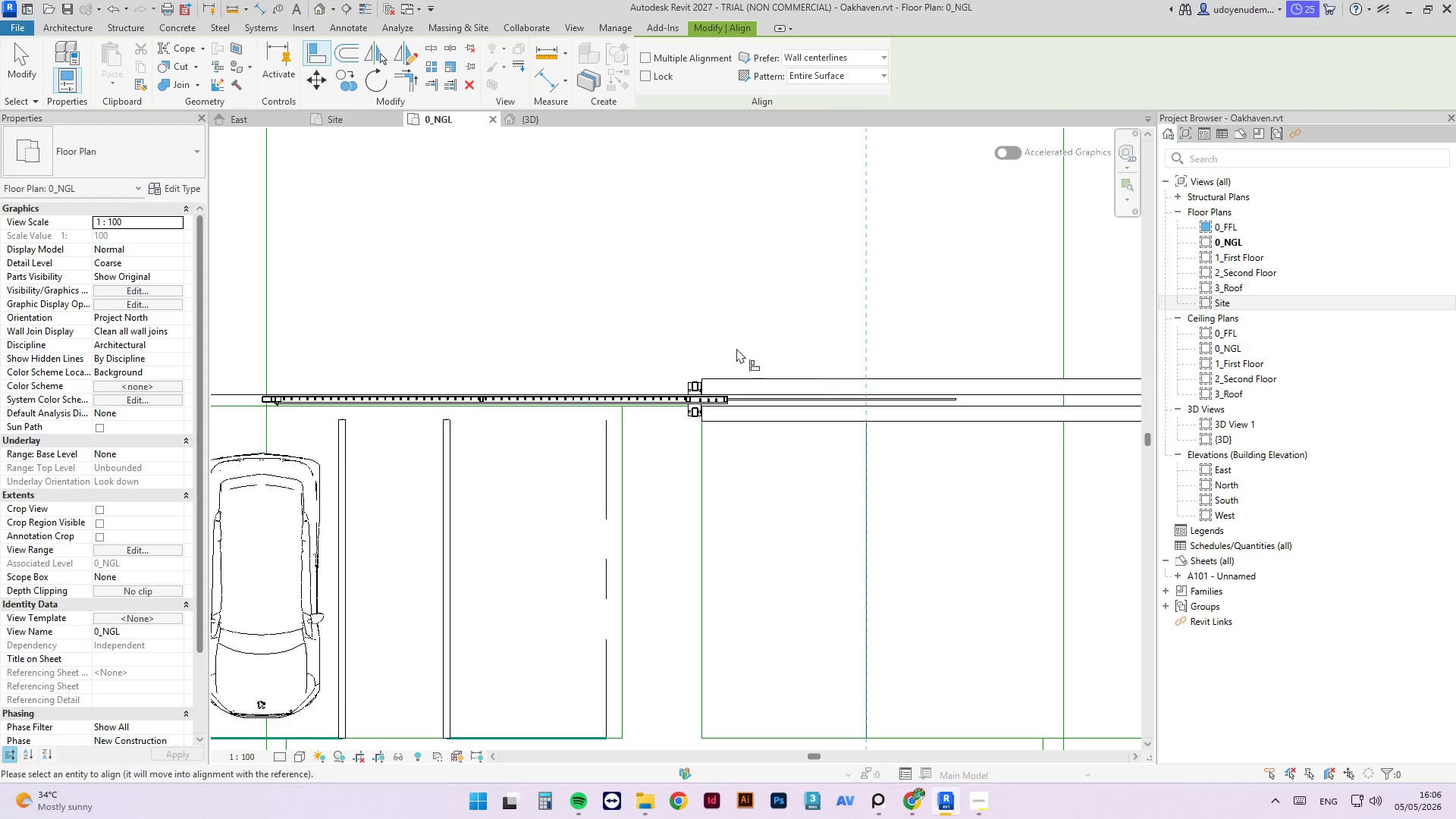 
scroll: coordinate [690, 423], scroll_direction: up, amount: 11.0
 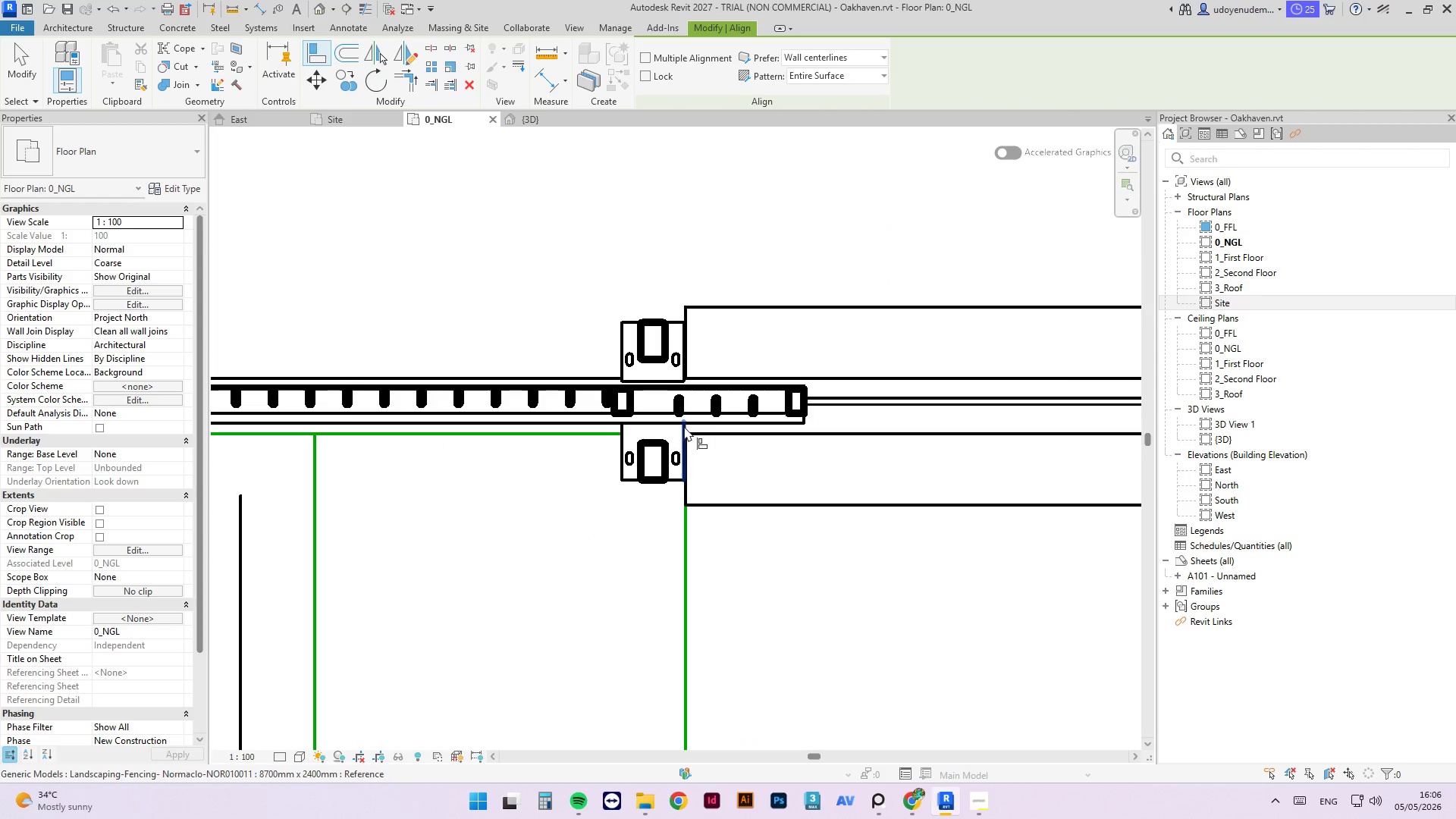 
left_click([684, 426])
 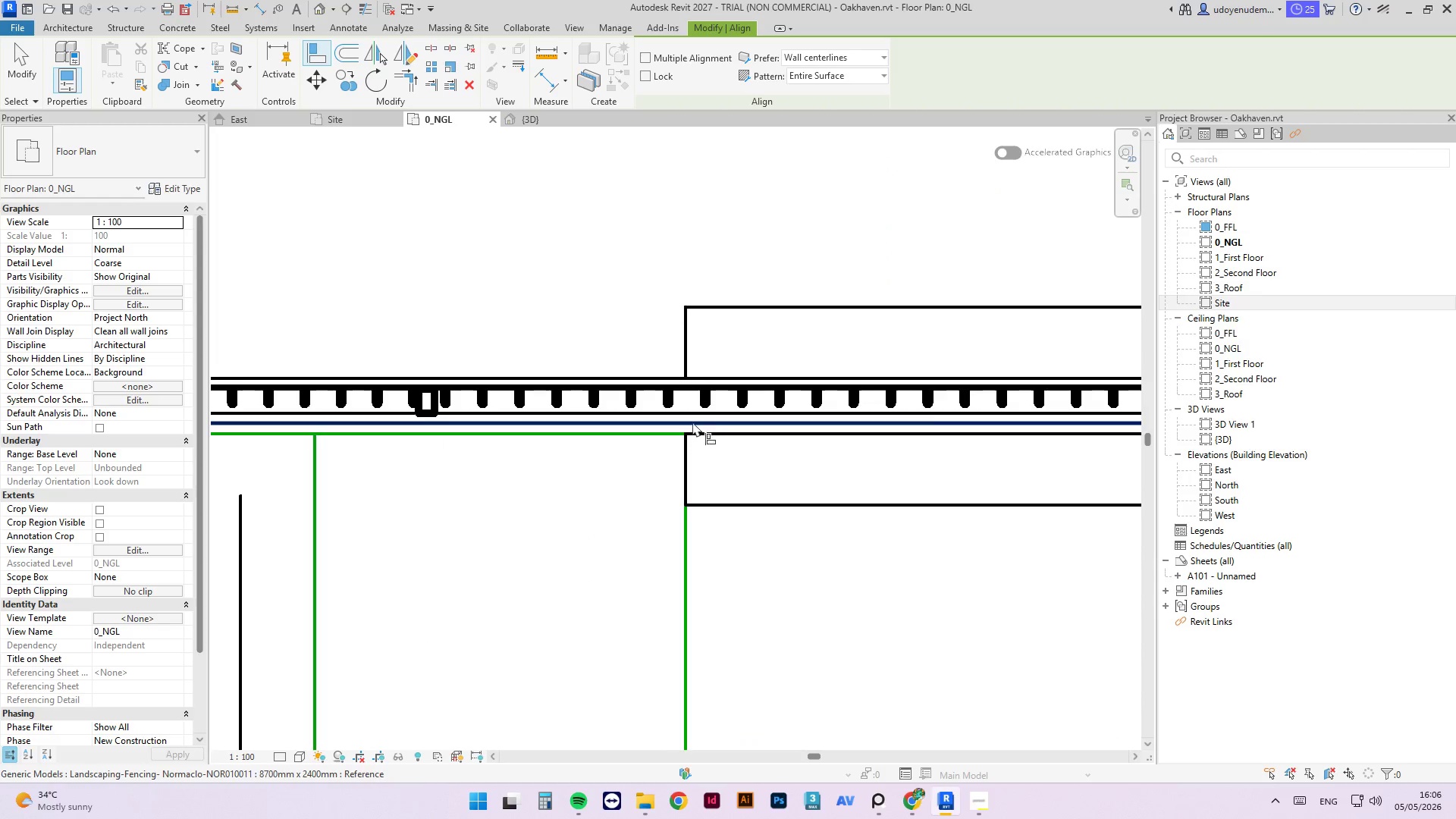 
scroll: coordinate [787, 553], scroll_direction: down, amount: 11.0
 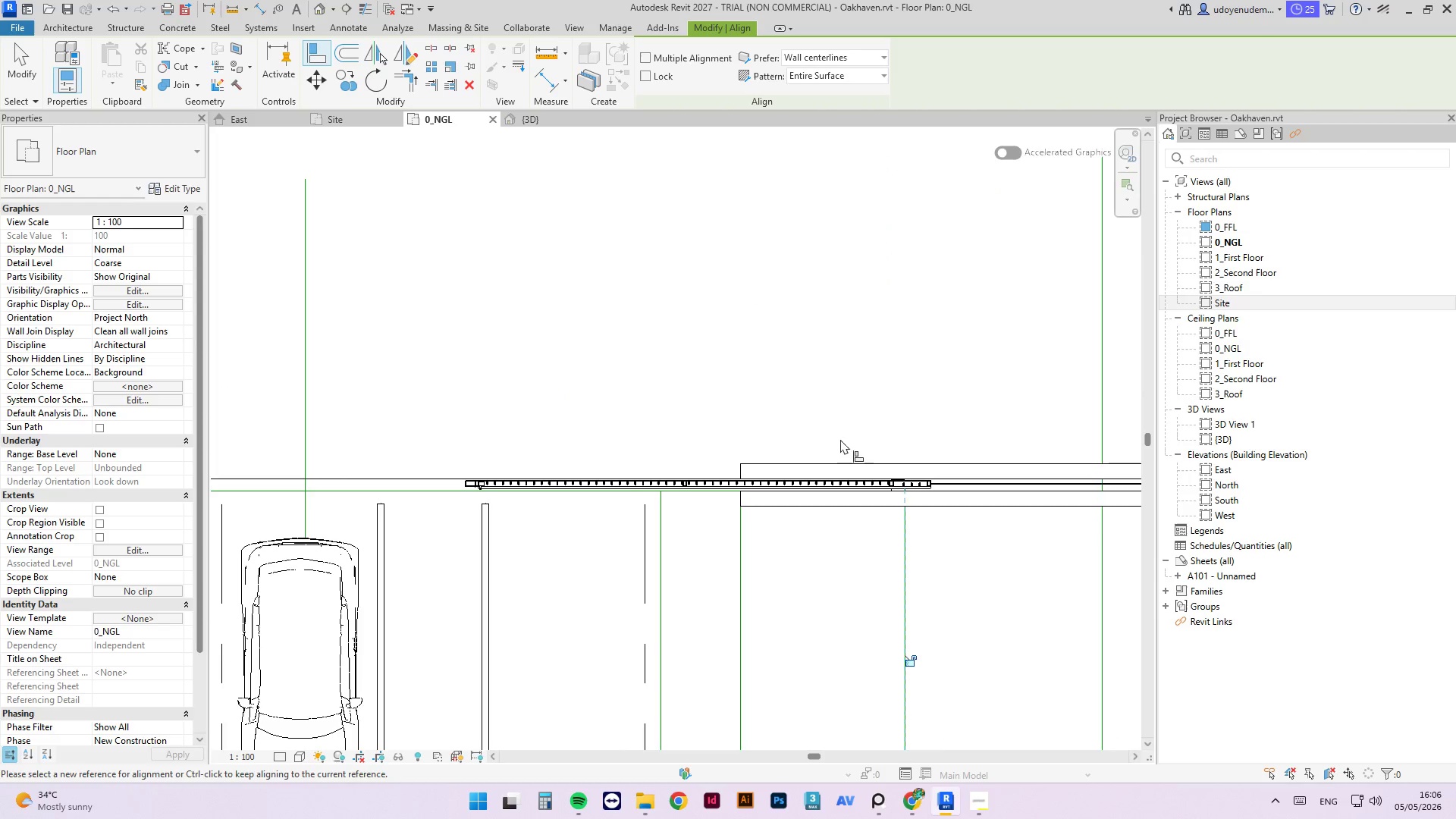 
key(Escape)
 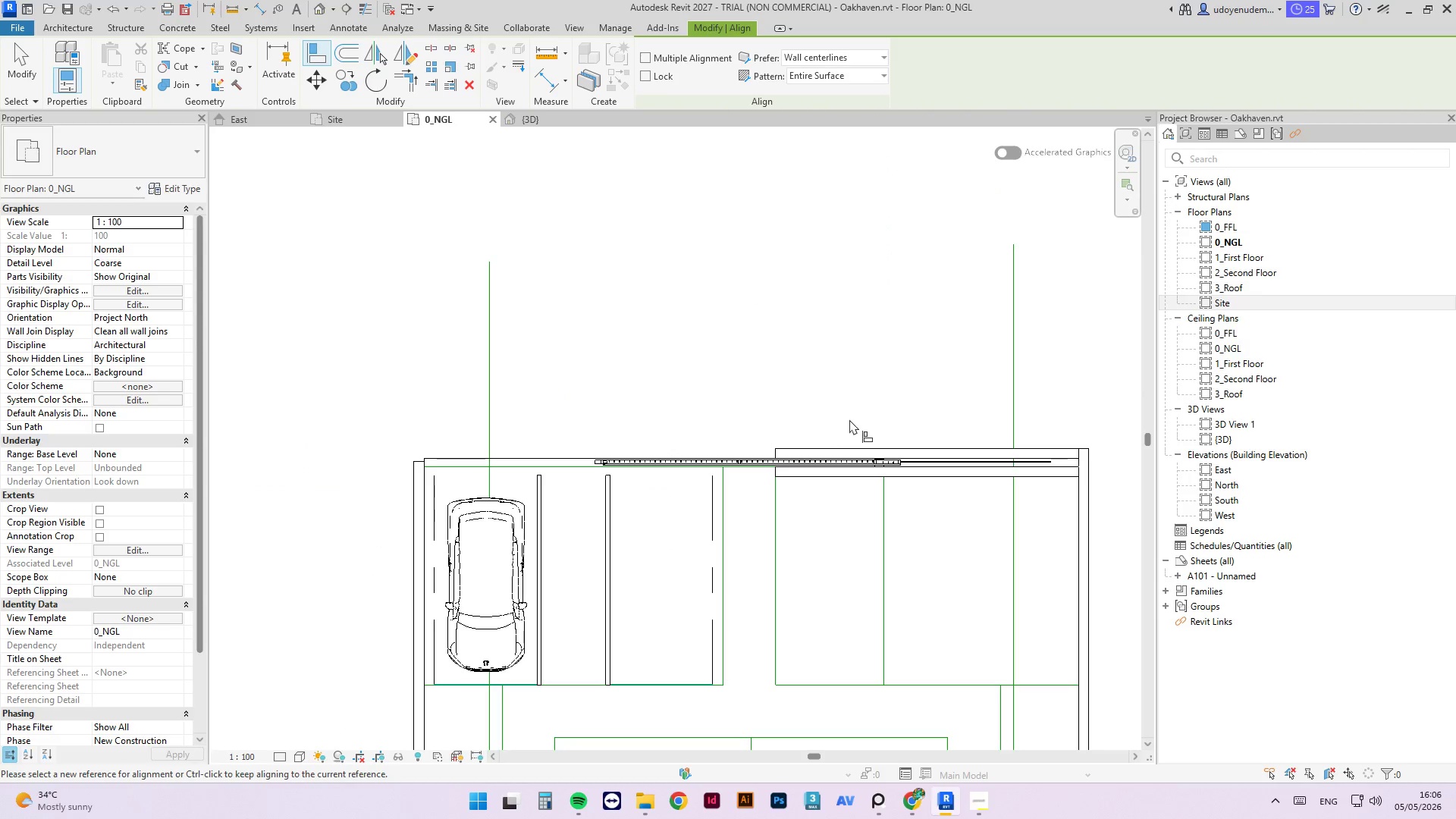 
key(Escape)
 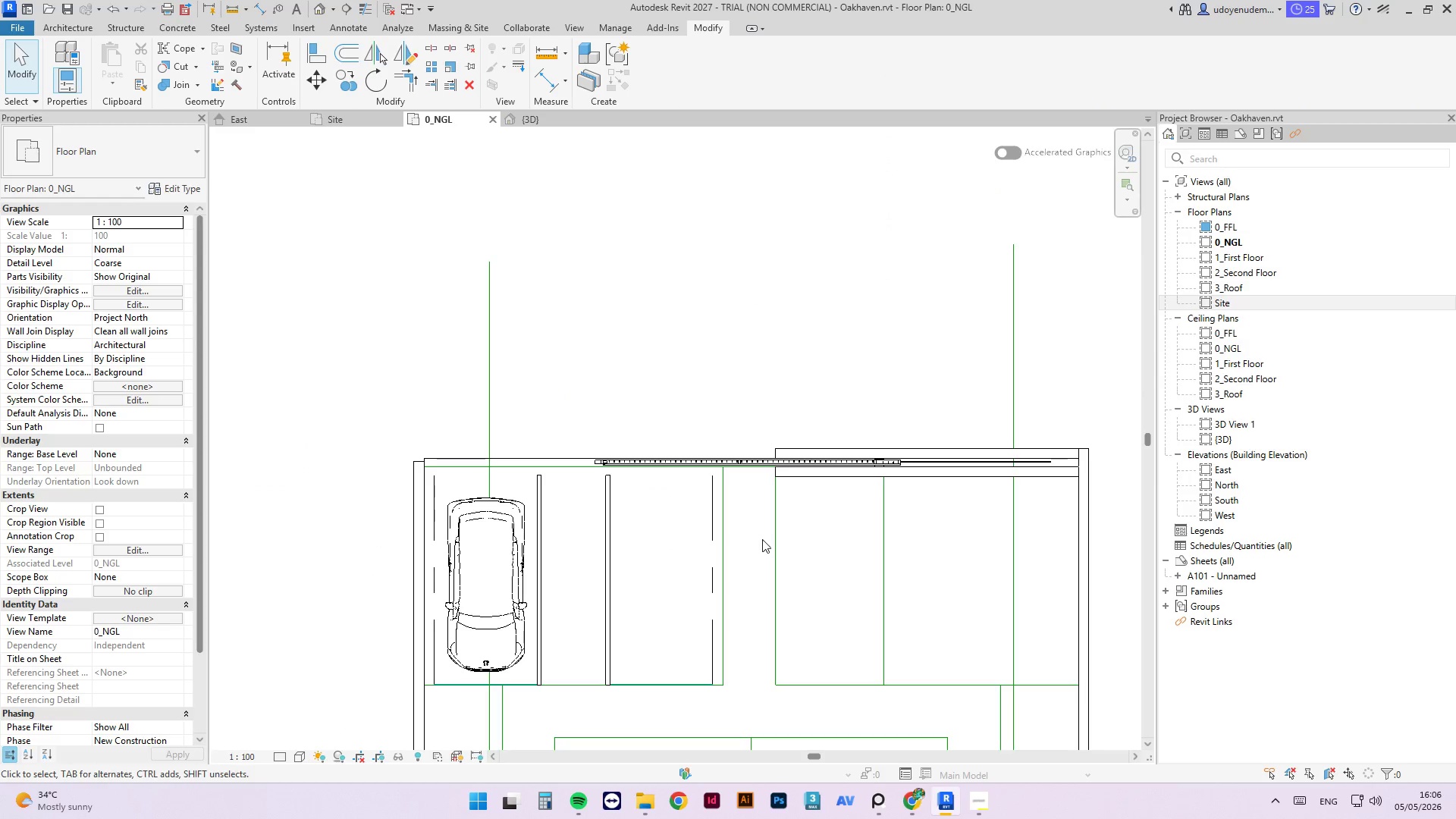 
scroll: coordinate [843, 420], scroll_direction: down, amount: 3.0
 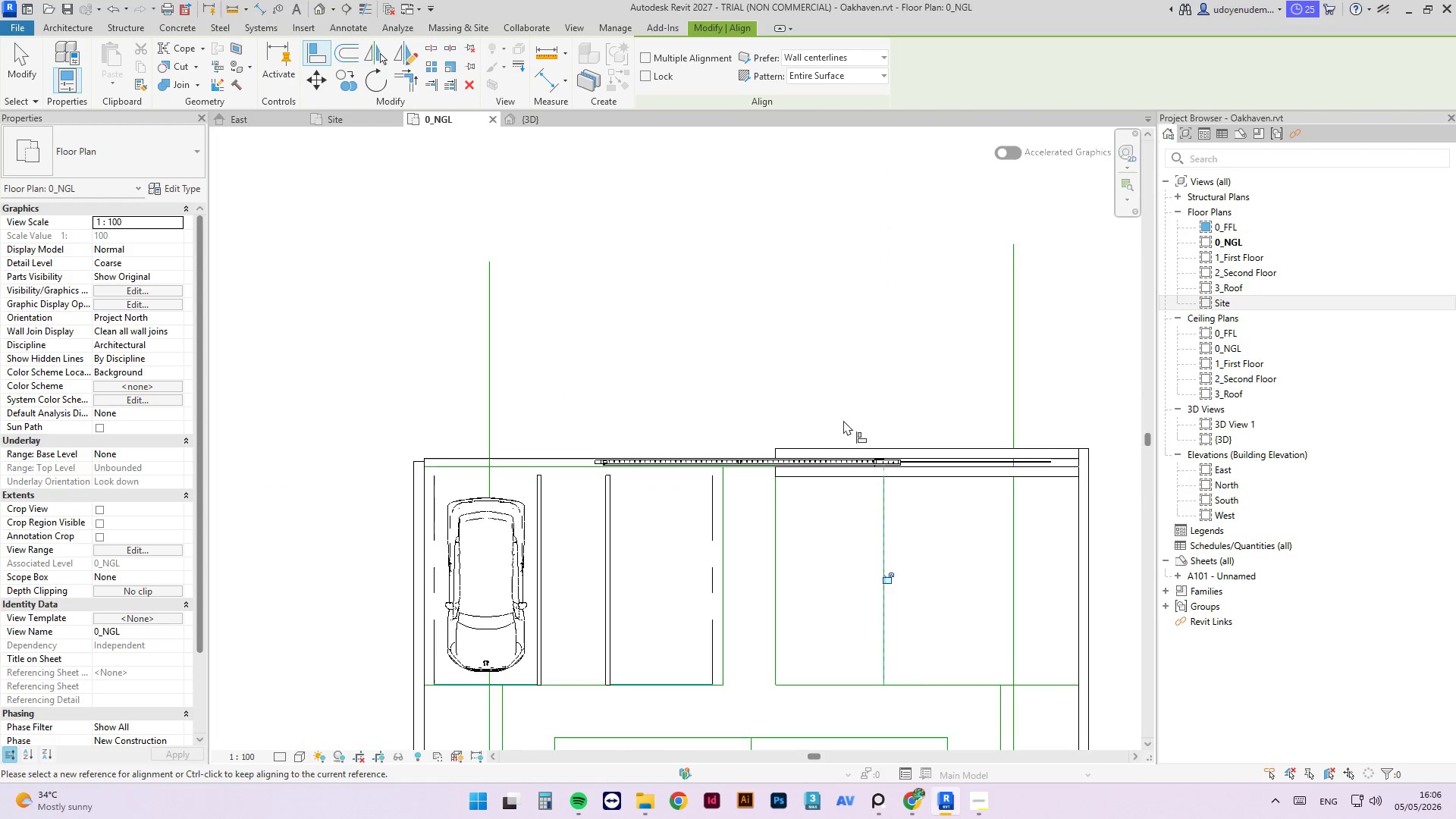 
left_click([777, 521])
 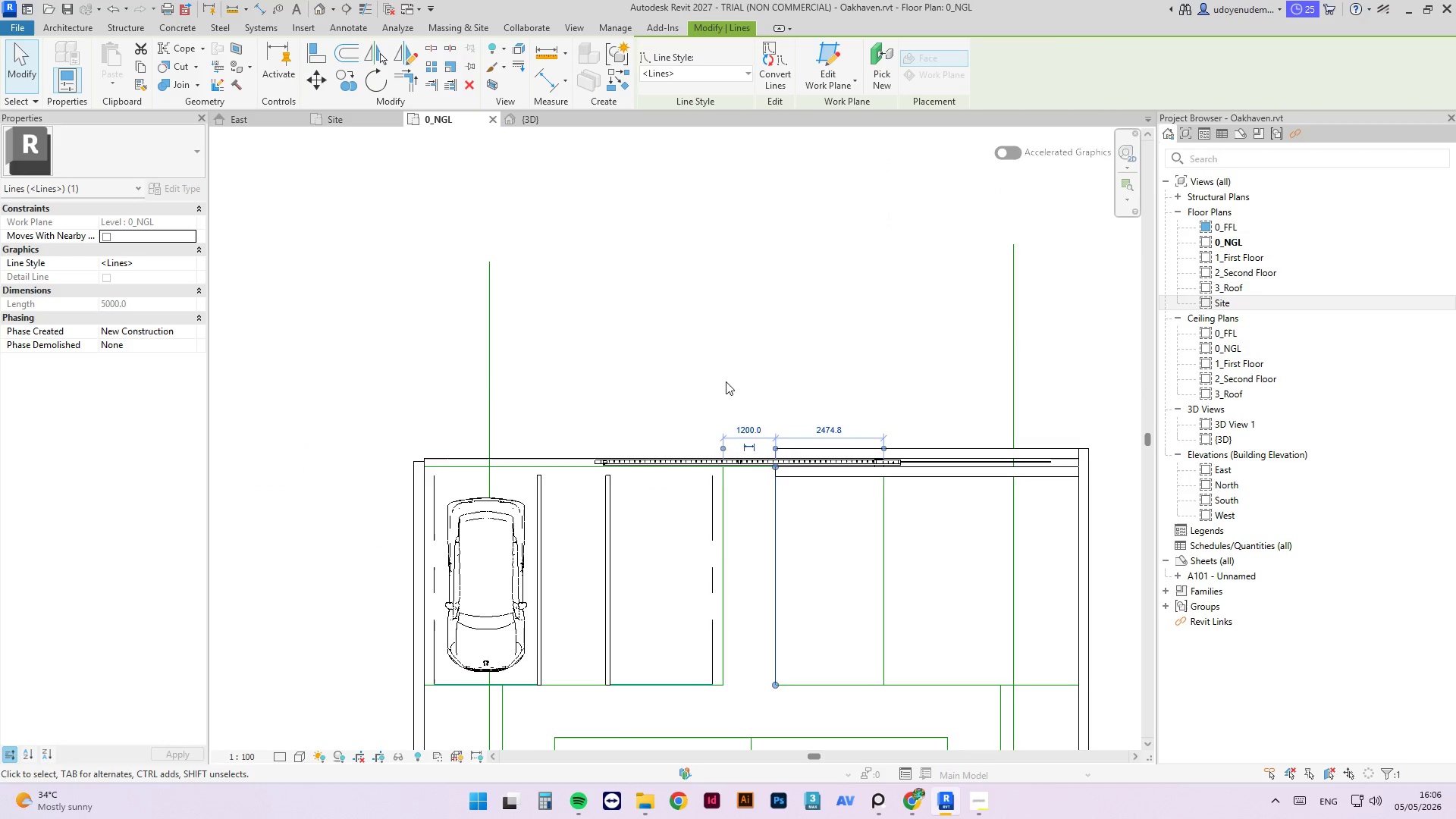 
scroll: coordinate [724, 379], scroll_direction: down, amount: 2.0
 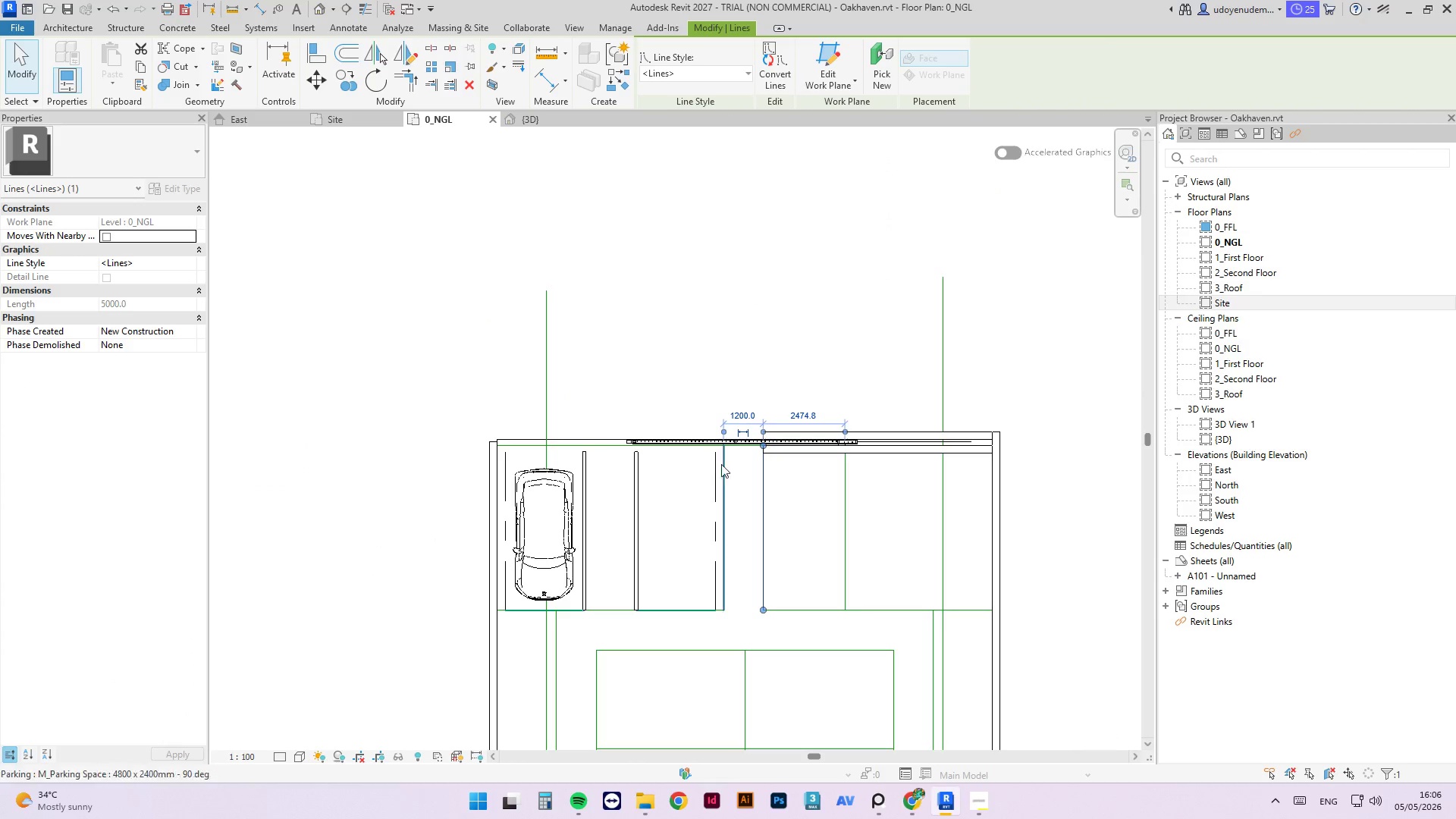 
left_click([728, 465])
 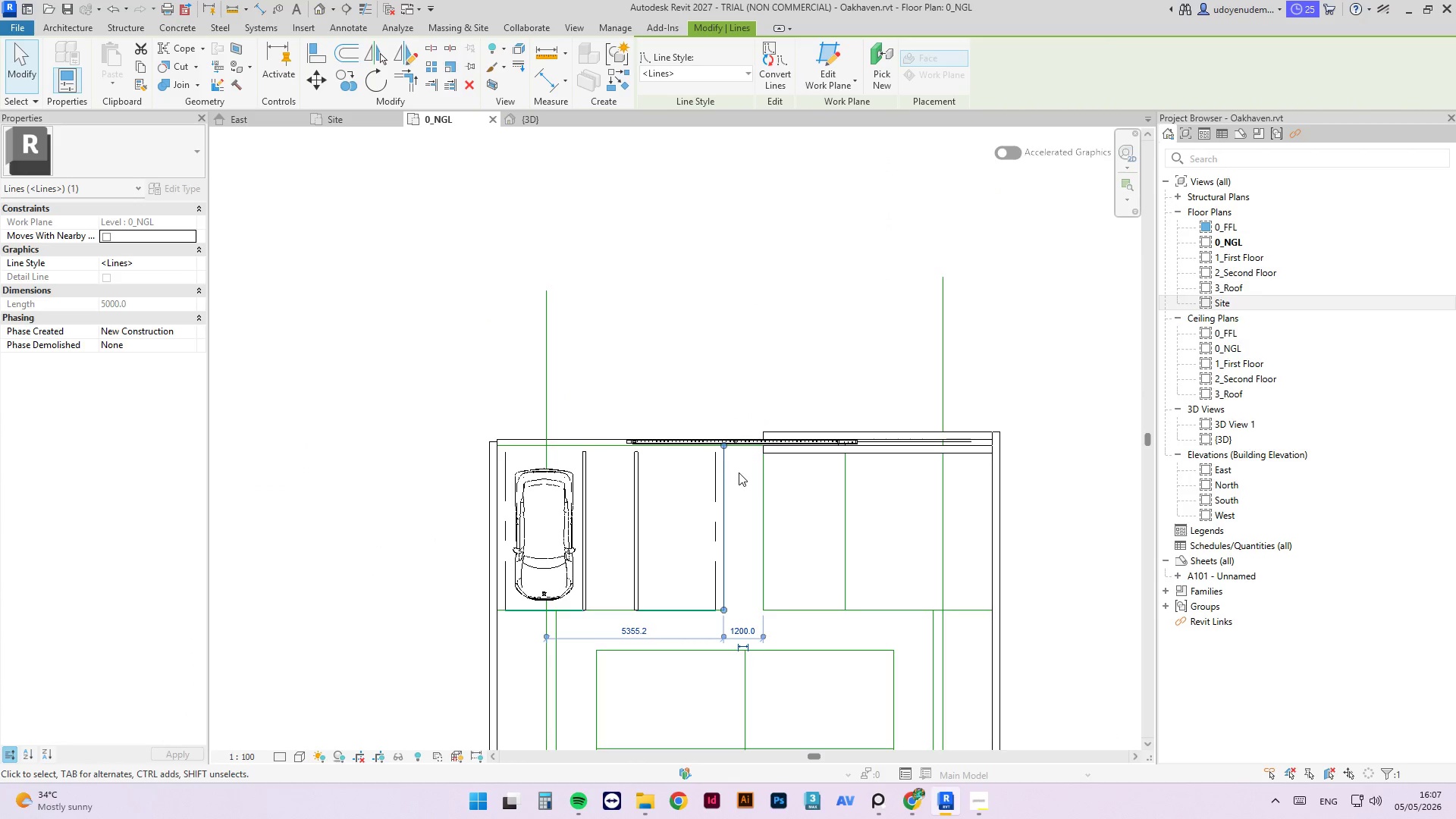 
left_click([739, 472])
 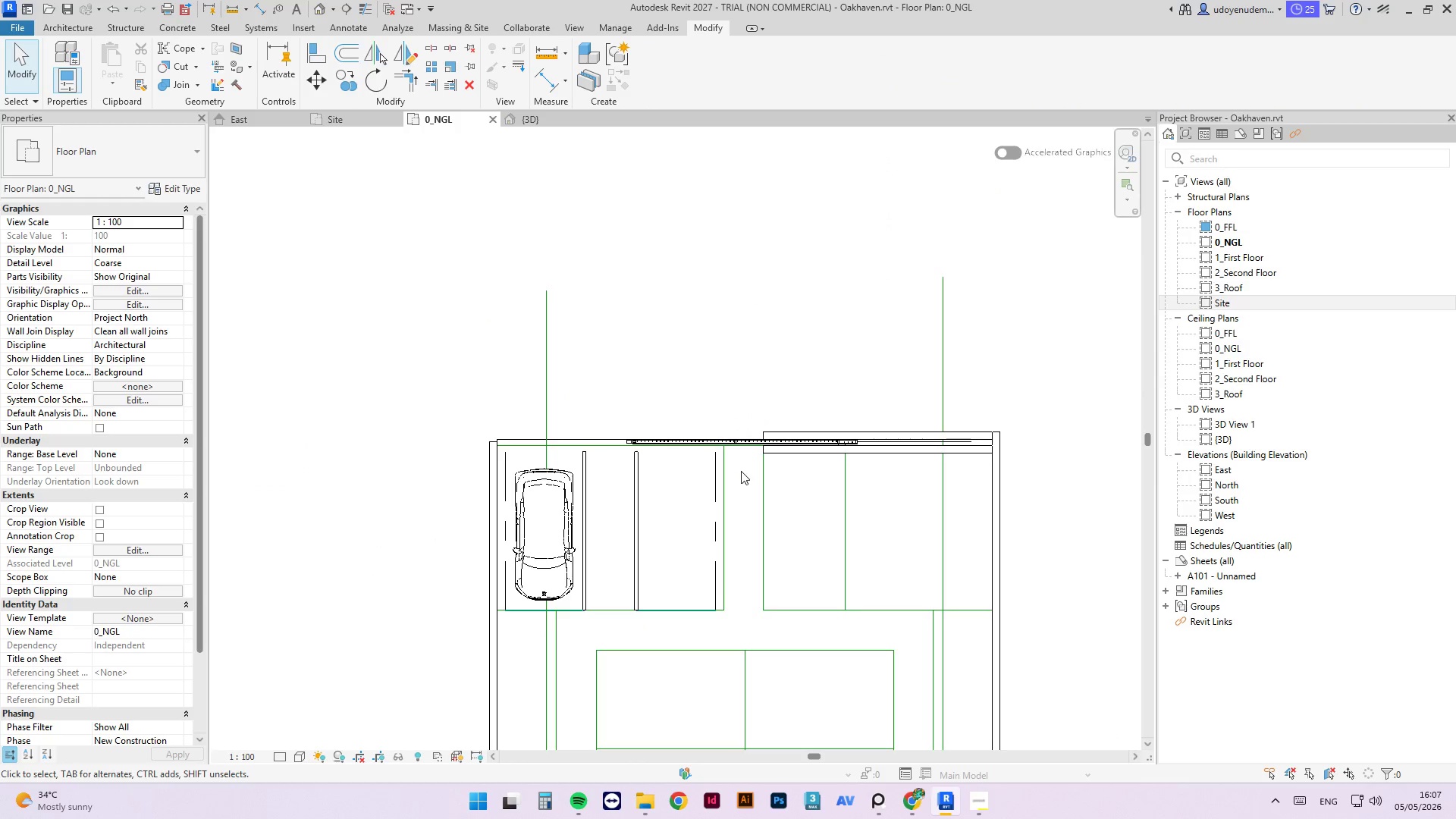 
left_click_drag(start_coordinate=[741, 471], to_coordinate=[739, 551])
 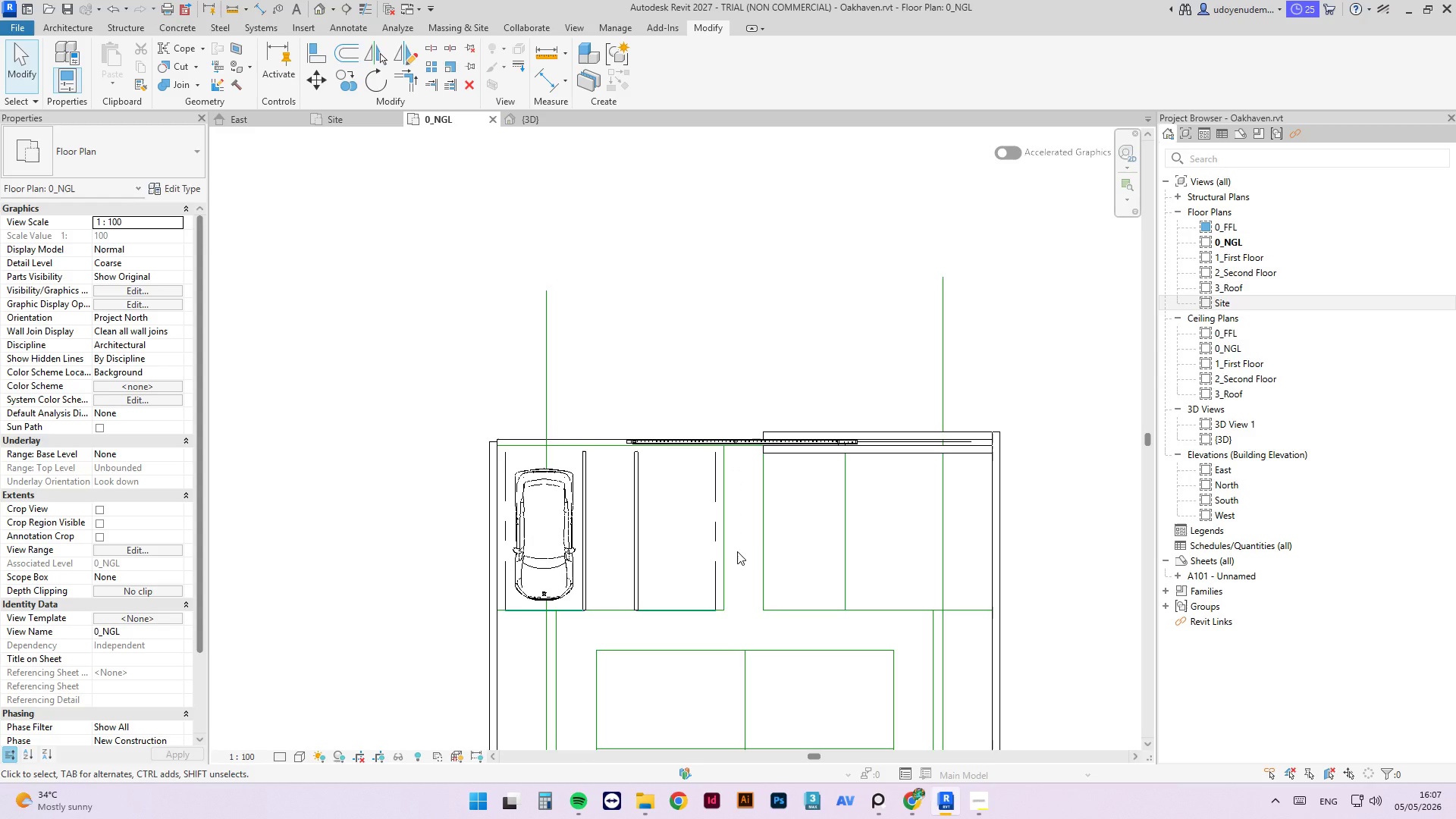 
wait(11.94)
 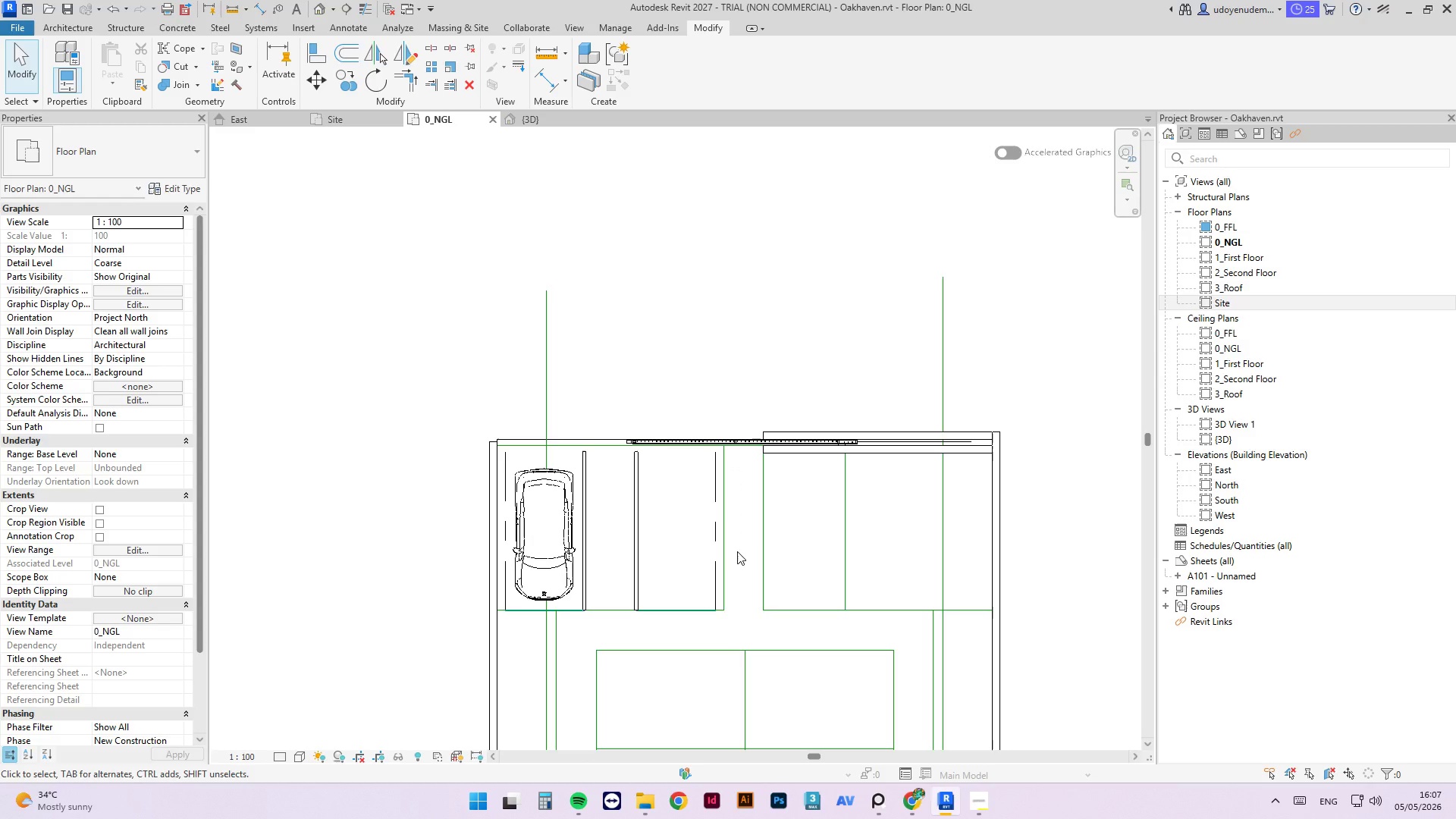 
scroll: coordinate [883, 523], scroll_direction: down, amount: 2.0
 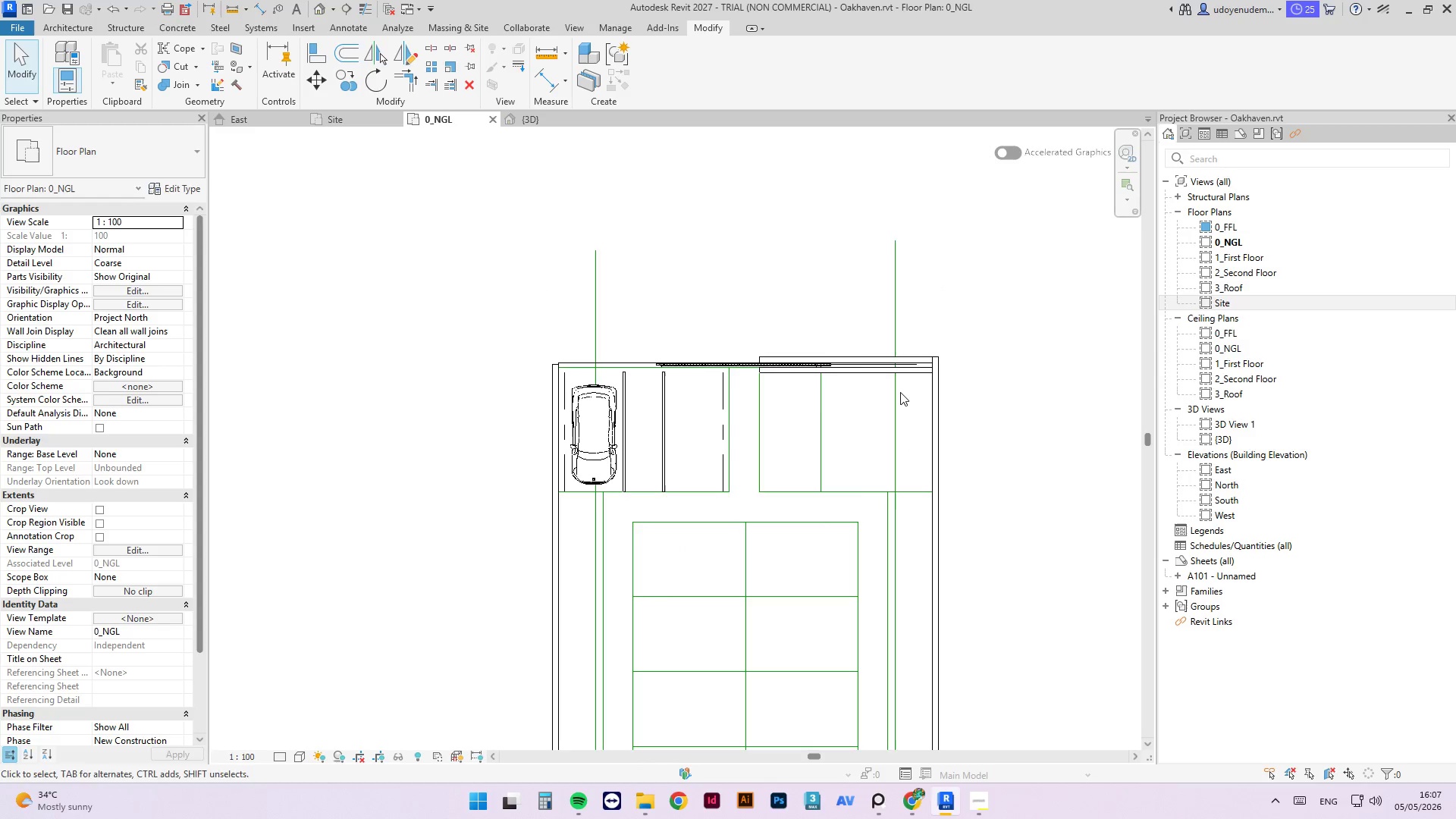 
left_click([899, 390])
 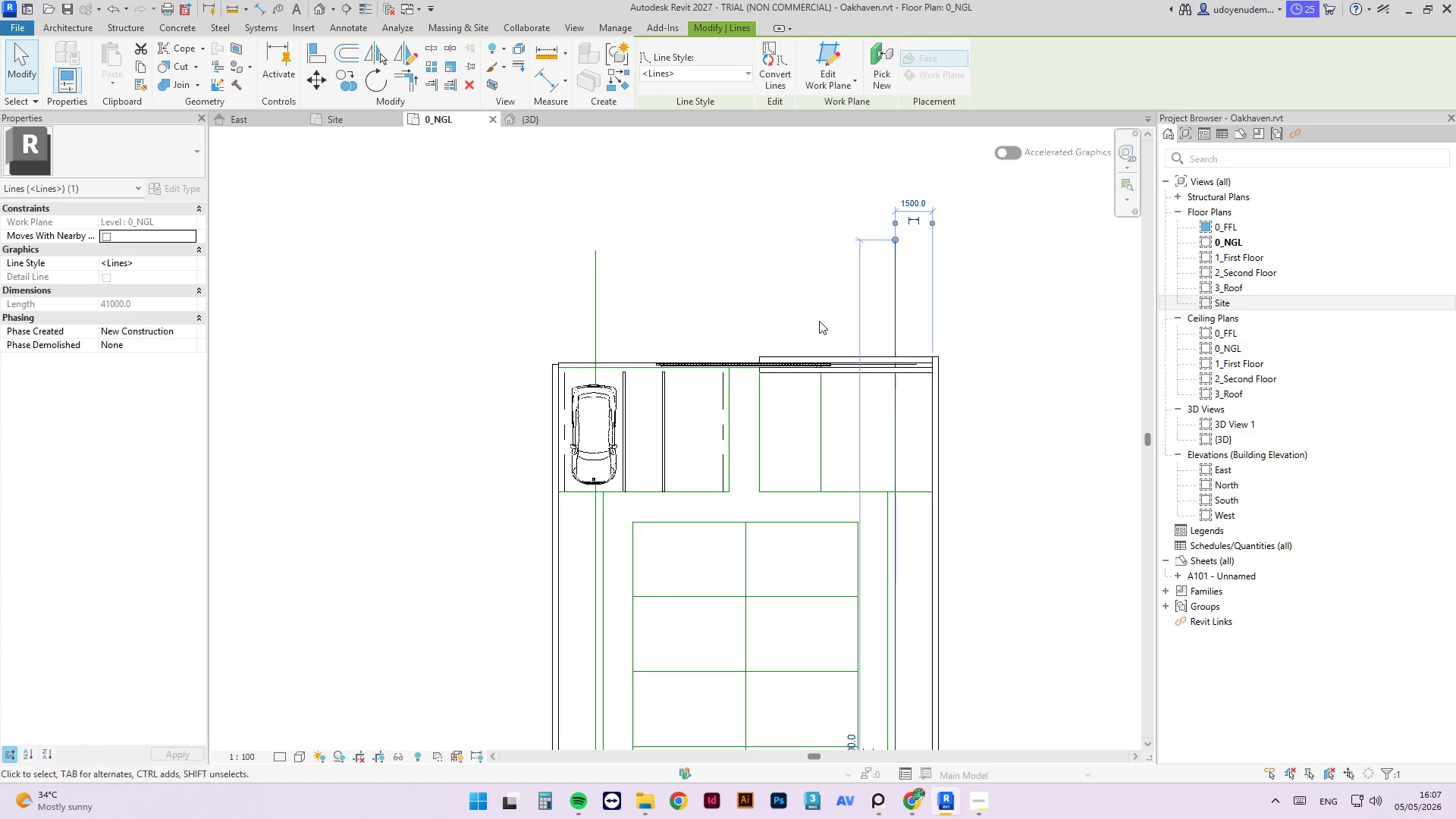 
left_click([1209, 312])
 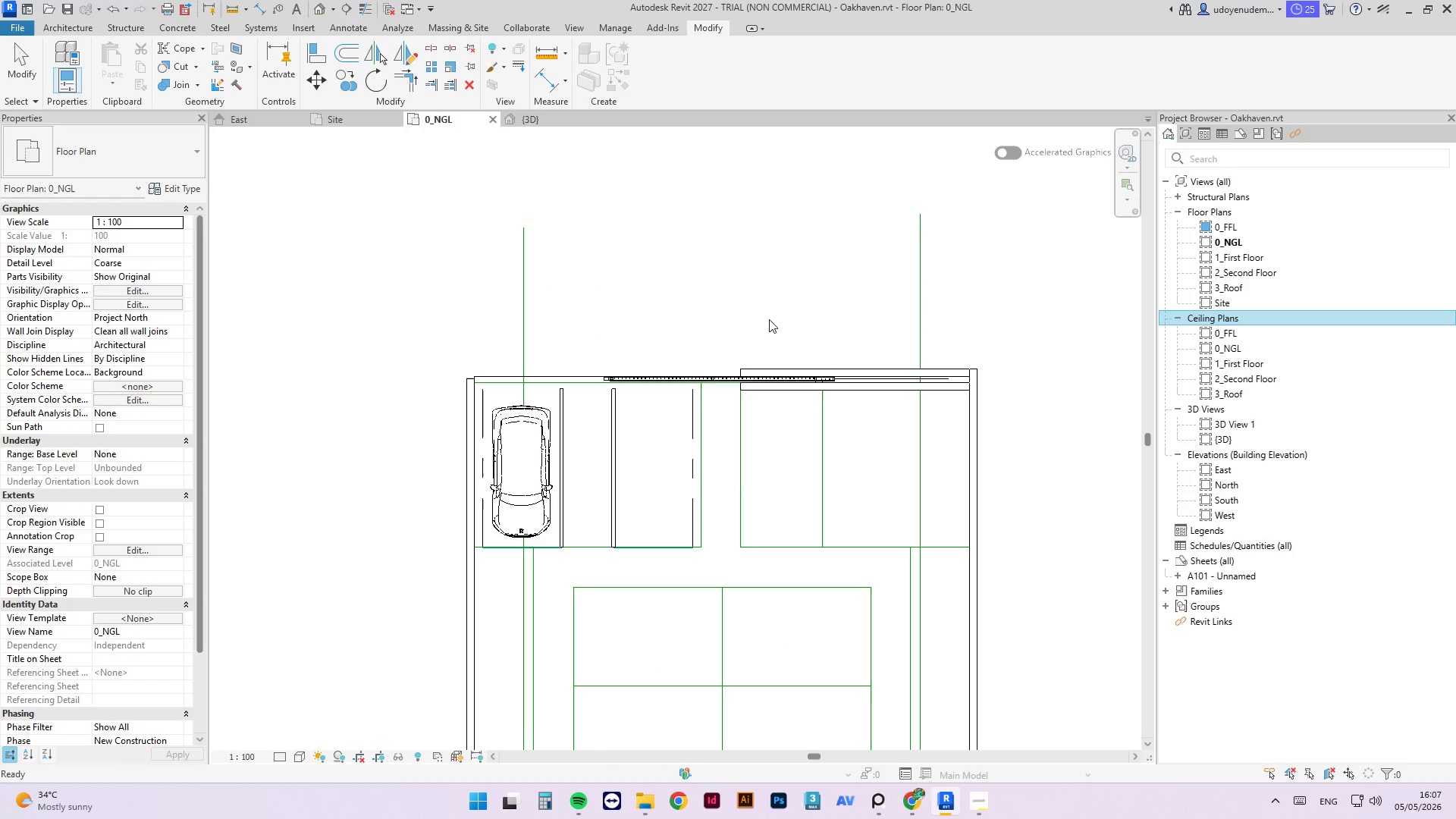 
scroll: coordinate [818, 320], scroll_direction: up, amount: 2.0
 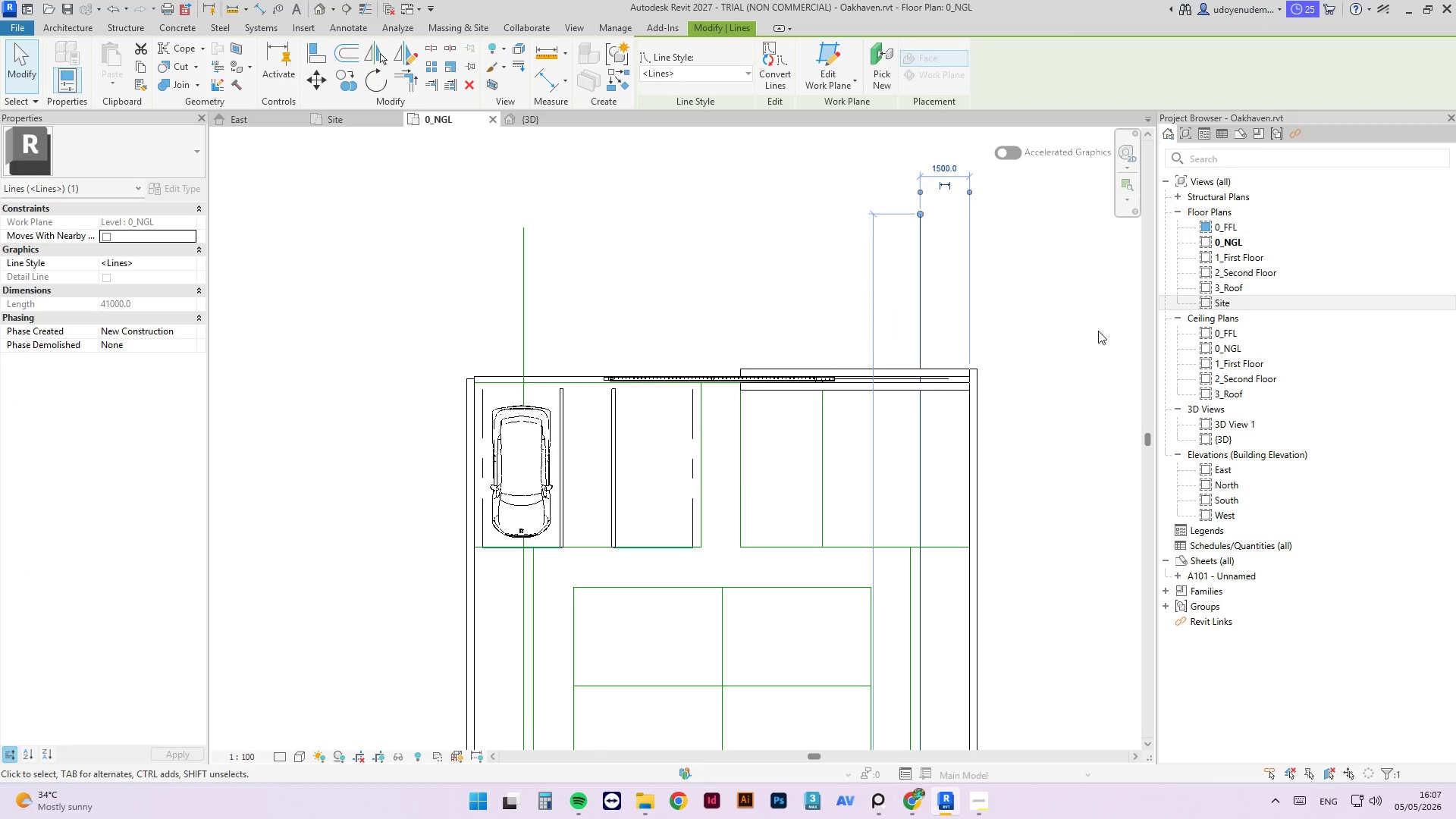 
left_click([768, 316])
 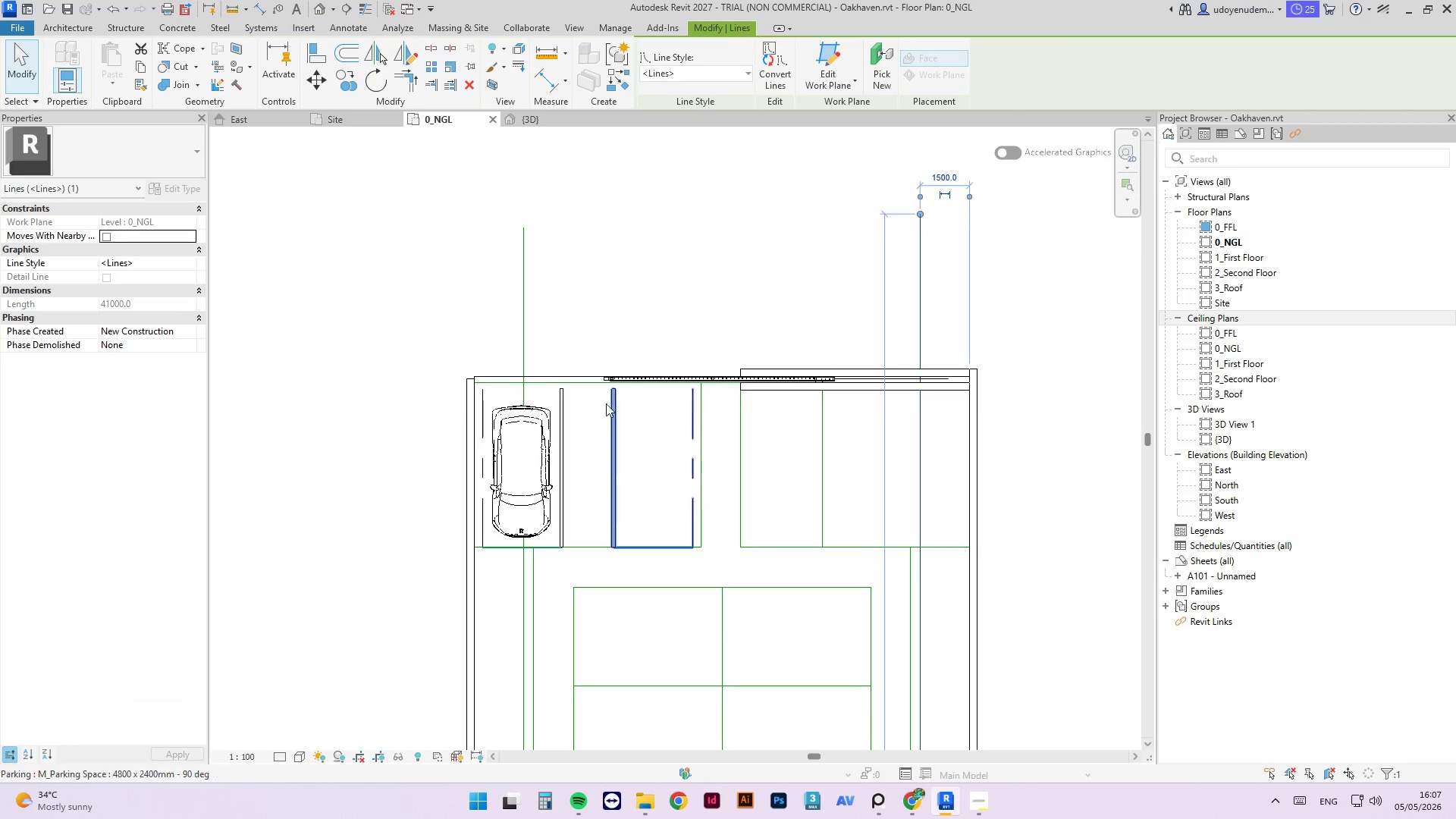 
scroll: coordinate [606, 403], scroll_direction: up, amount: 3.0
 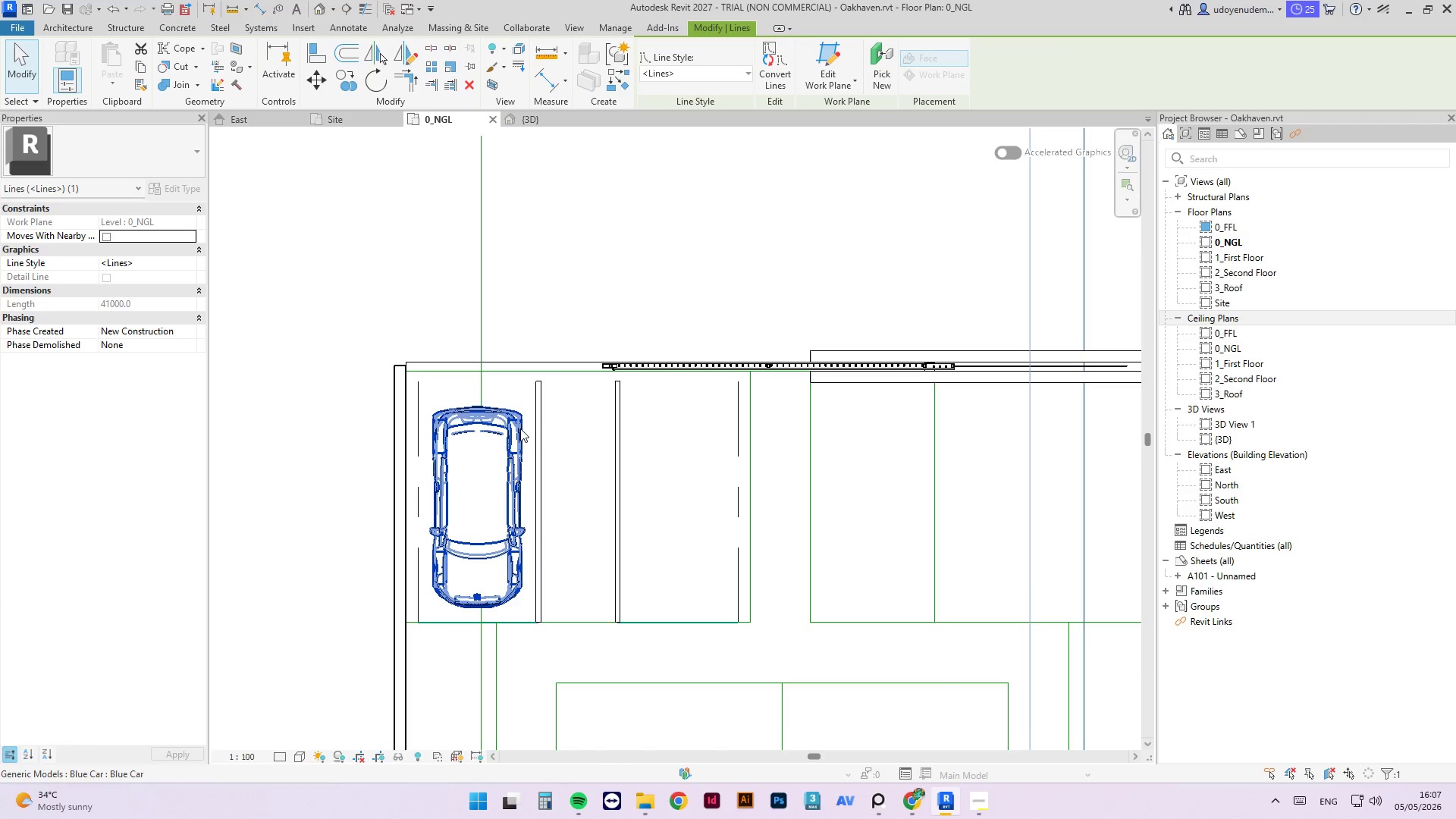 
left_click([515, 429])
 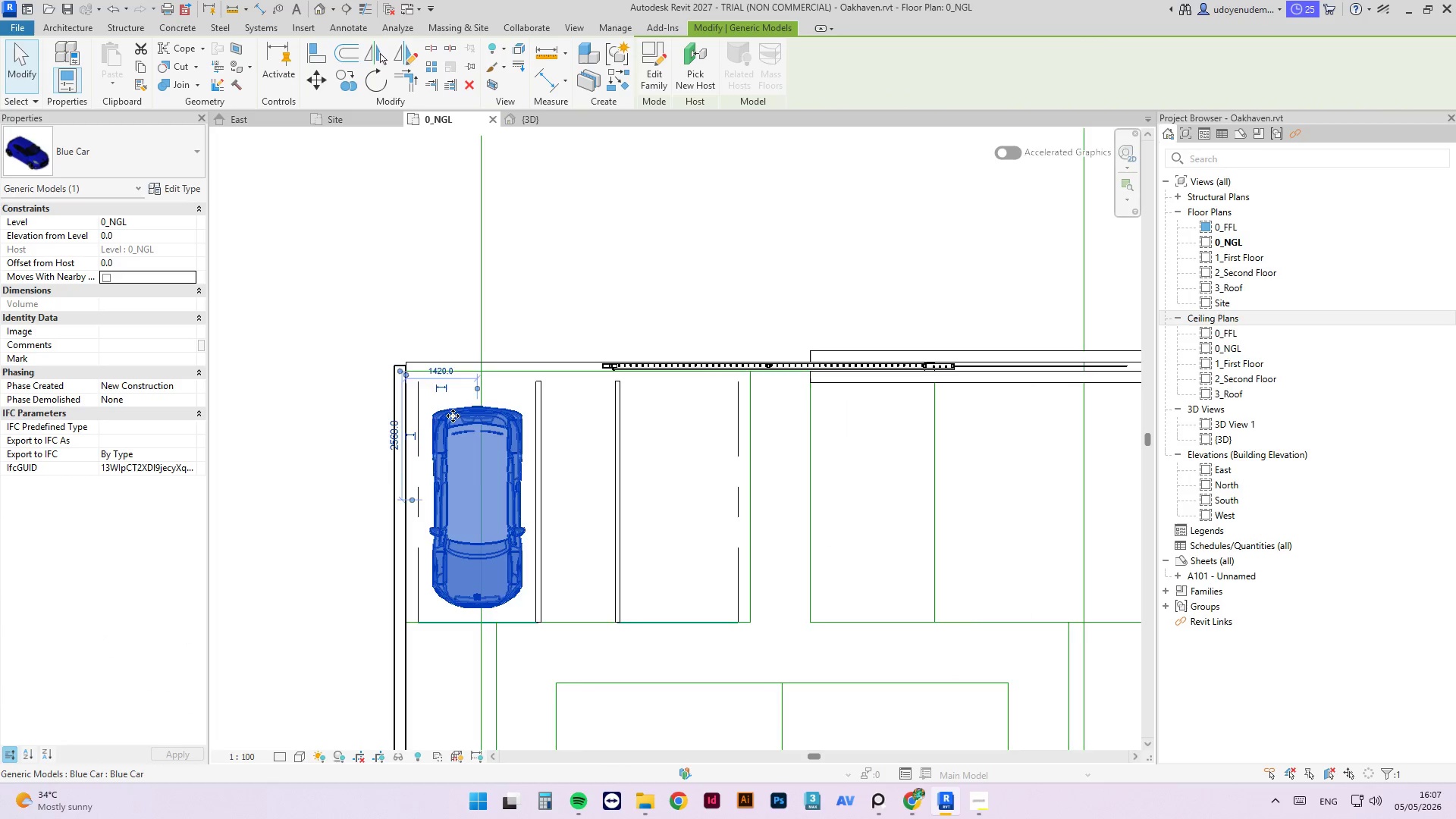 
left_click_drag(start_coordinate=[478, 436], to_coordinate=[552, 461])
 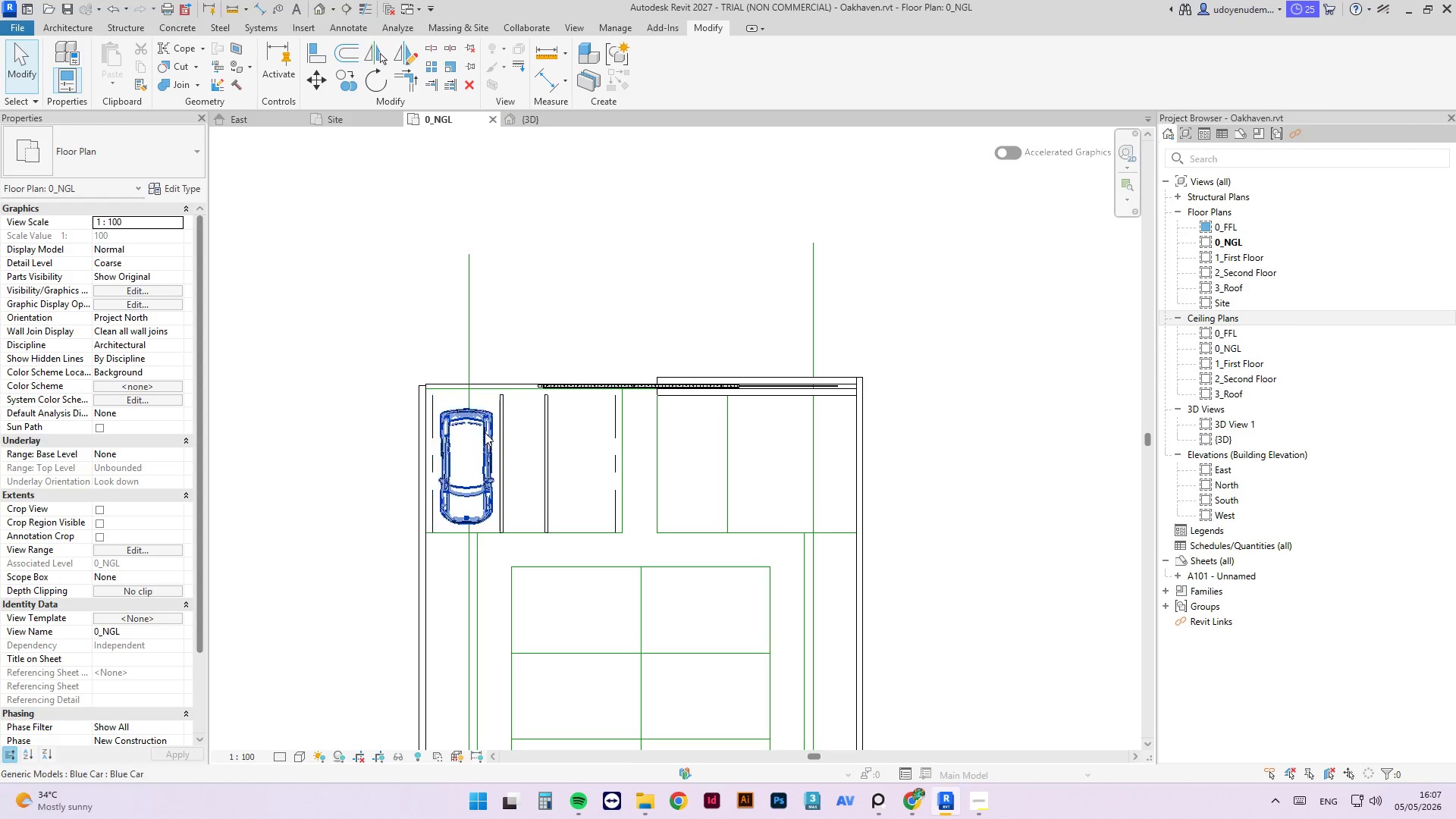 
scroll: coordinate [452, 413], scroll_direction: down, amount: 4.0
 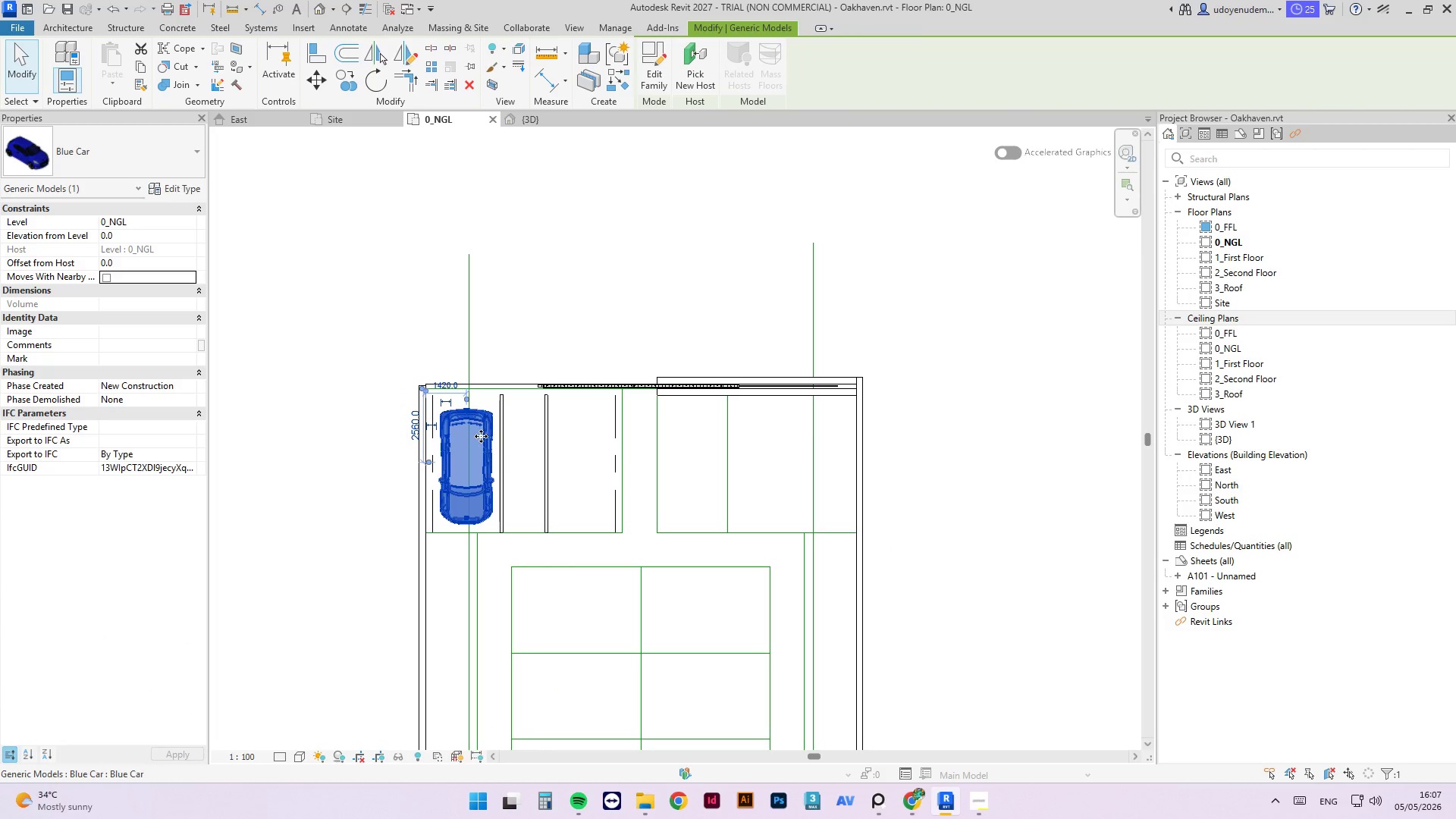 
left_click([475, 422])
 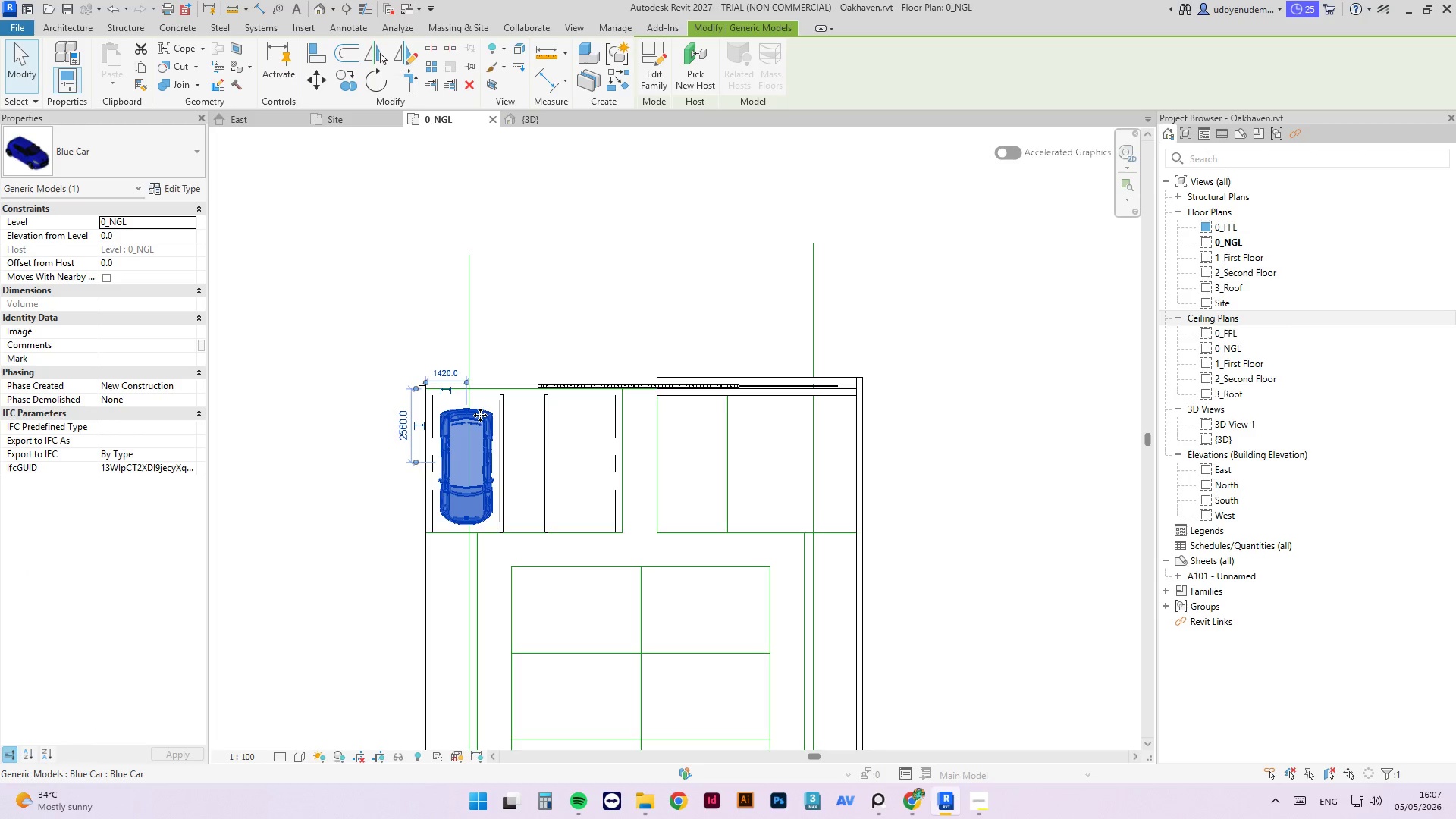 
left_click_drag(start_coordinate=[480, 415], to_coordinate=[555, 411])
 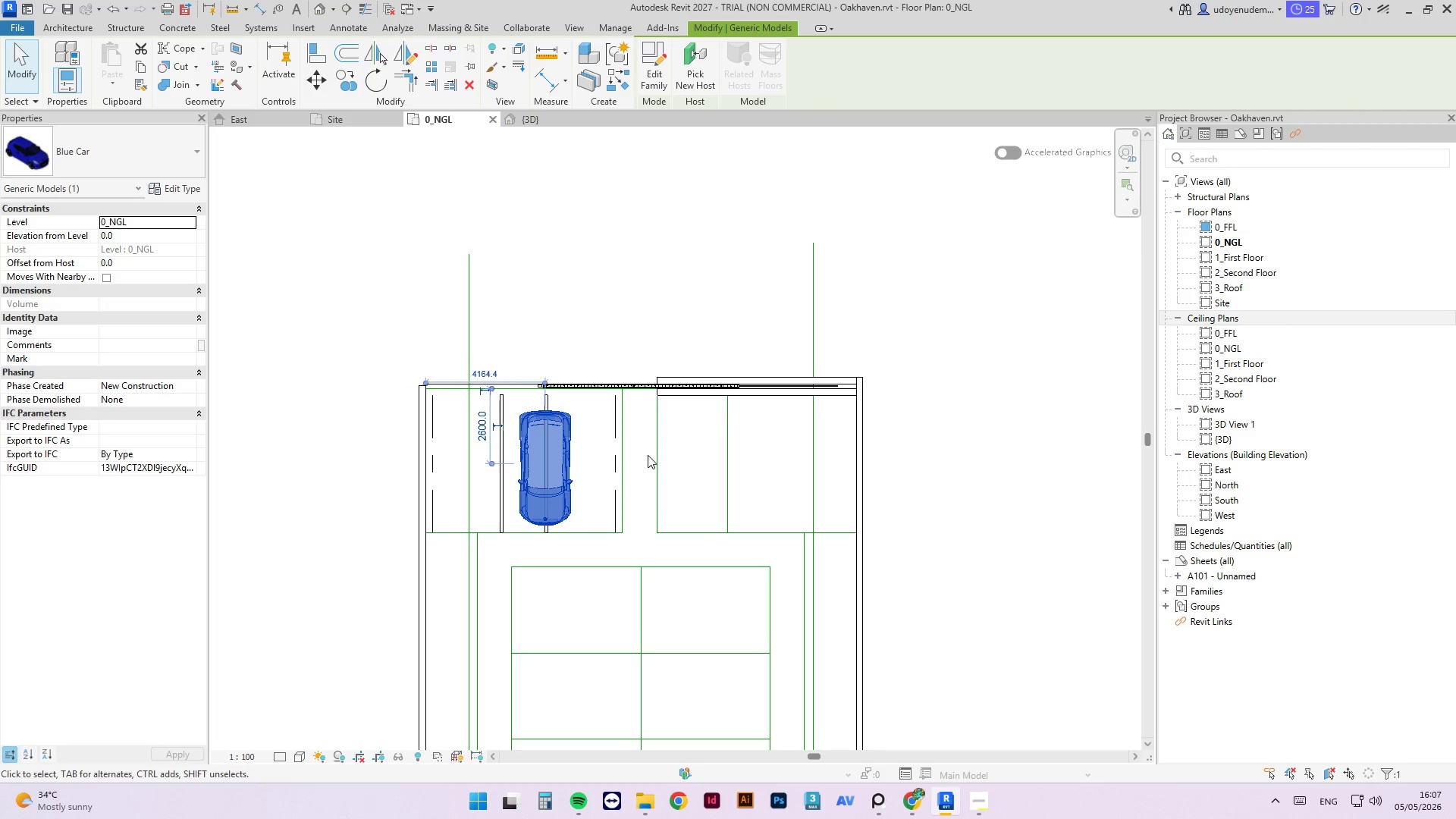 
wait(7.97)
 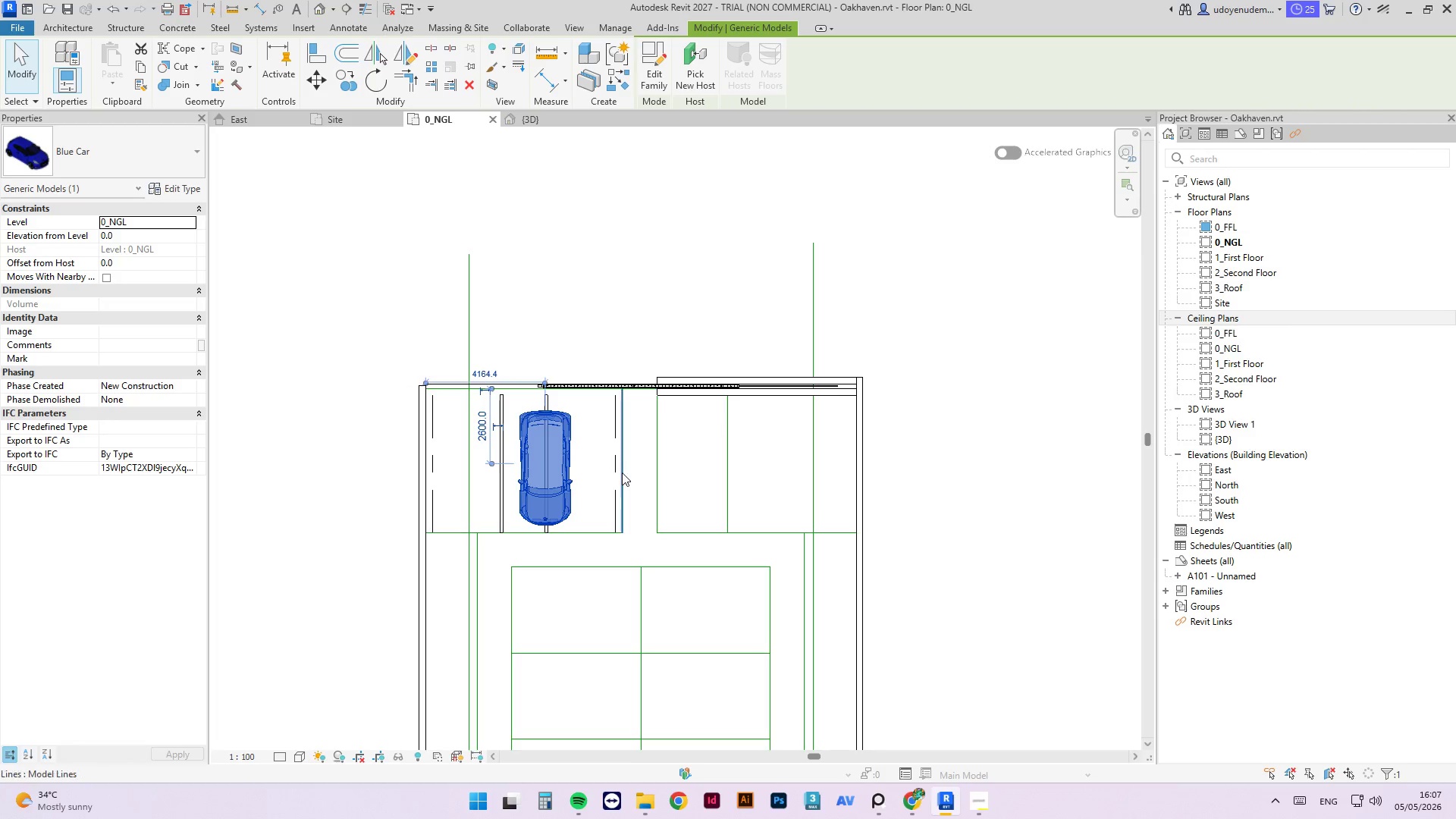 
scroll: coordinate [651, 412], scroll_direction: down, amount: 4.0
 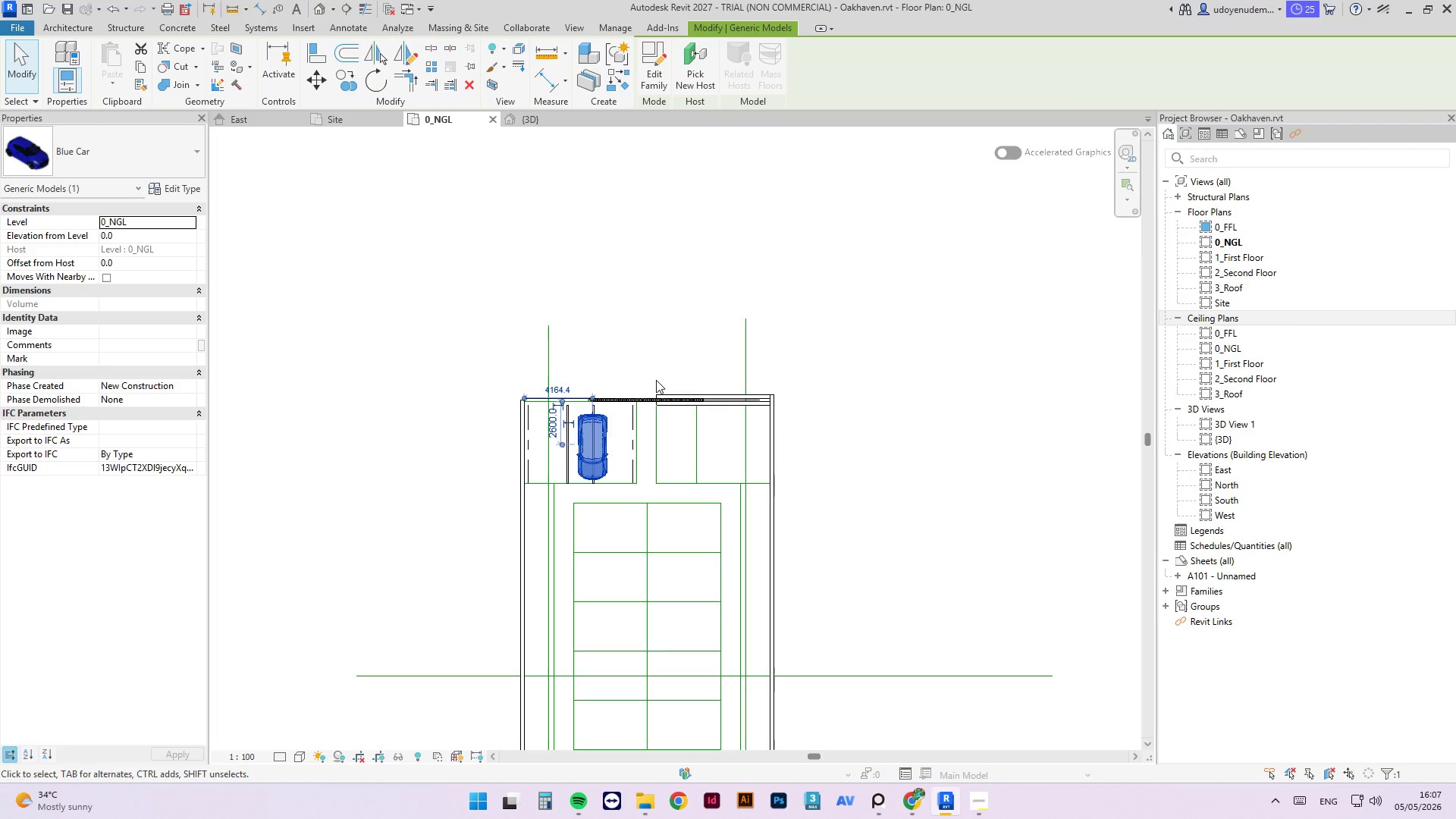 
left_click([655, 438])
 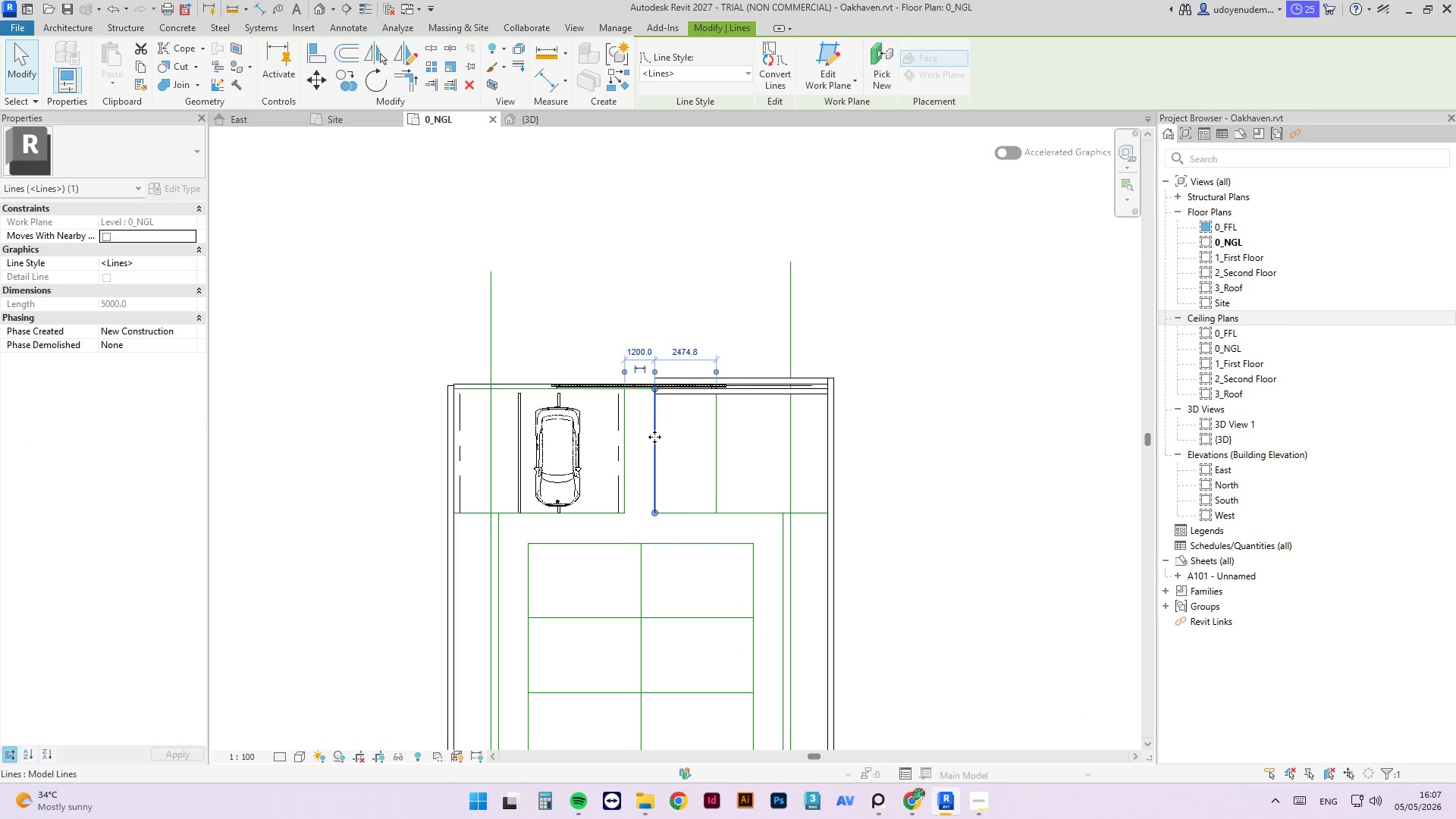 
scroll: coordinate [659, 429], scroll_direction: up, amount: 3.0
 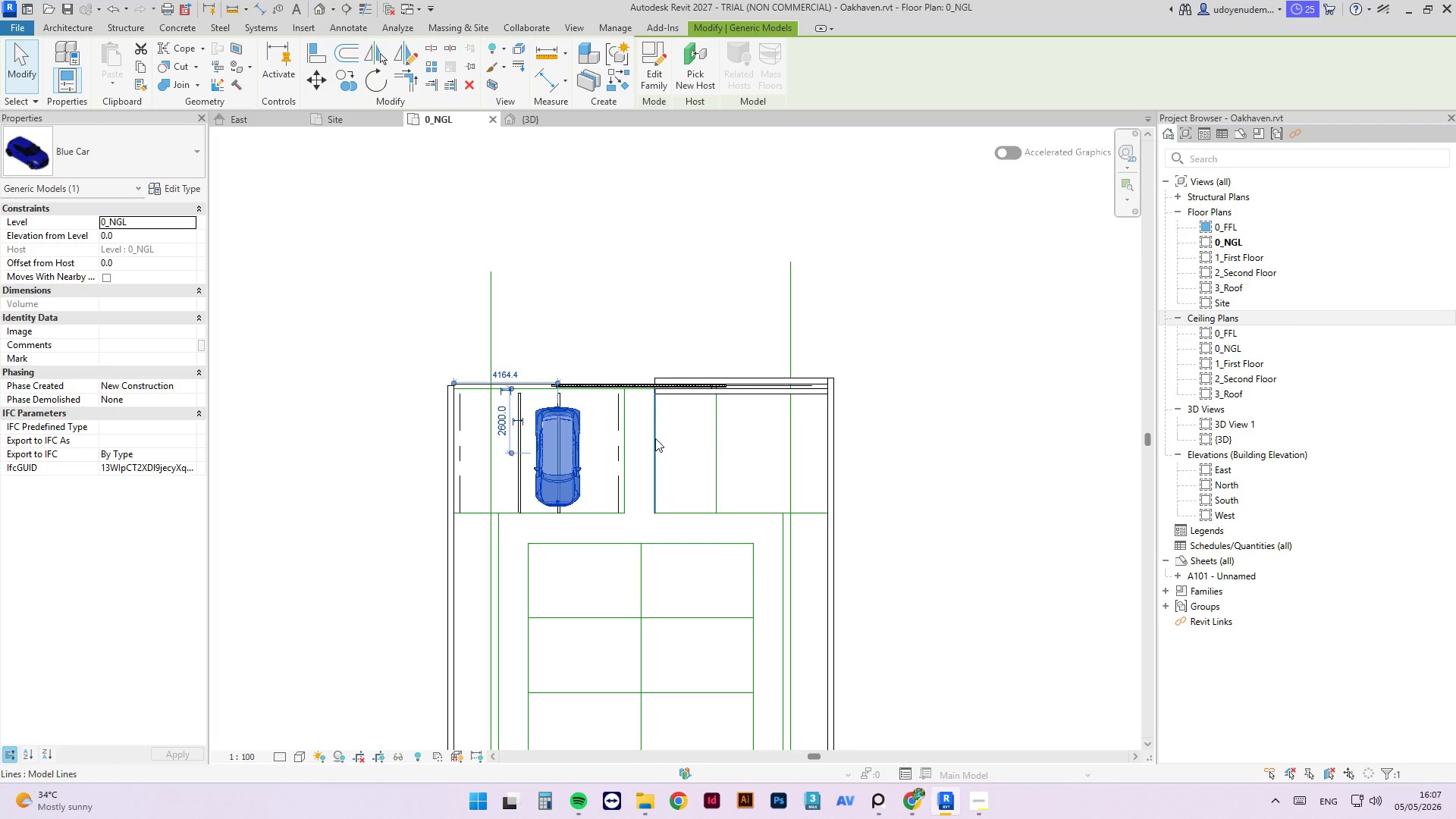 
key(Delete)
 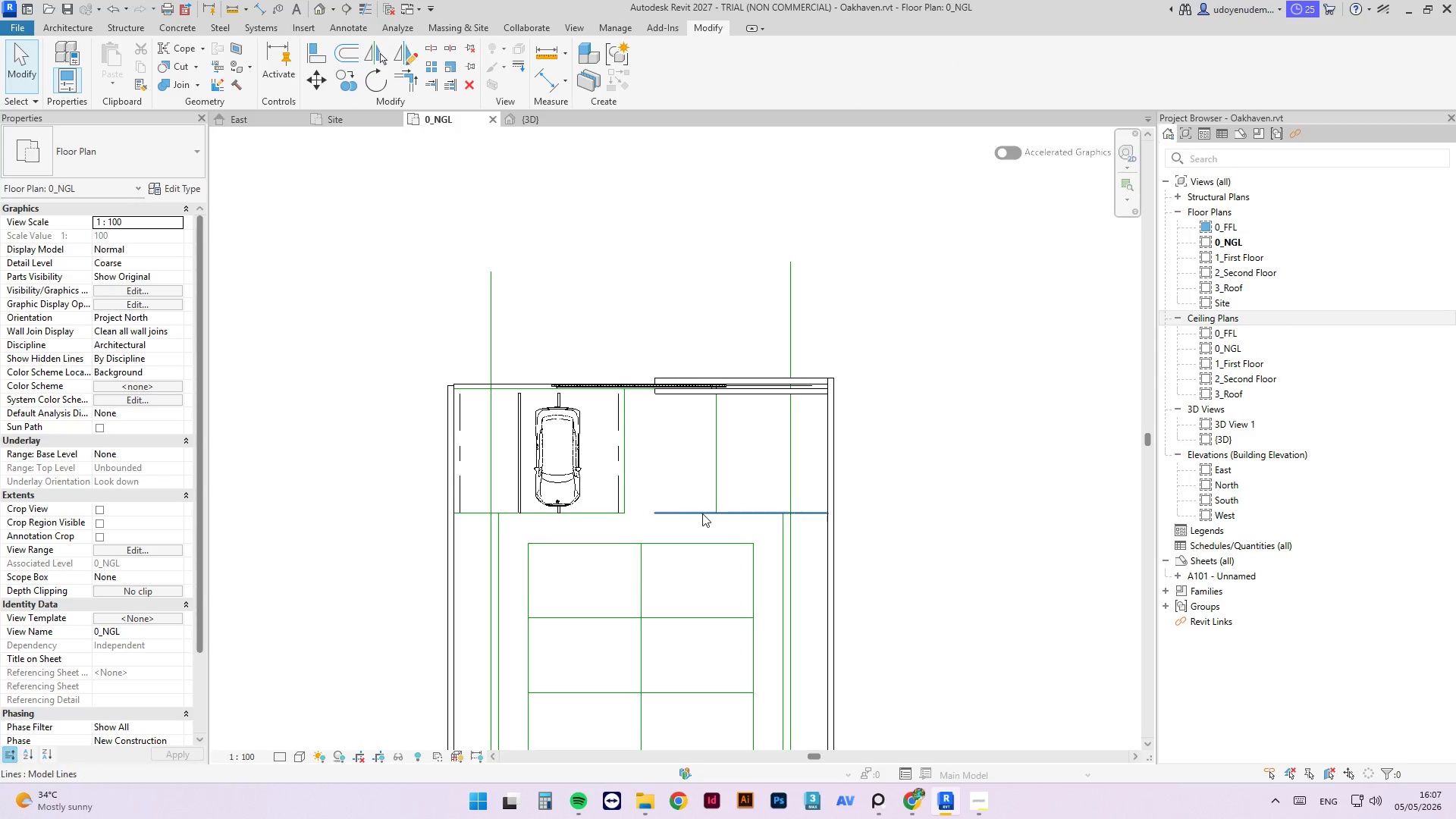 
left_click([701, 513])
 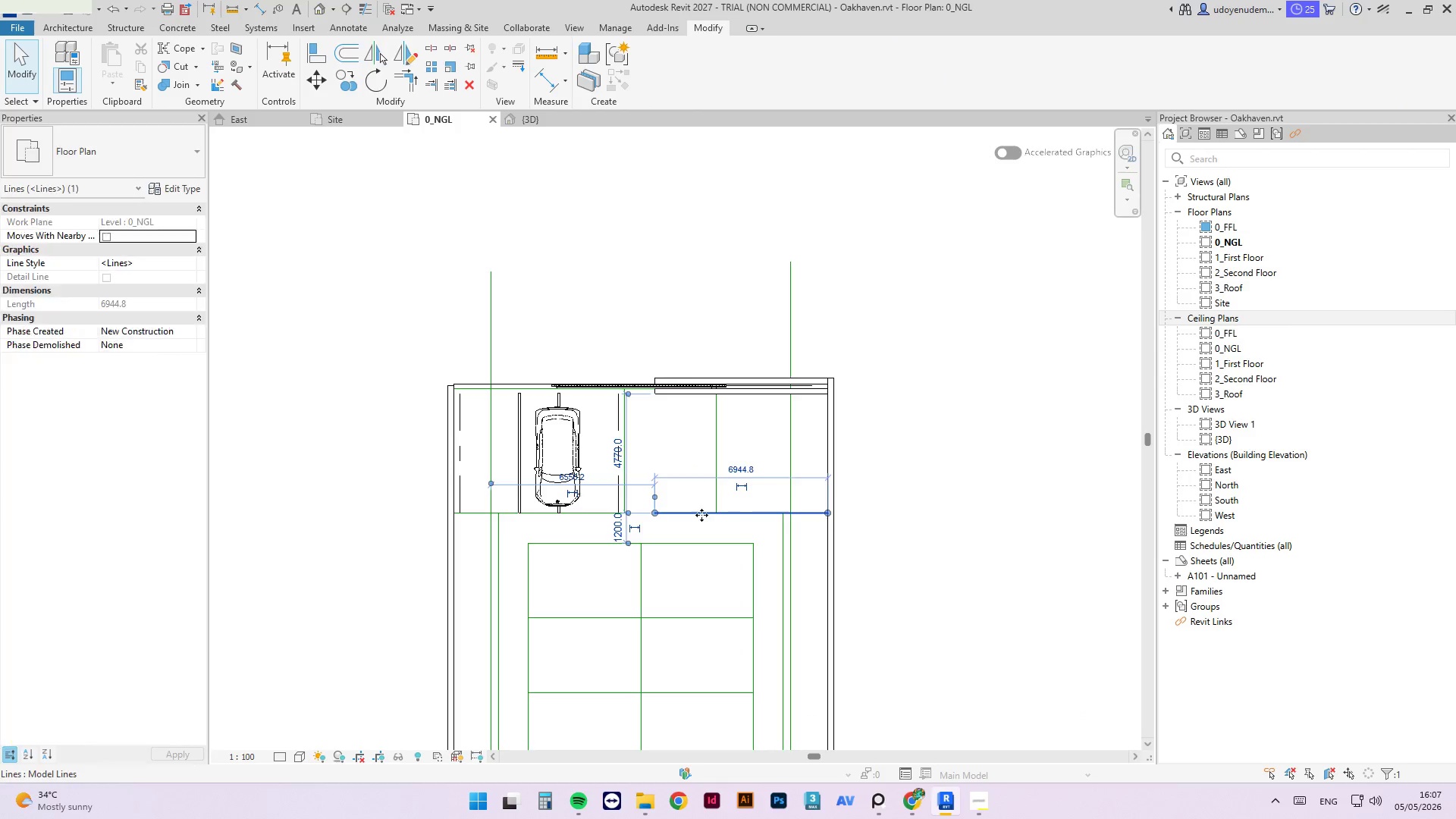 
key(Delete)
 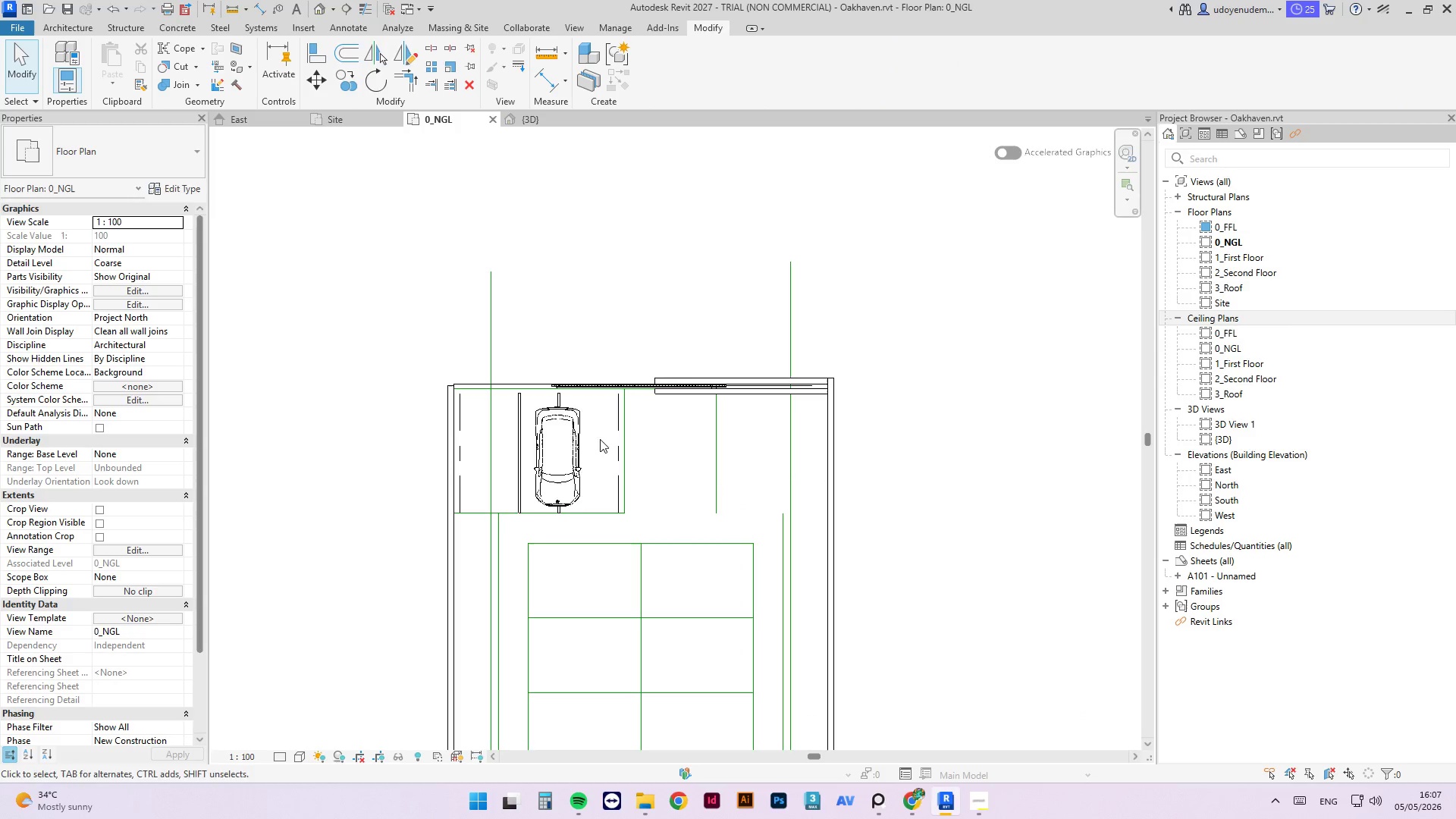 
scroll: coordinate [580, 439], scroll_direction: up, amount: 3.0
 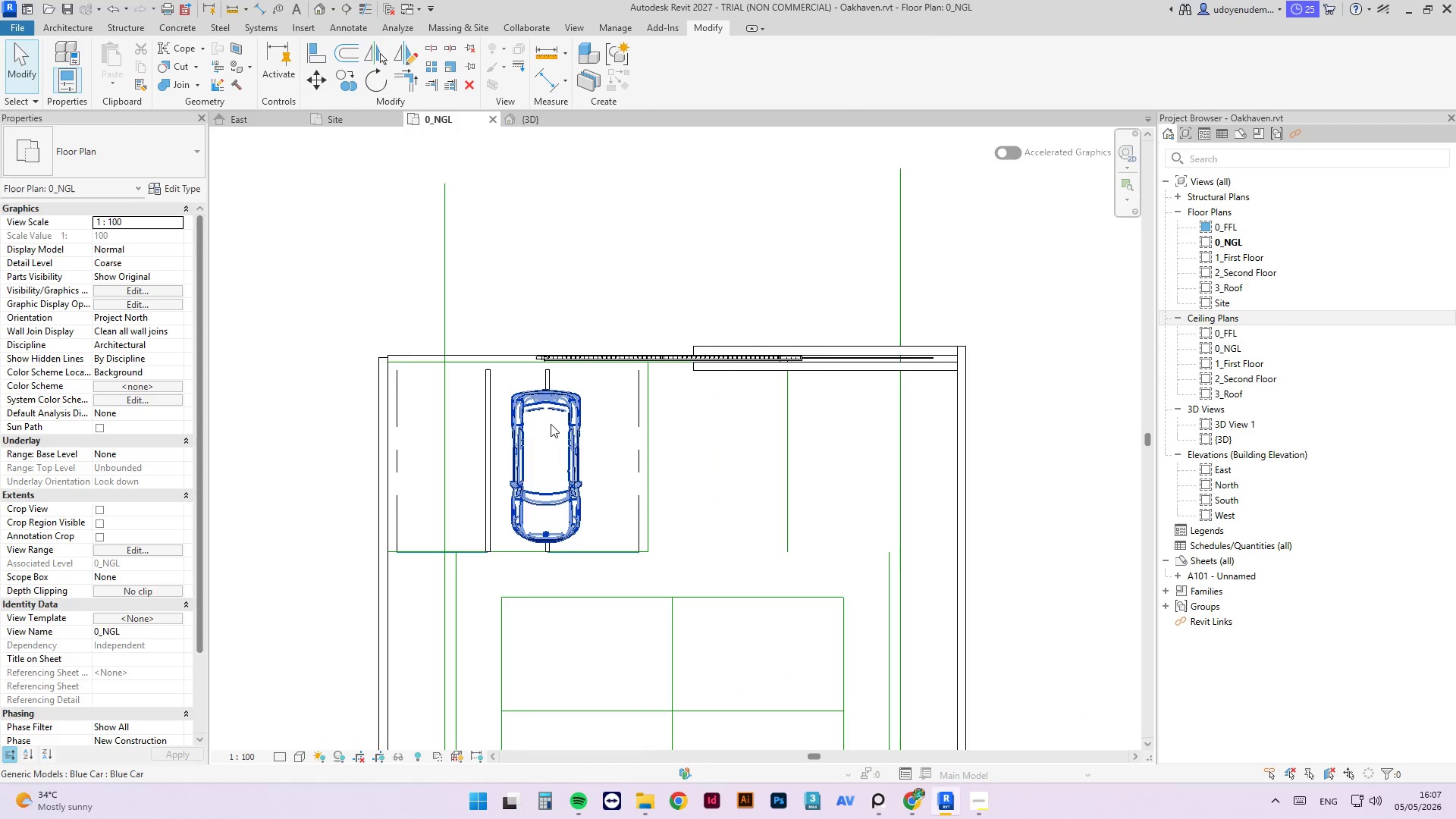 
scroll: coordinate [551, 424], scroll_direction: down, amount: 2.0
 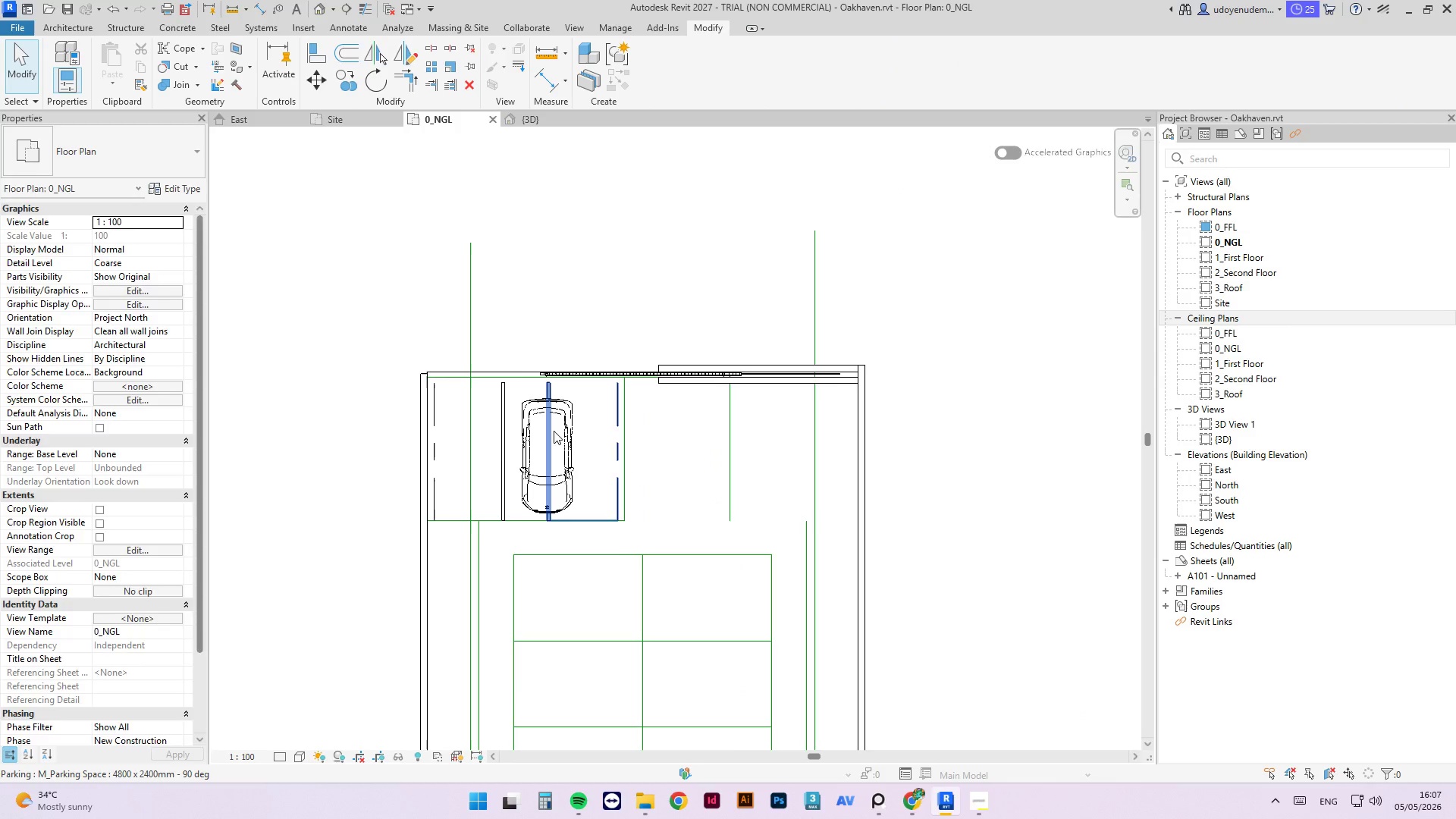 
left_click_drag(start_coordinate=[554, 431], to_coordinate=[550, 430])
 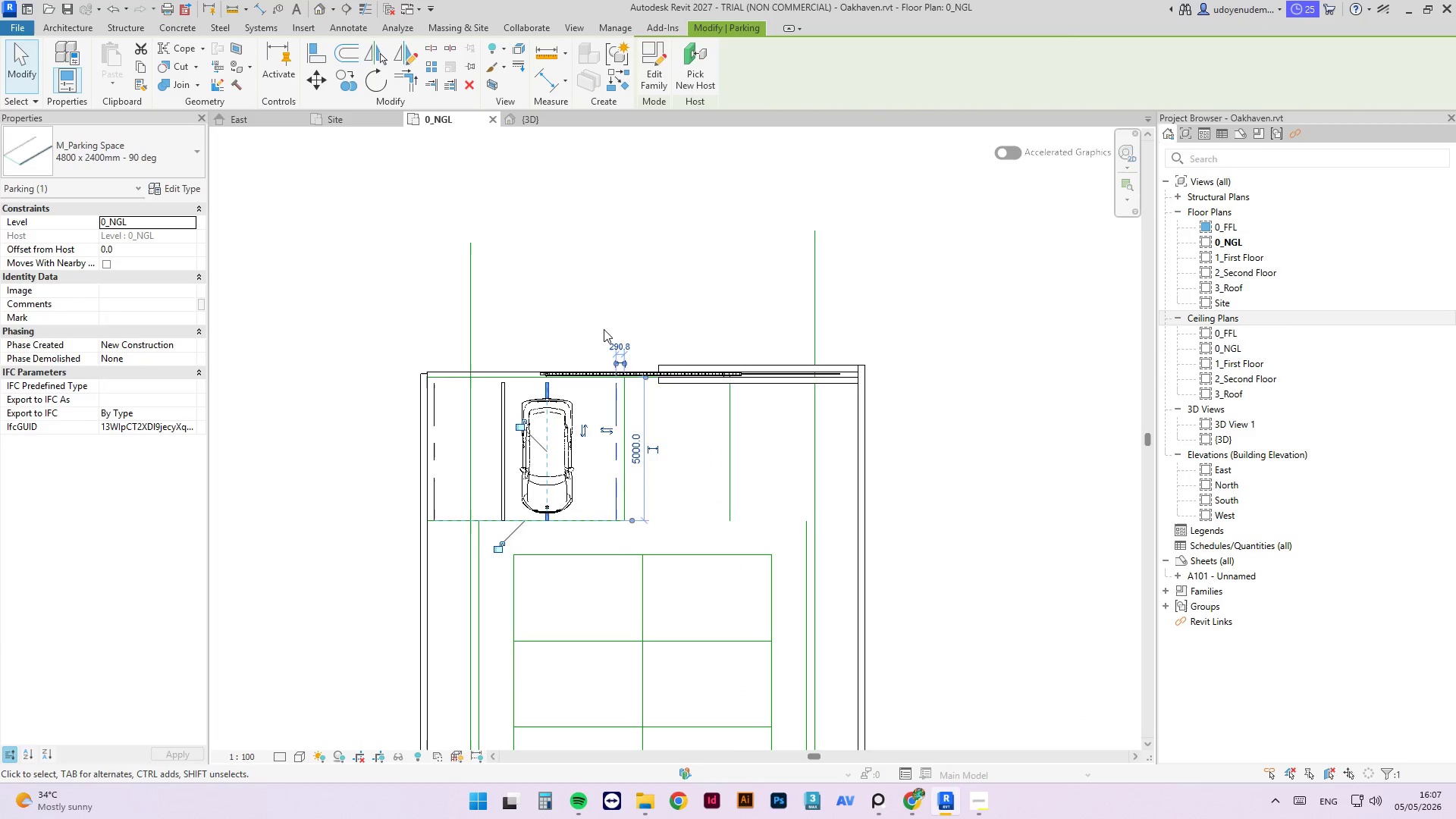 
left_click([604, 329])
 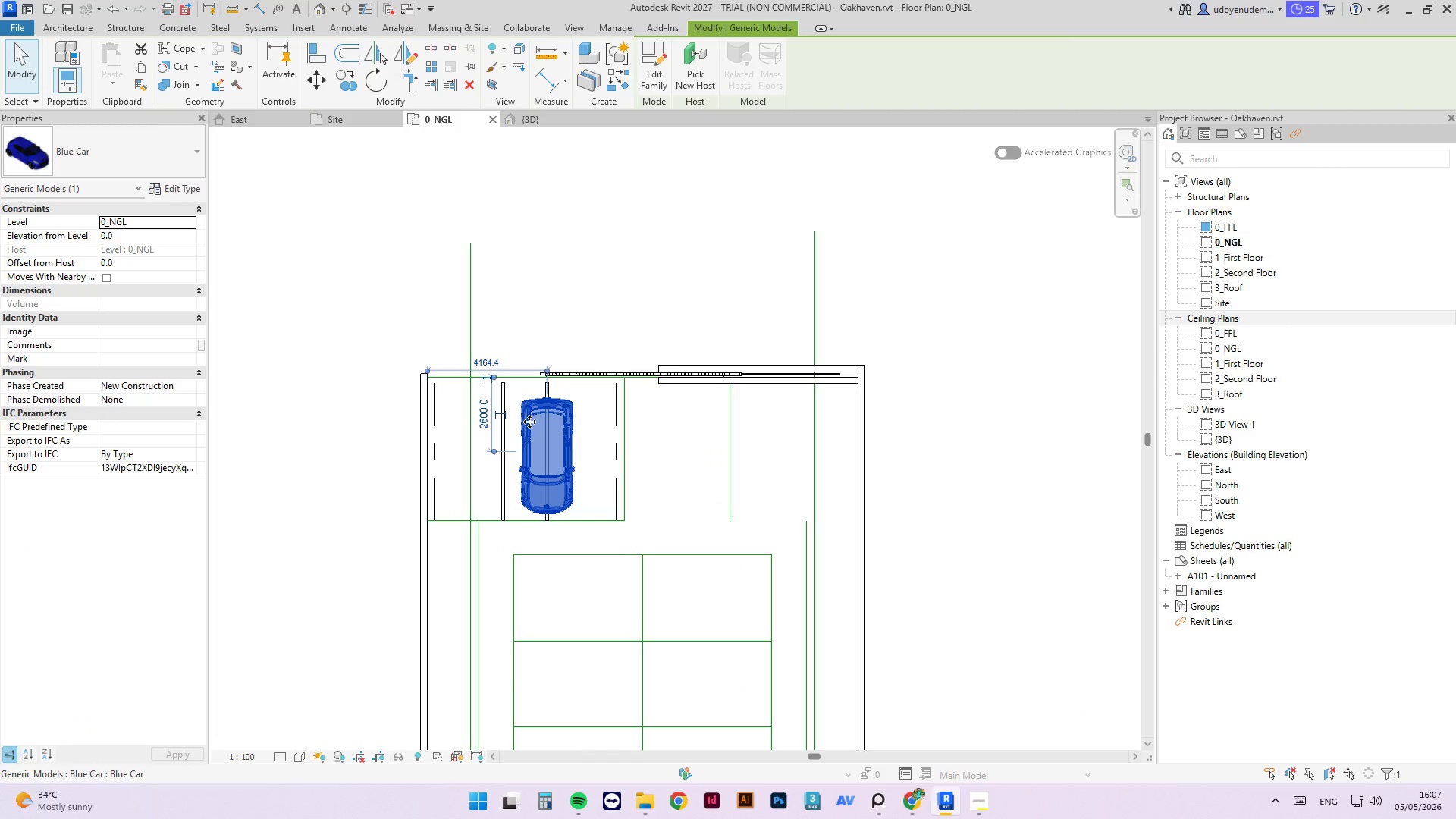 
left_click_drag(start_coordinate=[537, 424], to_coordinate=[581, 419])
 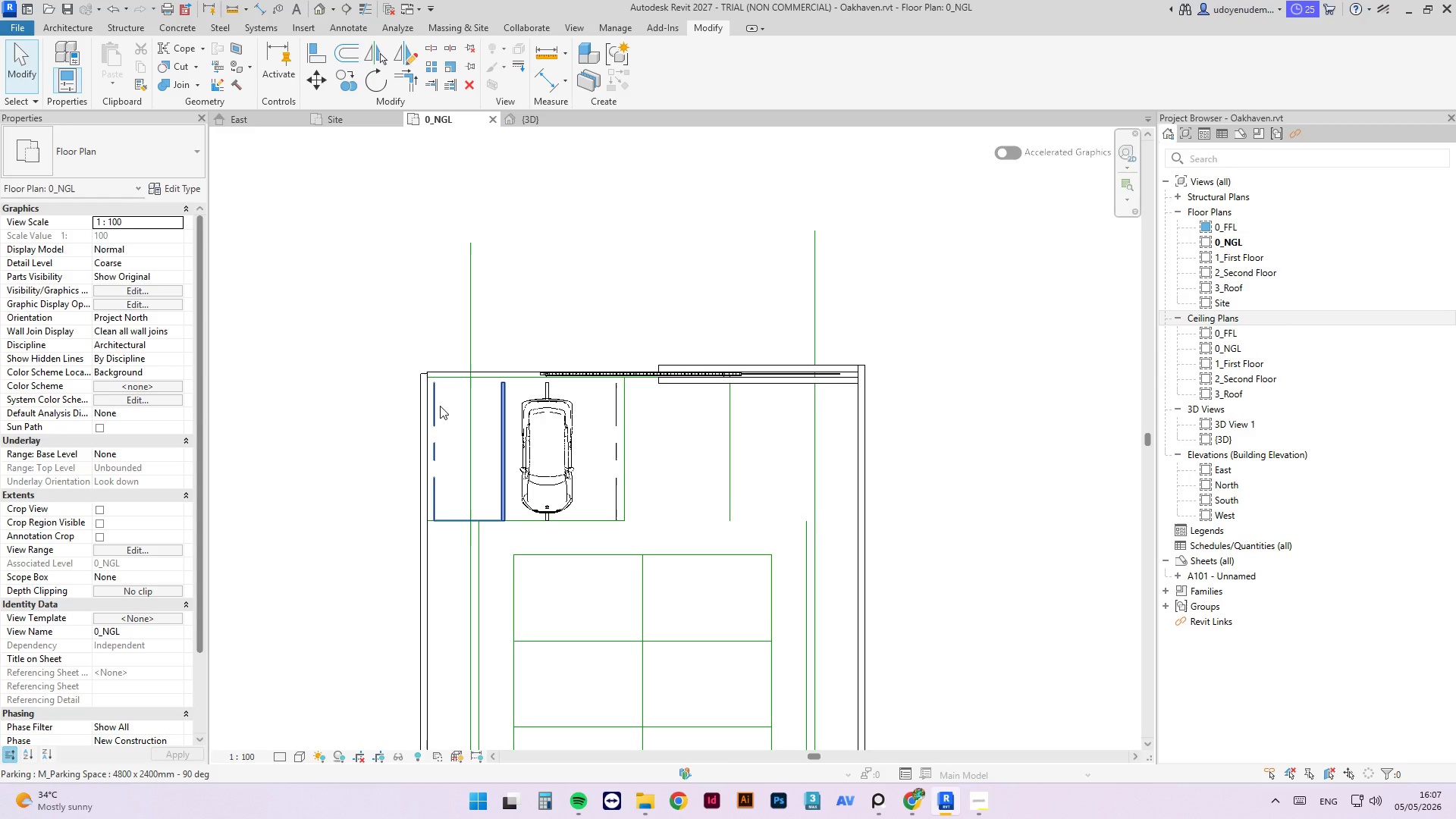 
type(al)
 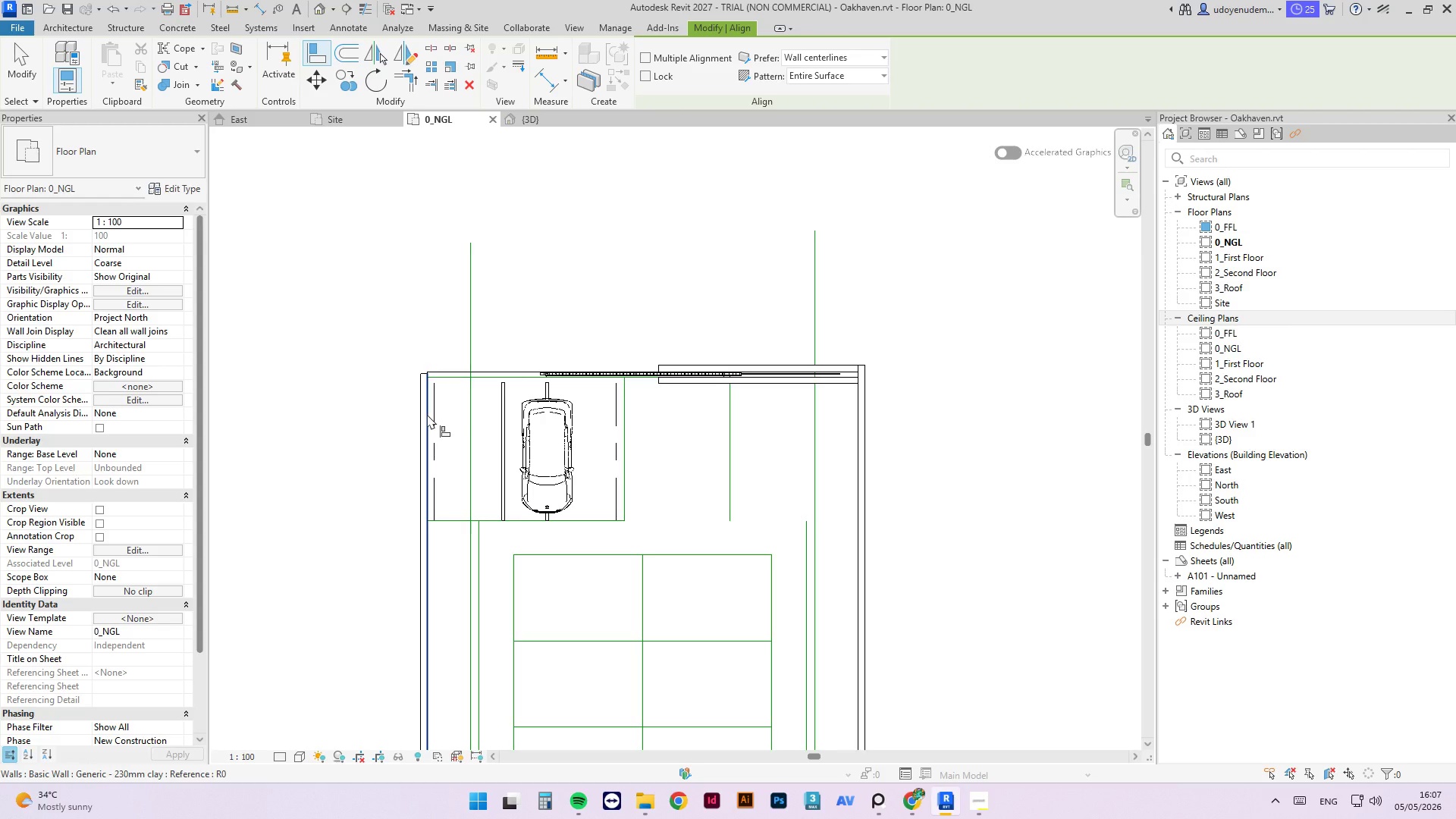 
double_click([431, 414])
 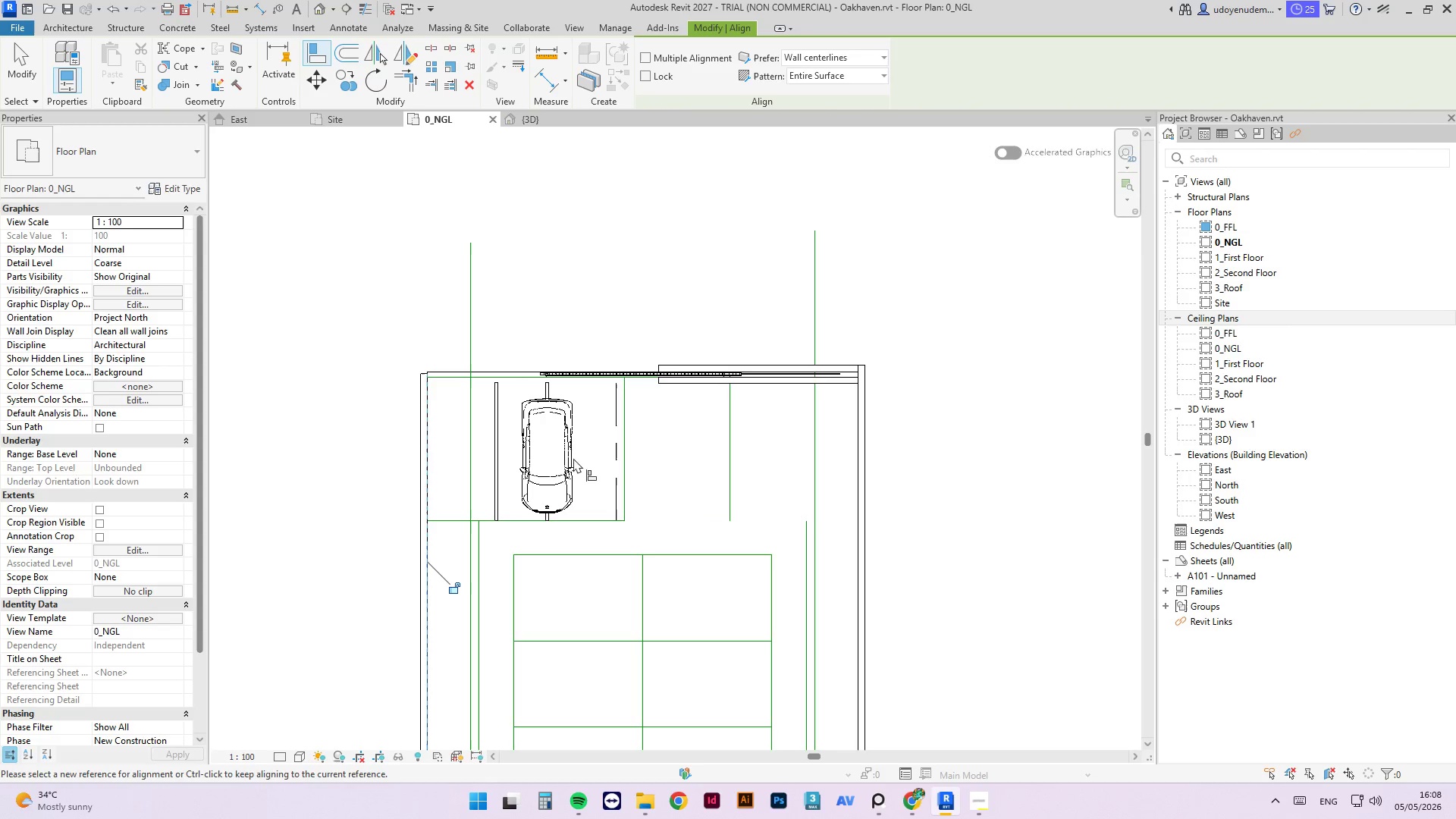 
key(Escape)
 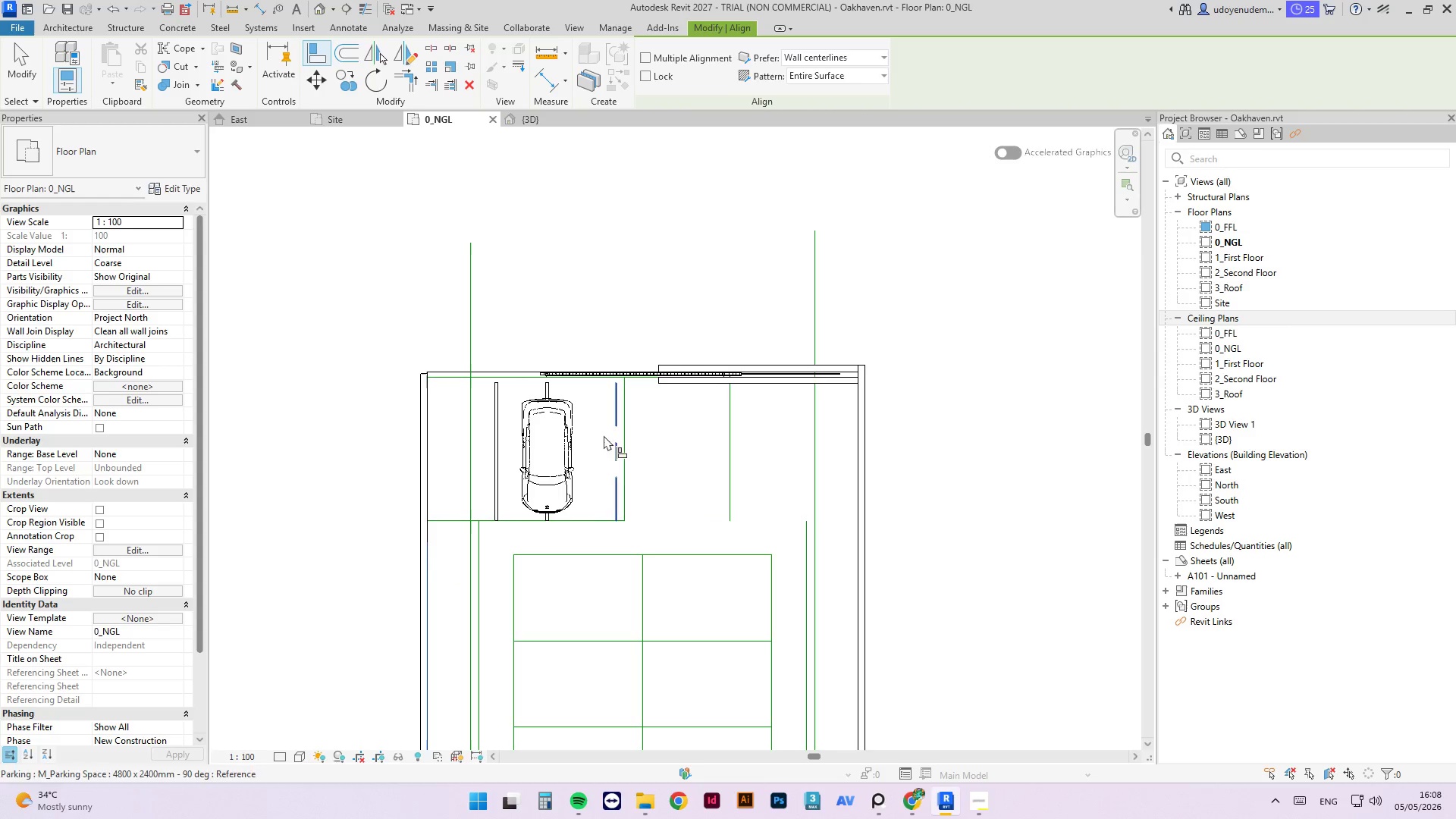 
key(Escape)
 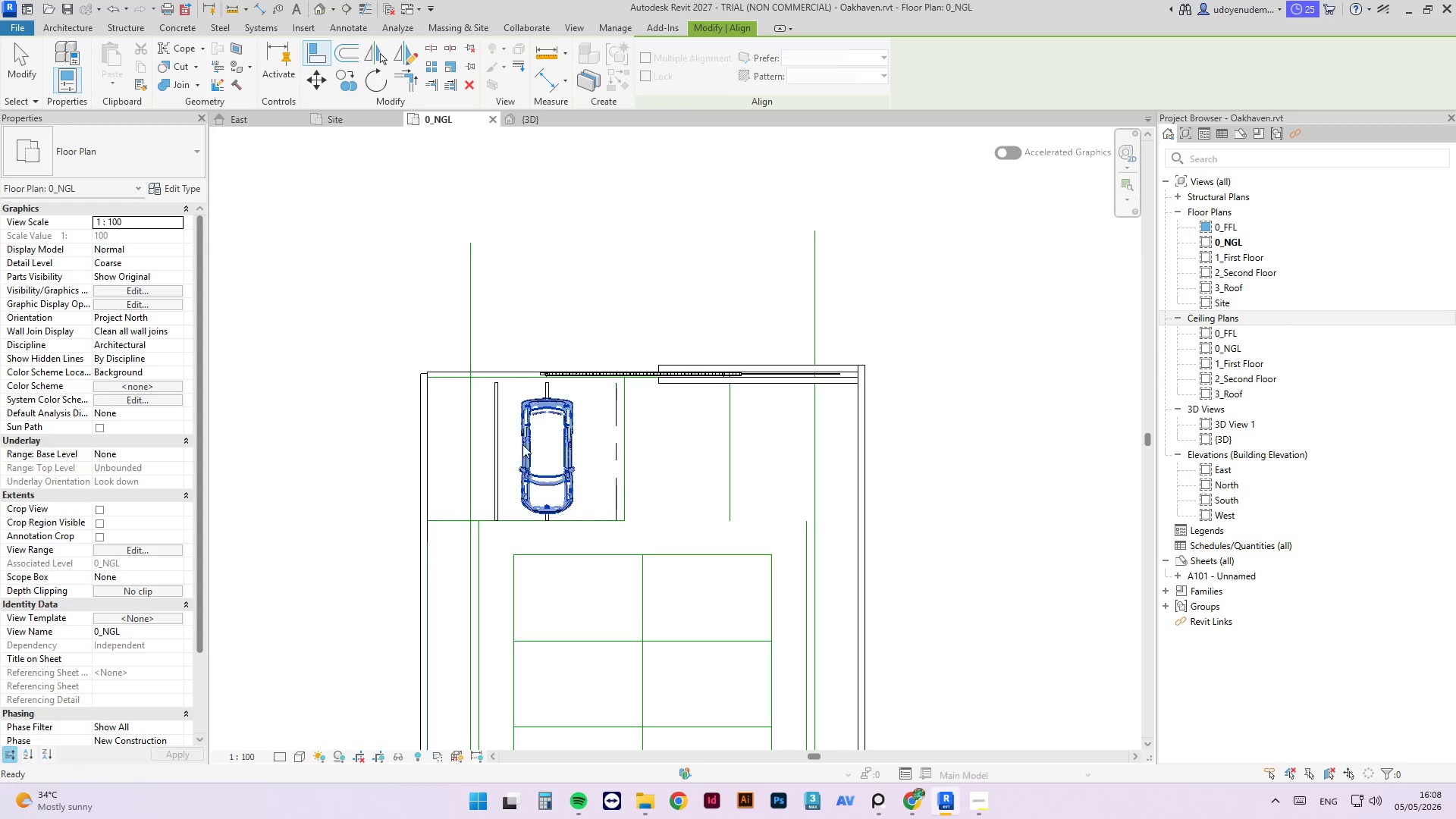 
key(Escape)
 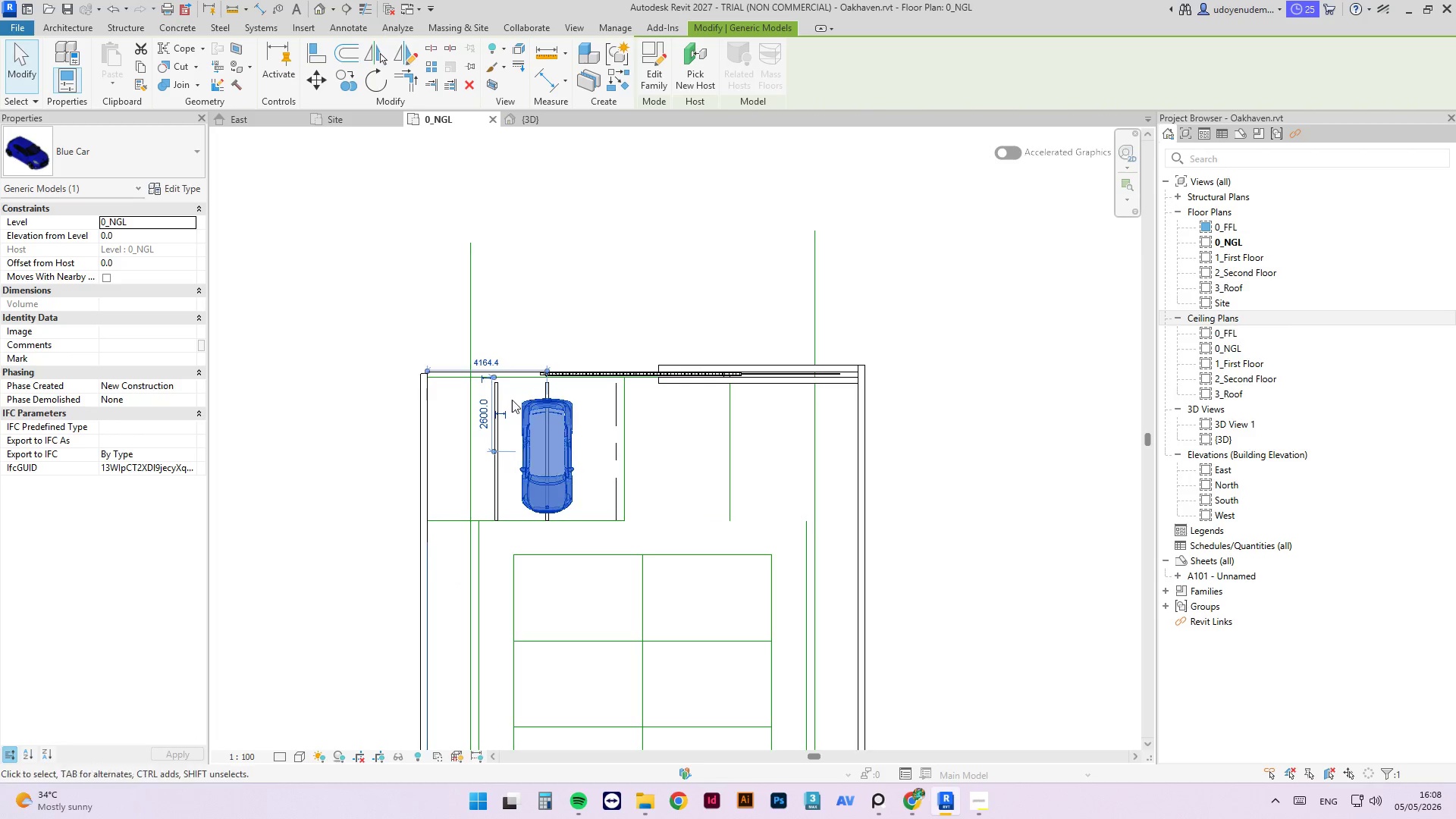 
left_click([673, 449])
 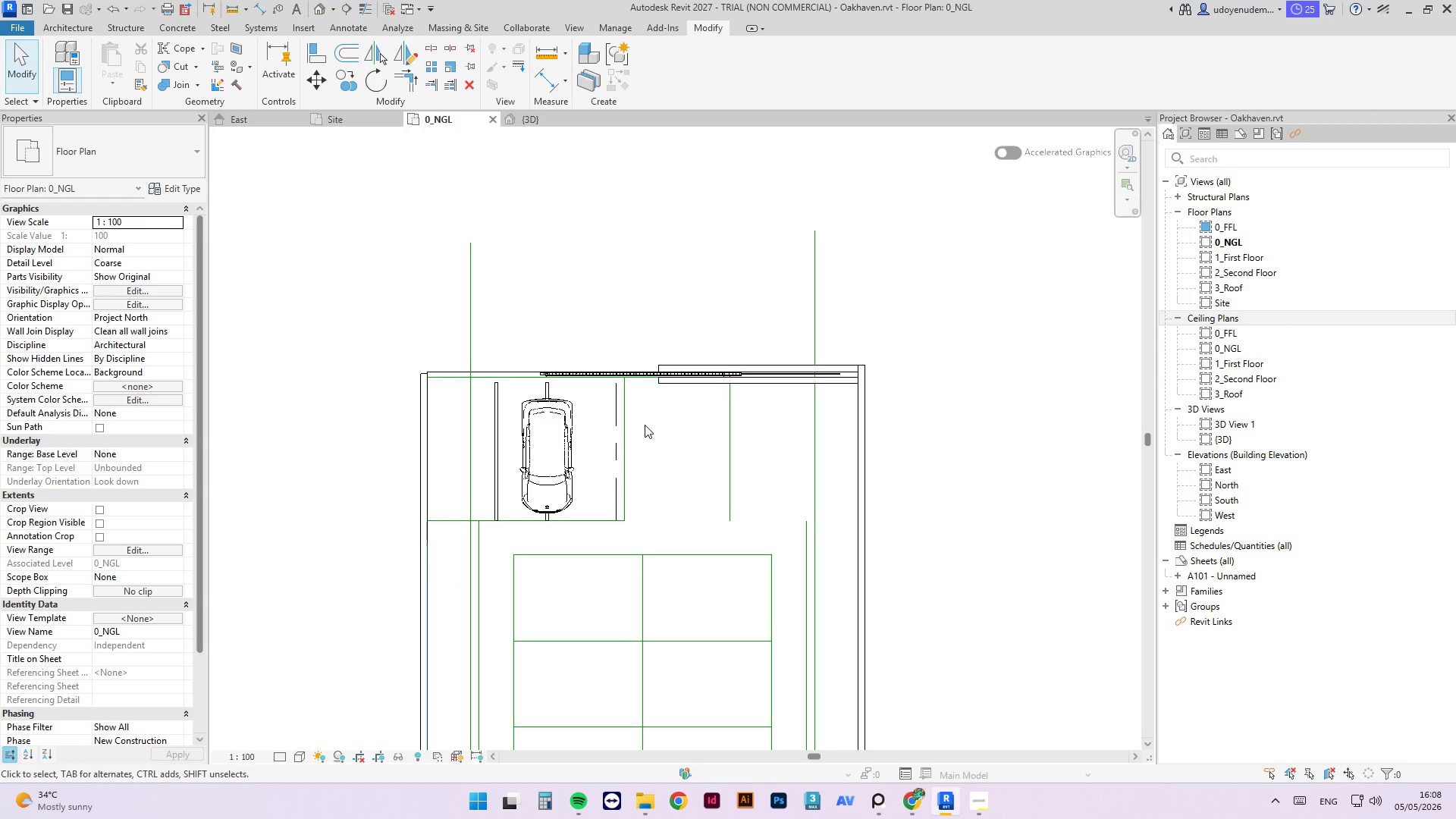 
type(li)
 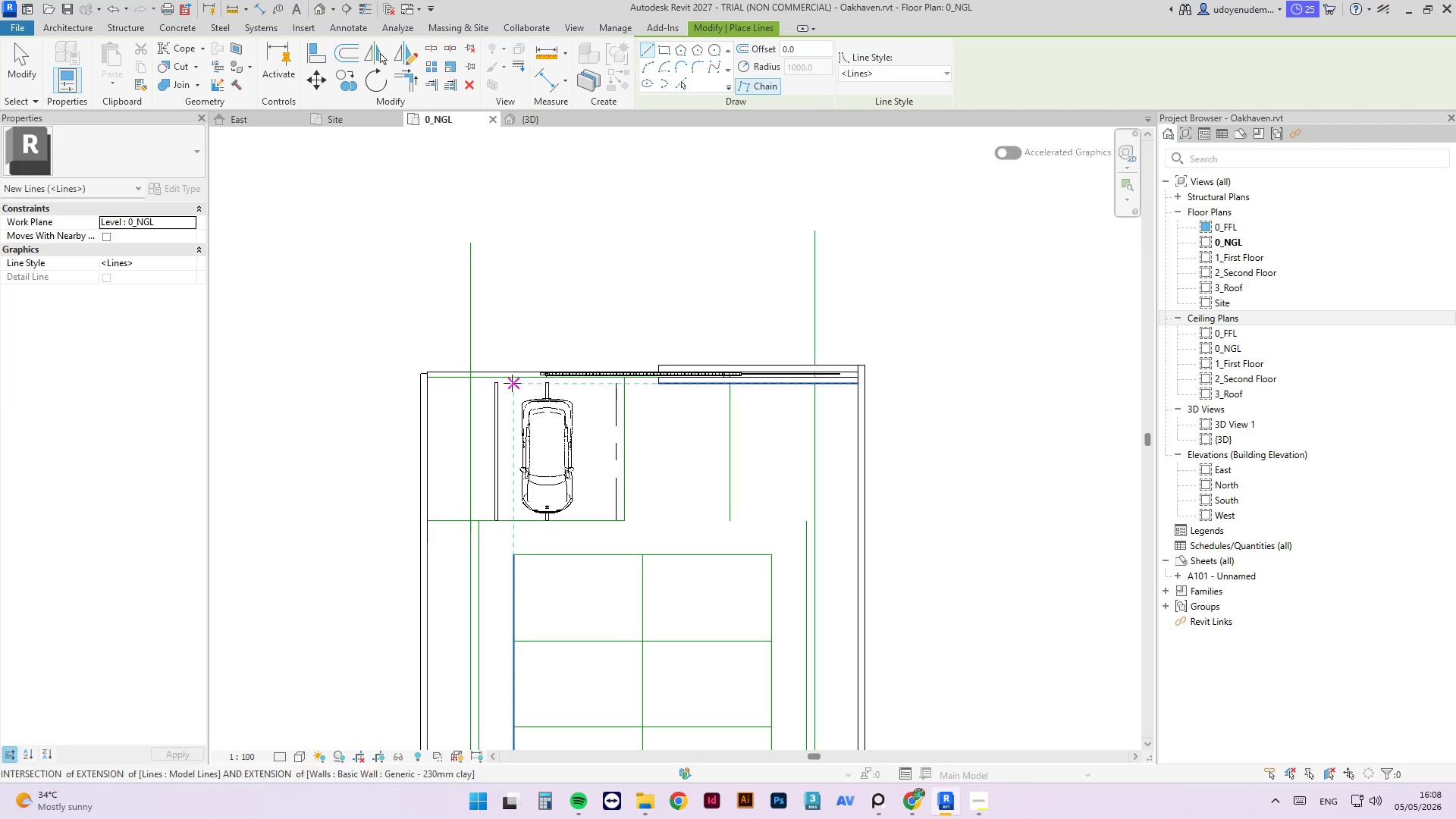 
scroll: coordinate [491, 383], scroll_direction: up, amount: 6.0
 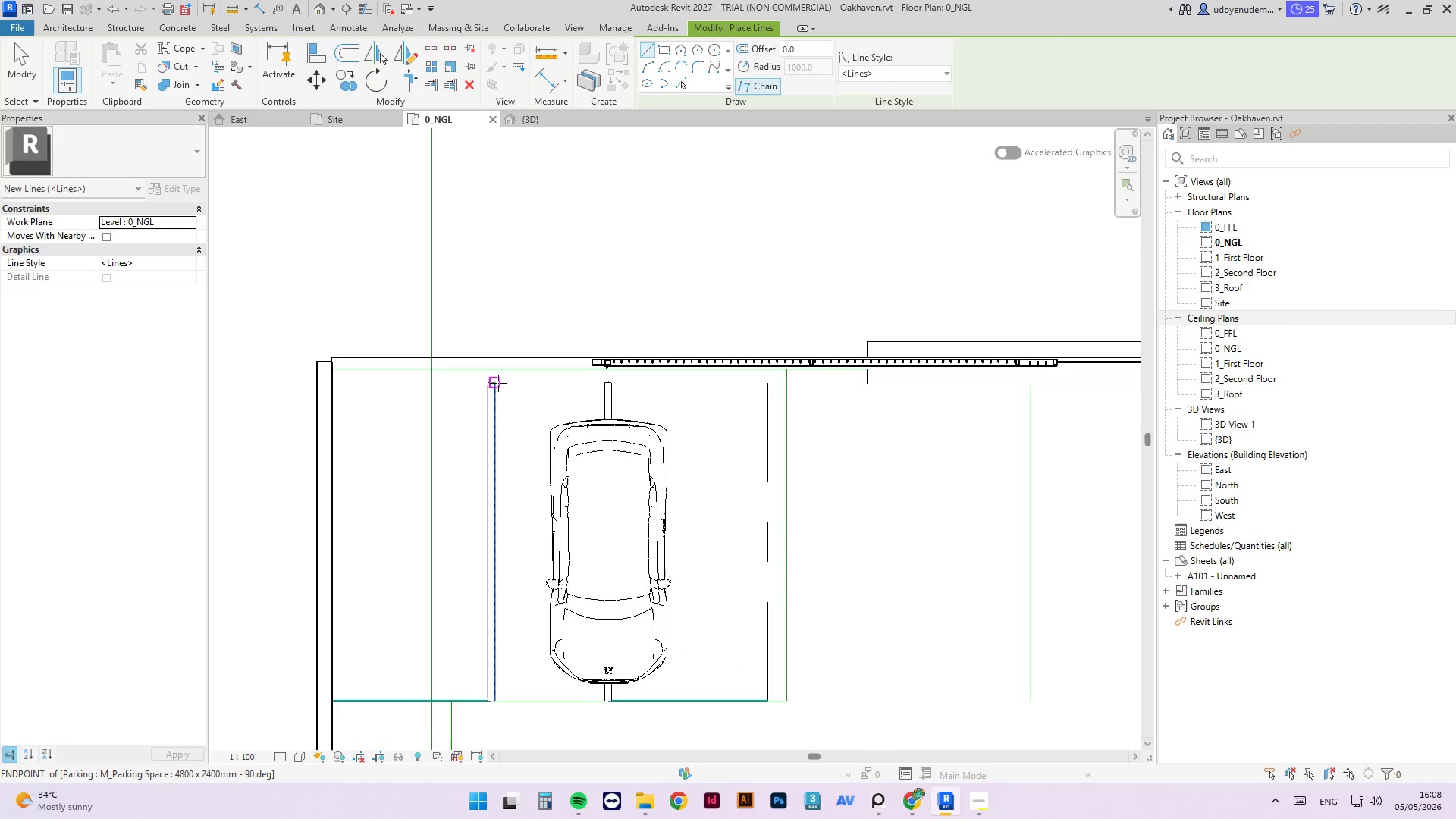 
left_click([498, 383])
 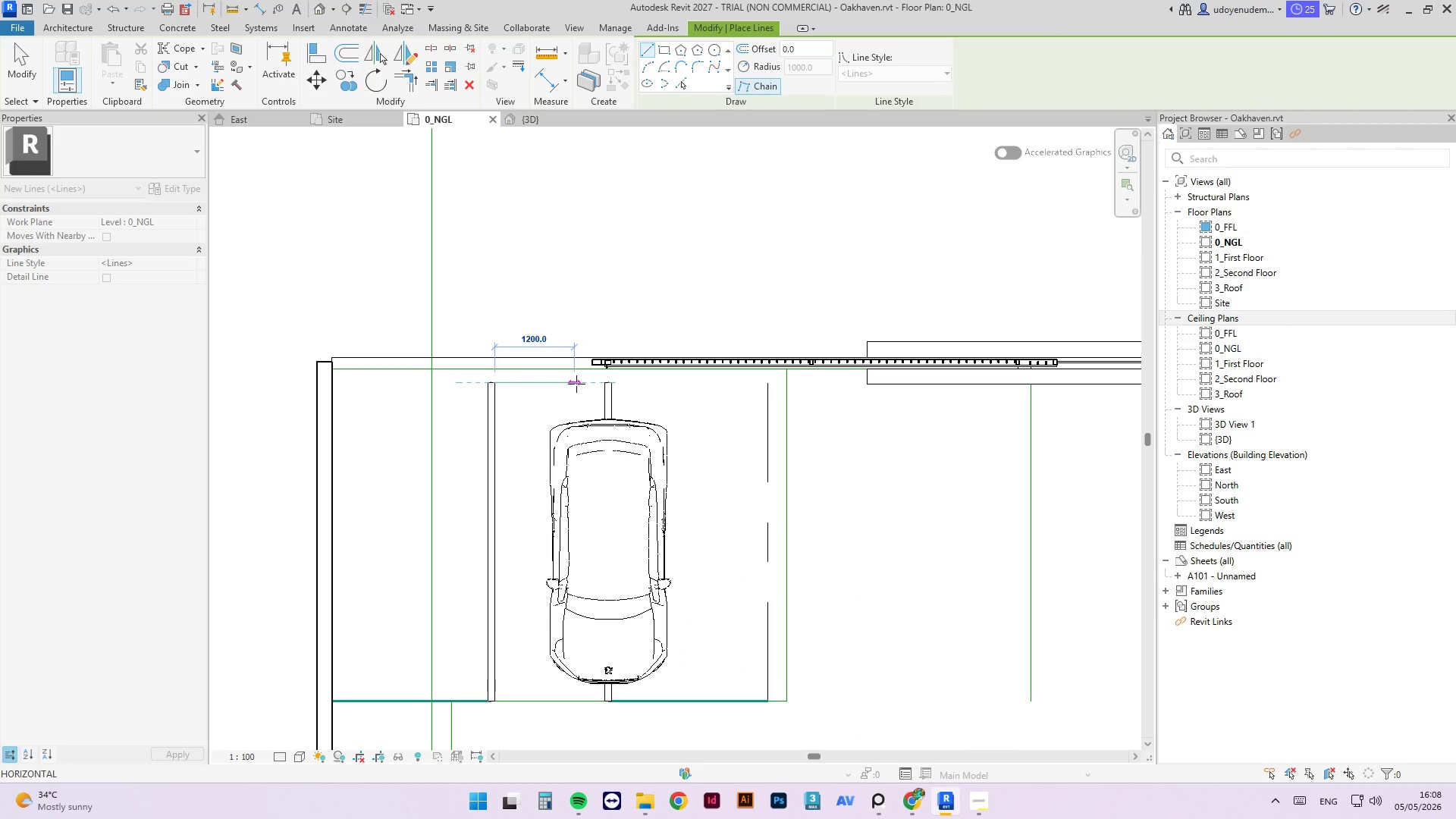 
key(Numpad1)
 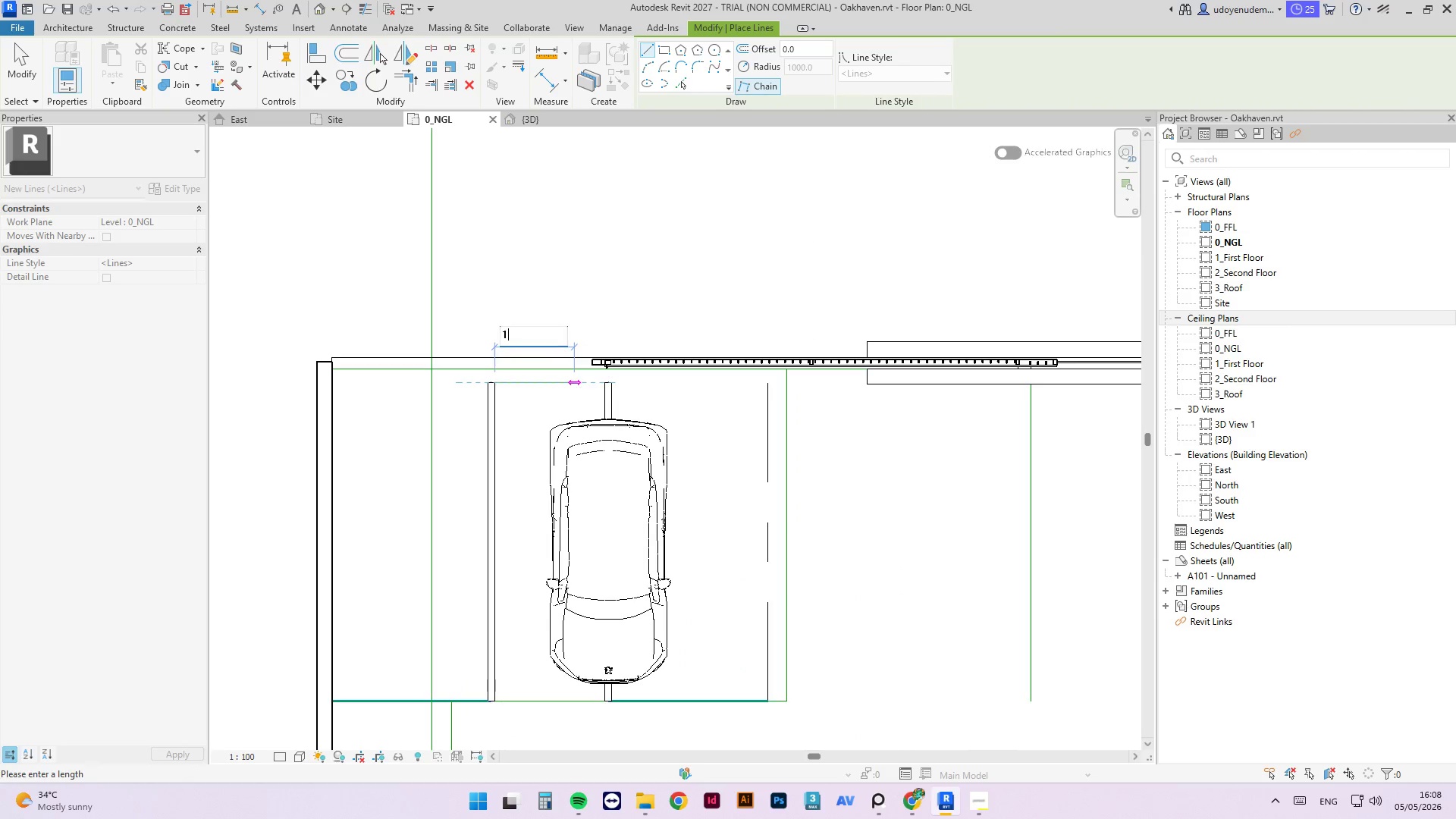 
key(Numpad0)
 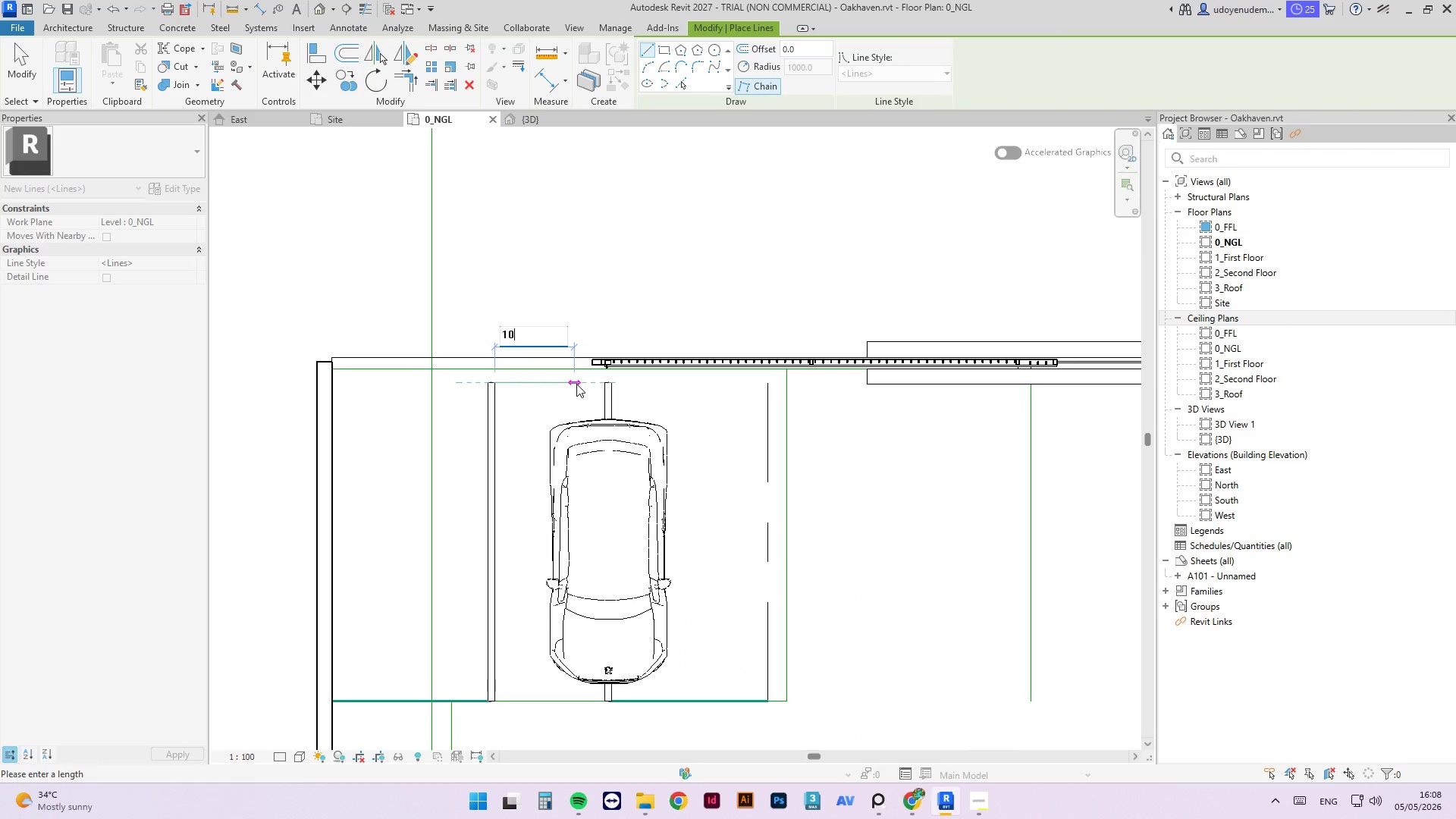 
key(Numpad0)
 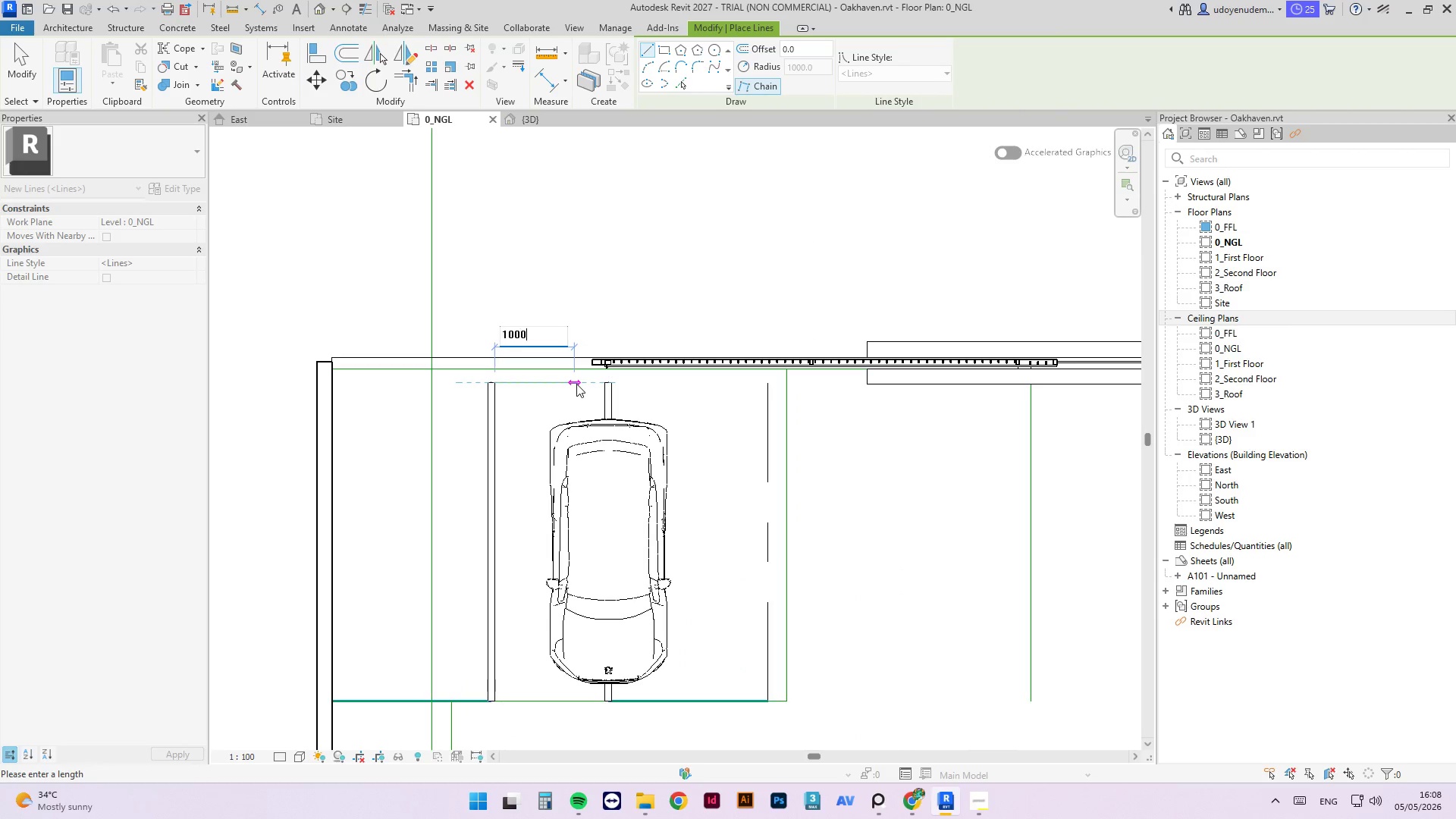 
key(Numpad0)
 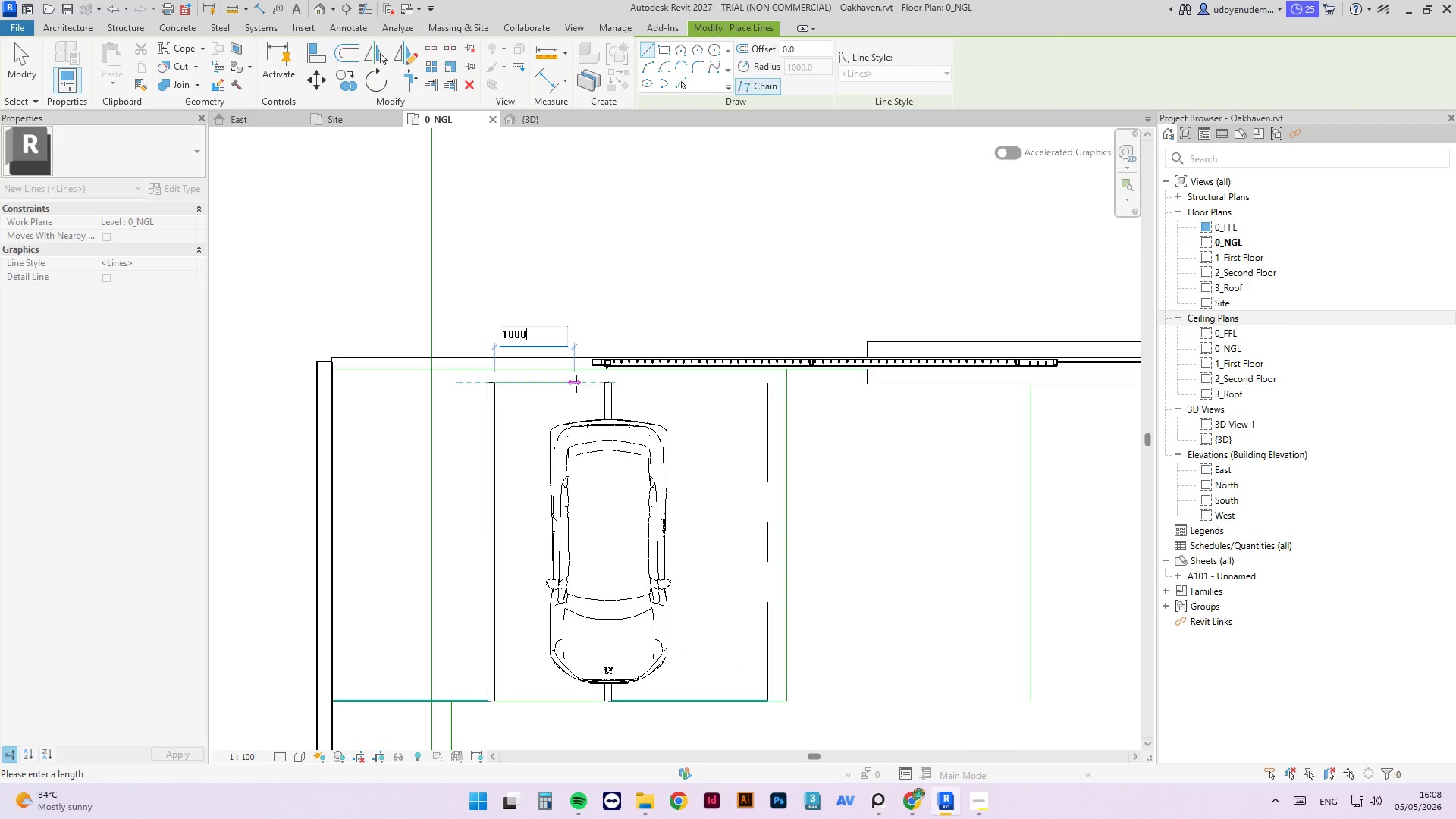 
key(NumpadEnter)
 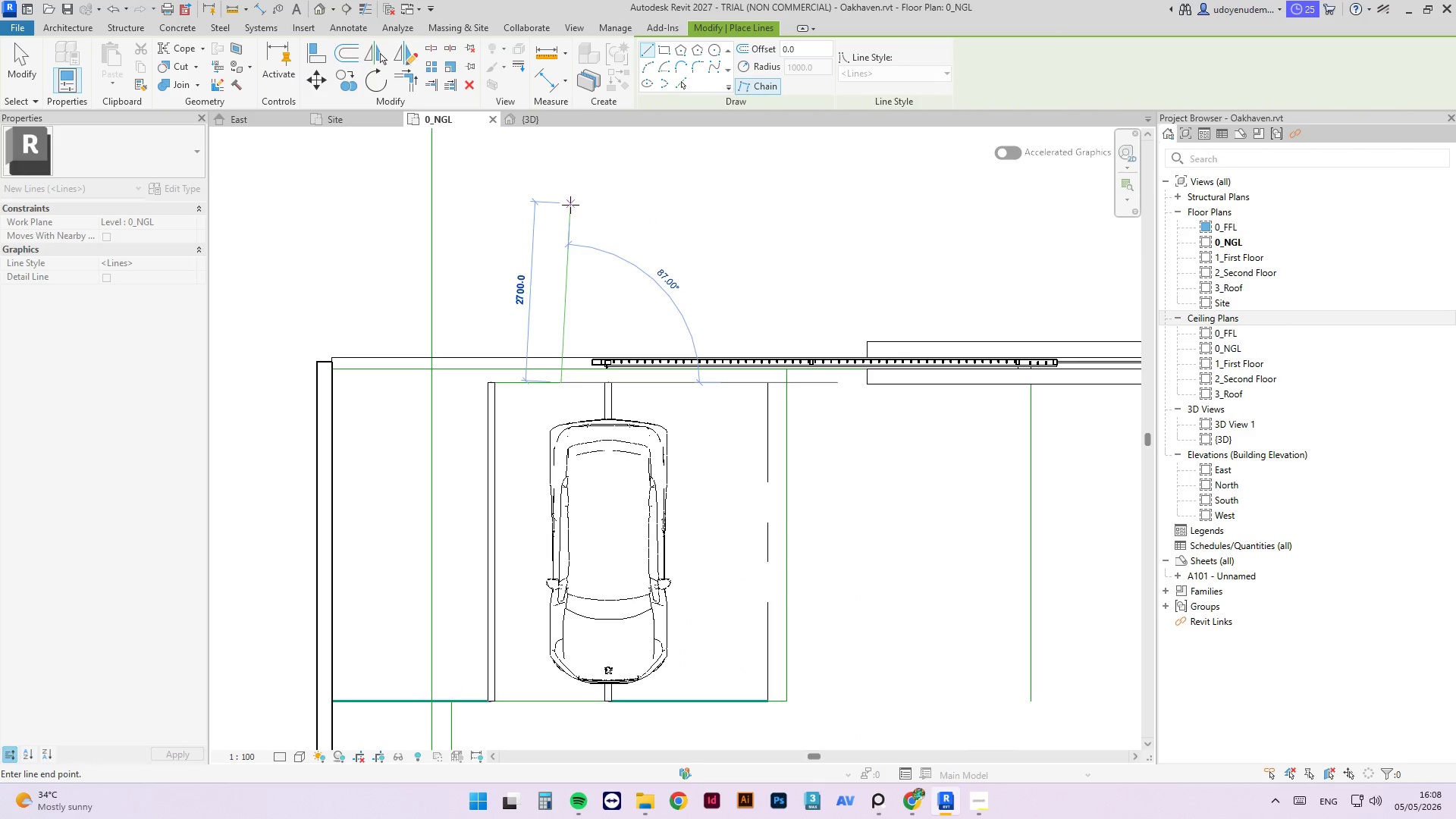 
key(Escape)
 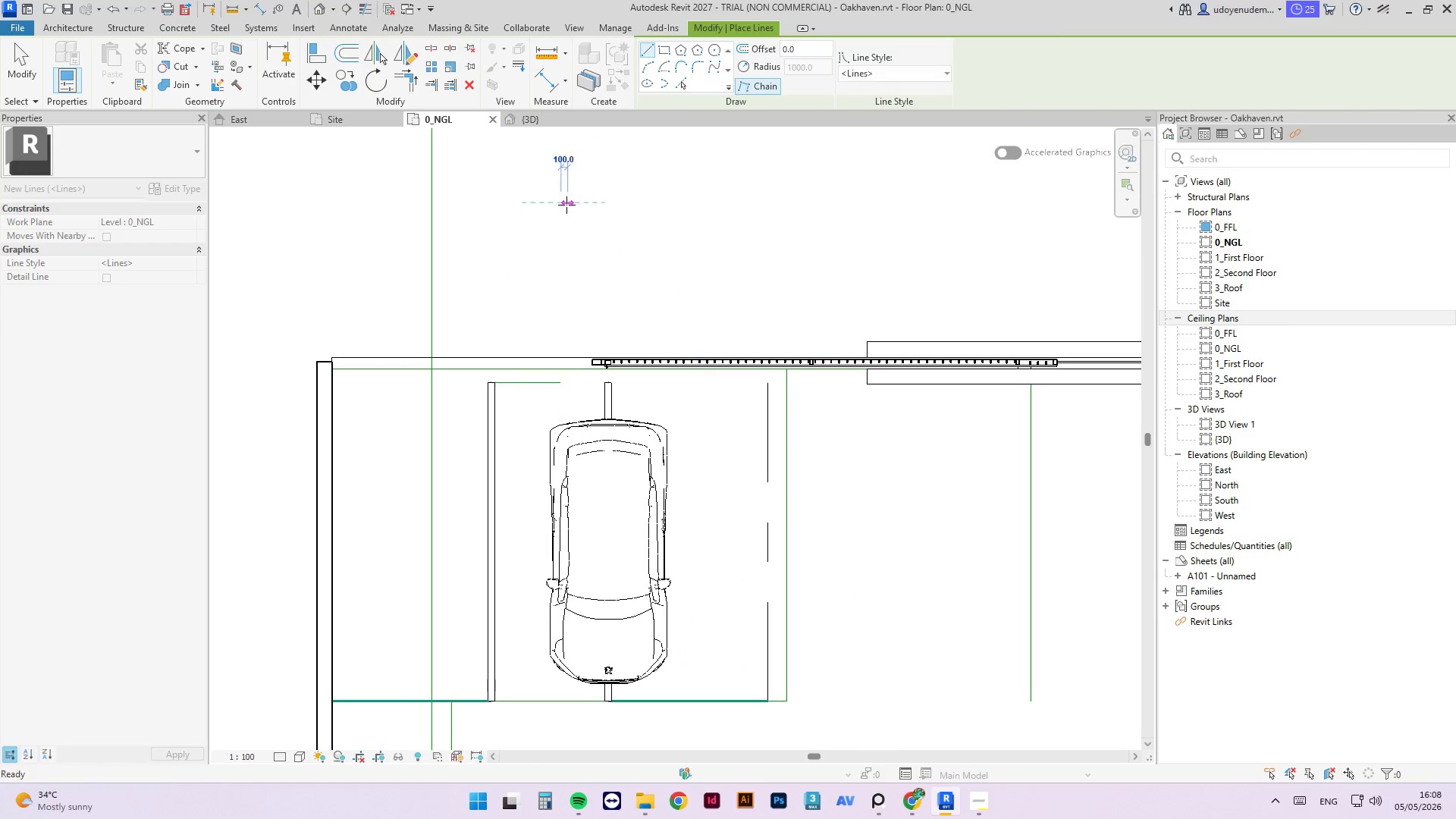 
left_click([566, 205])
 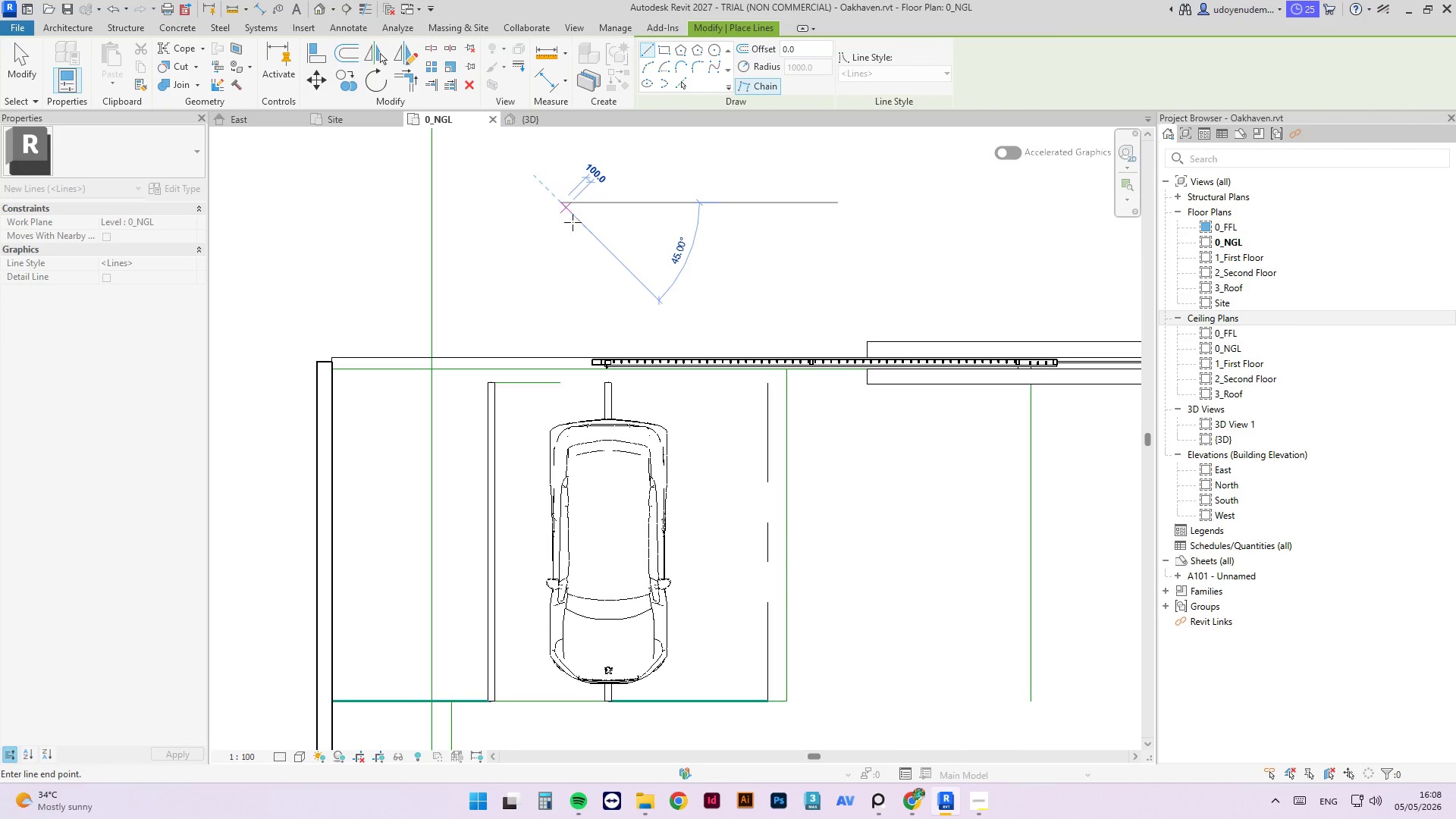 
key(Escape)
 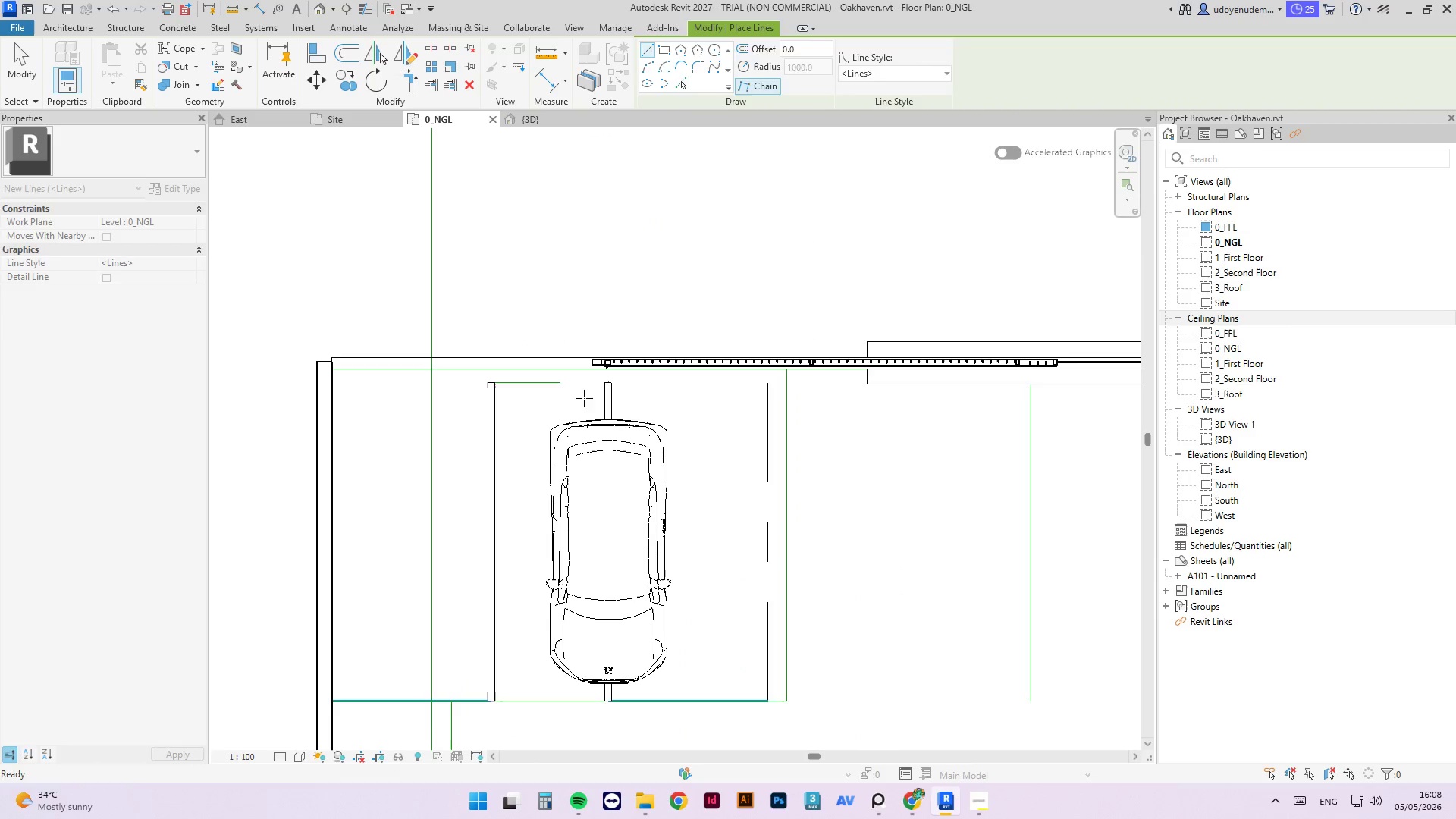 
key(Escape)
 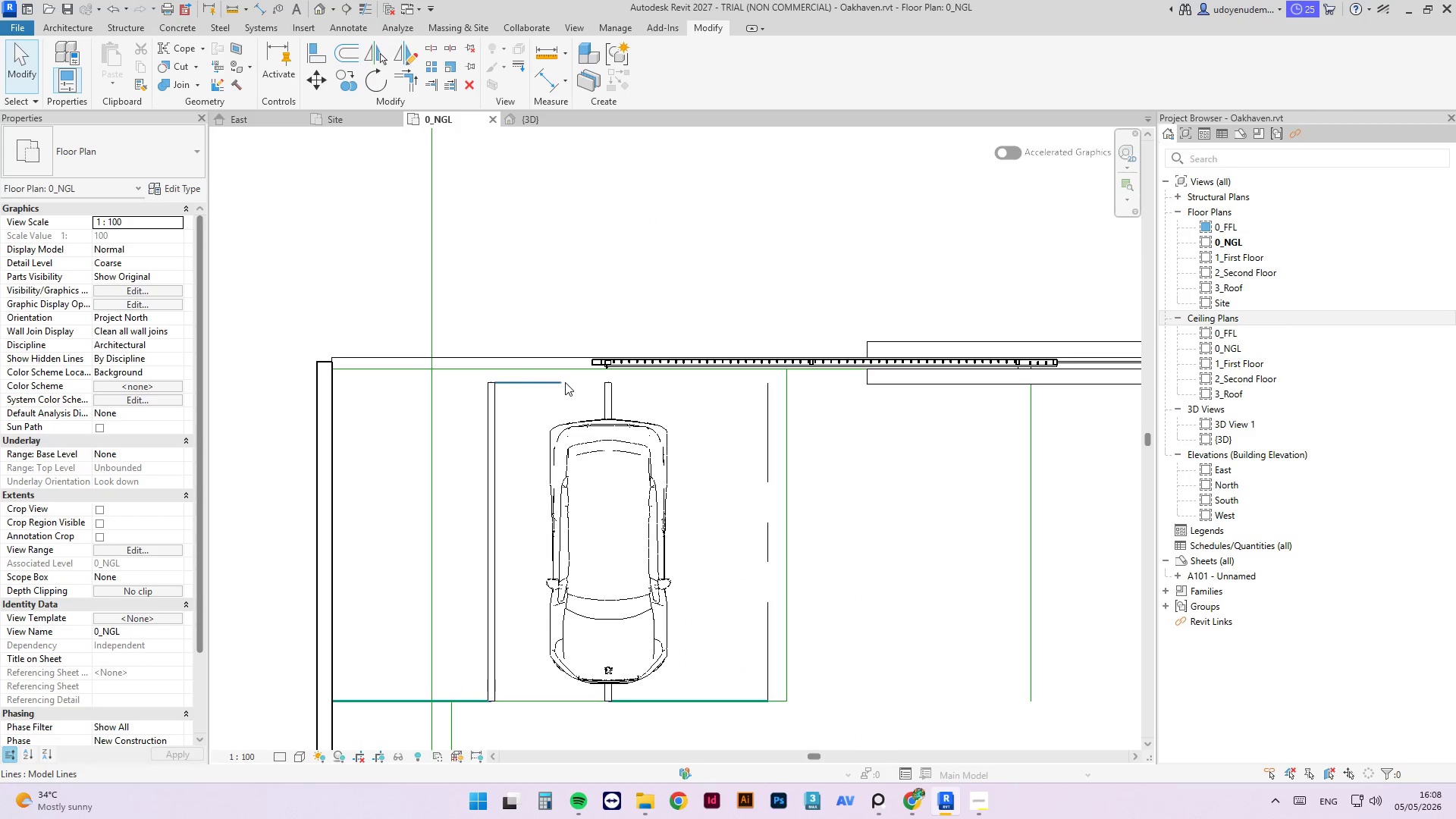 
left_click([564, 382])
 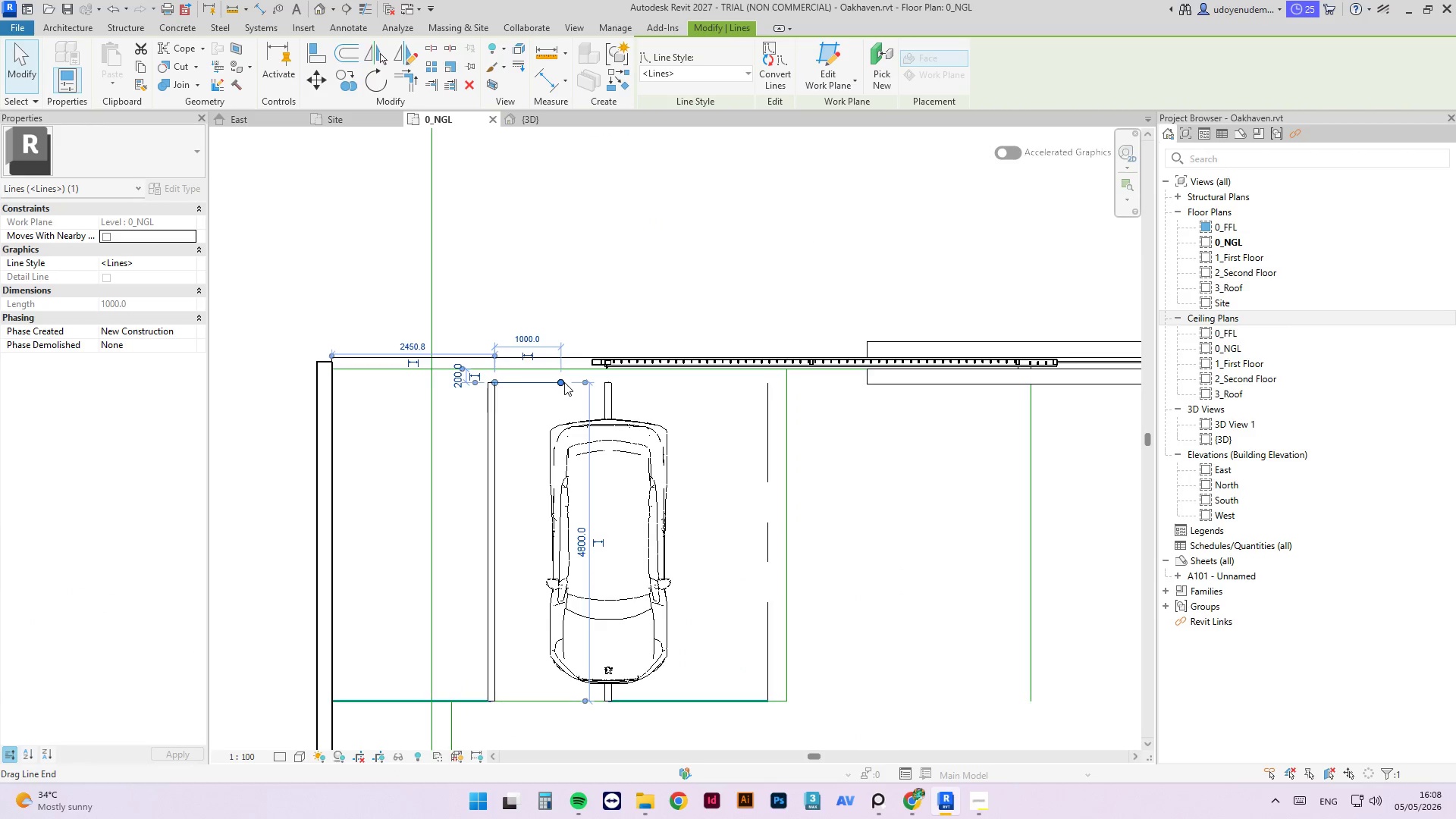 
key(Escape)
 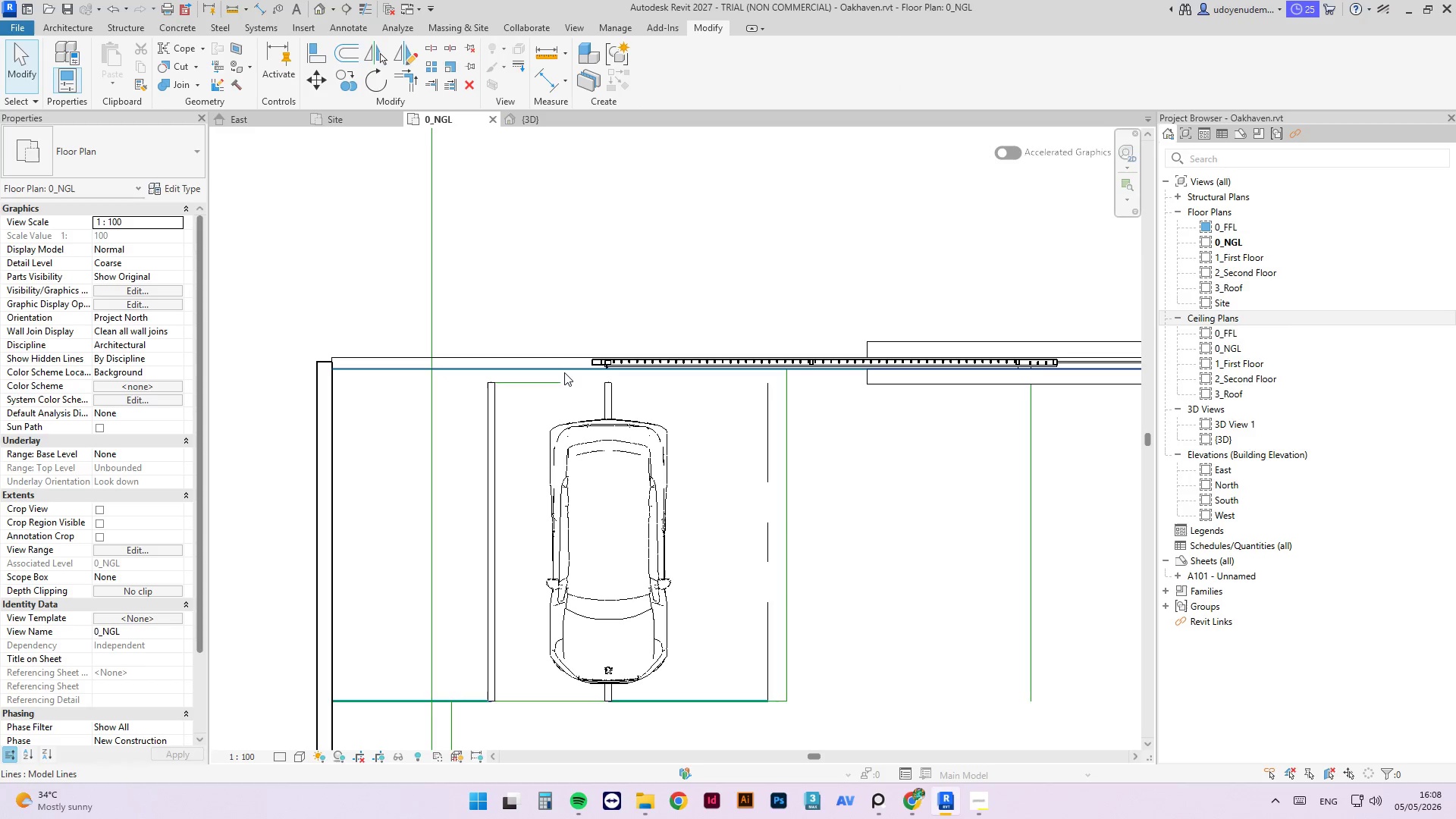 
type(li)
 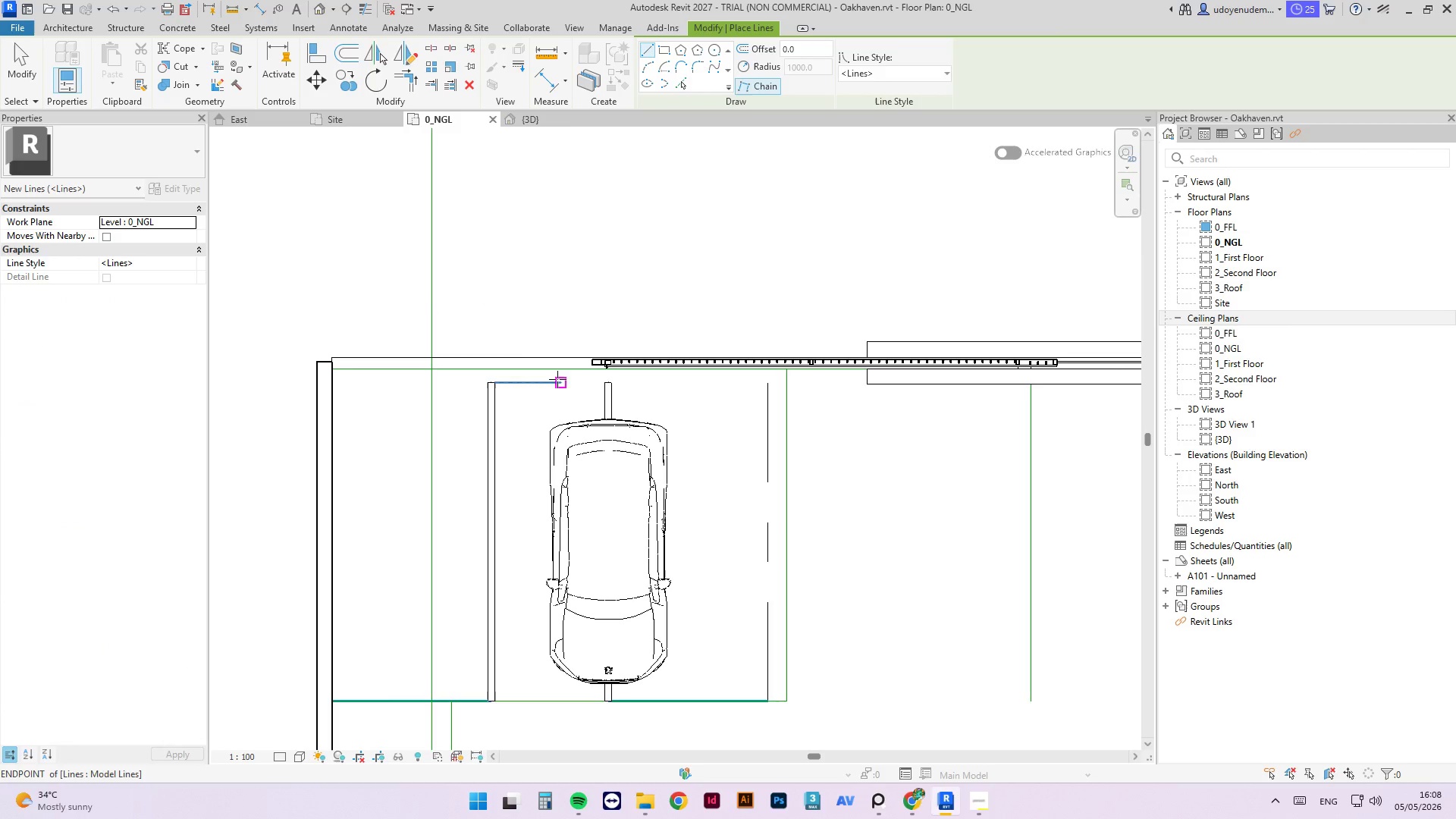 
left_click([560, 381])
 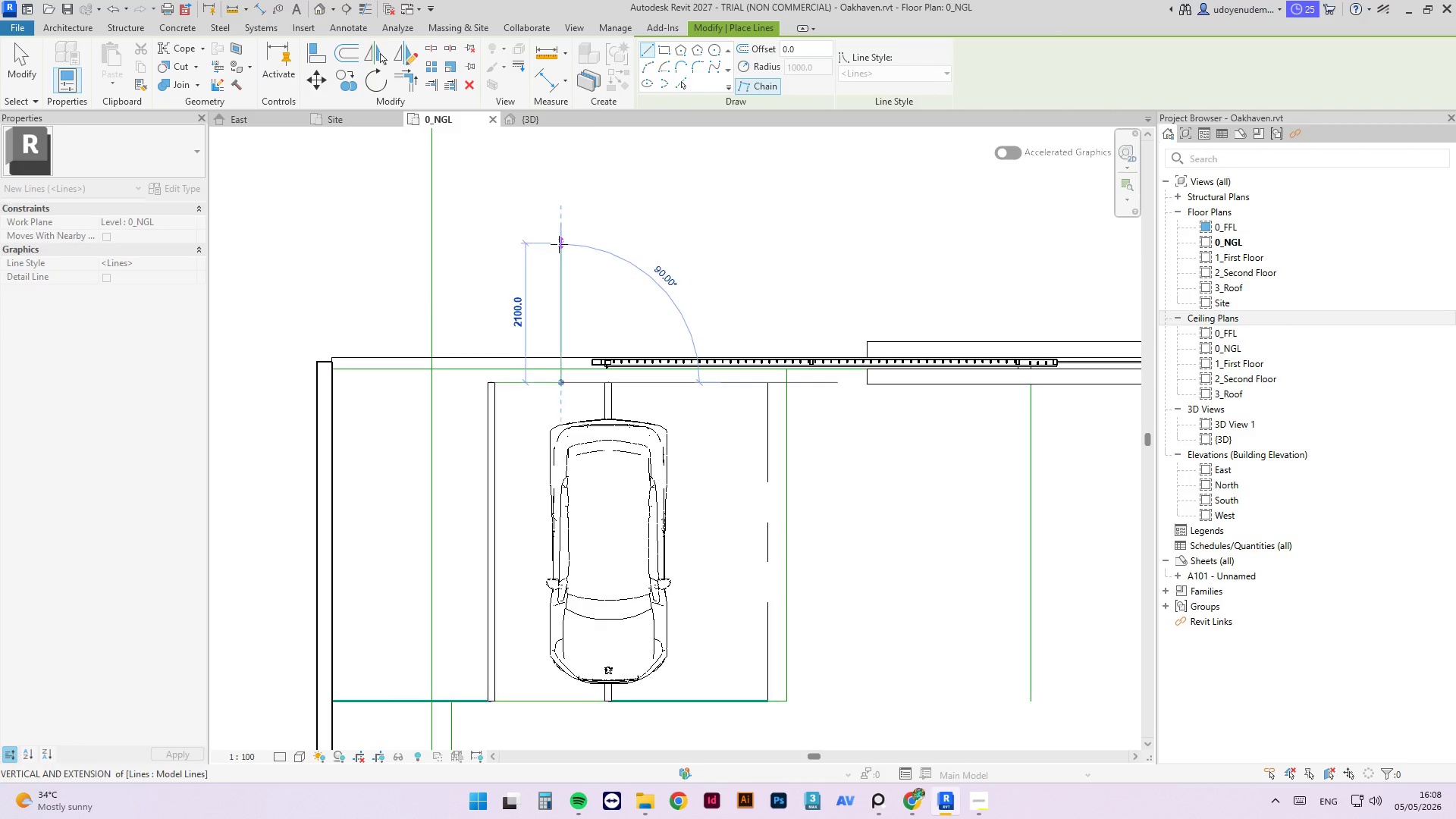 
left_click([559, 244])
 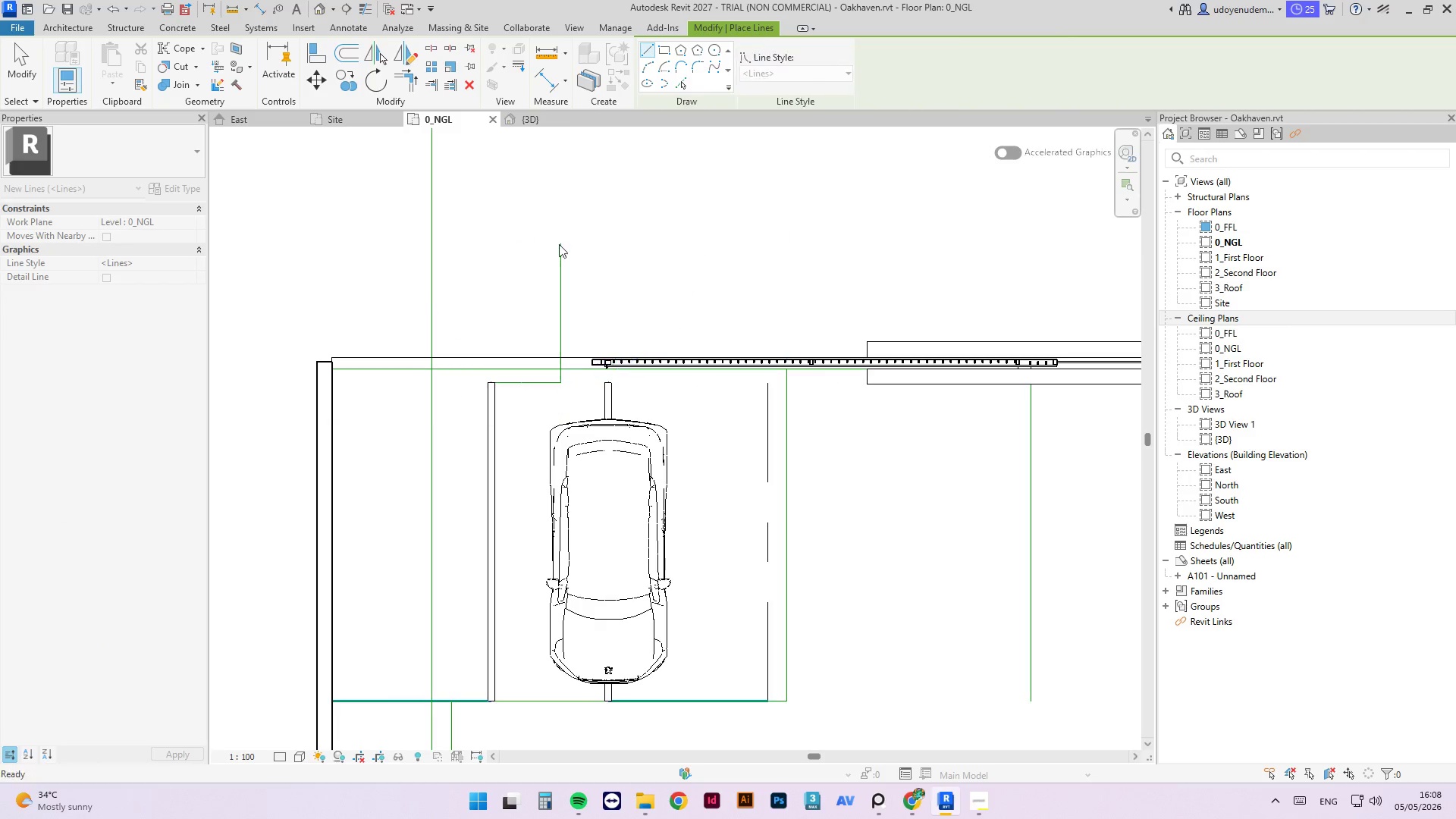 
key(Escape)
key(Escape)
key(Escape)
type(al)
 